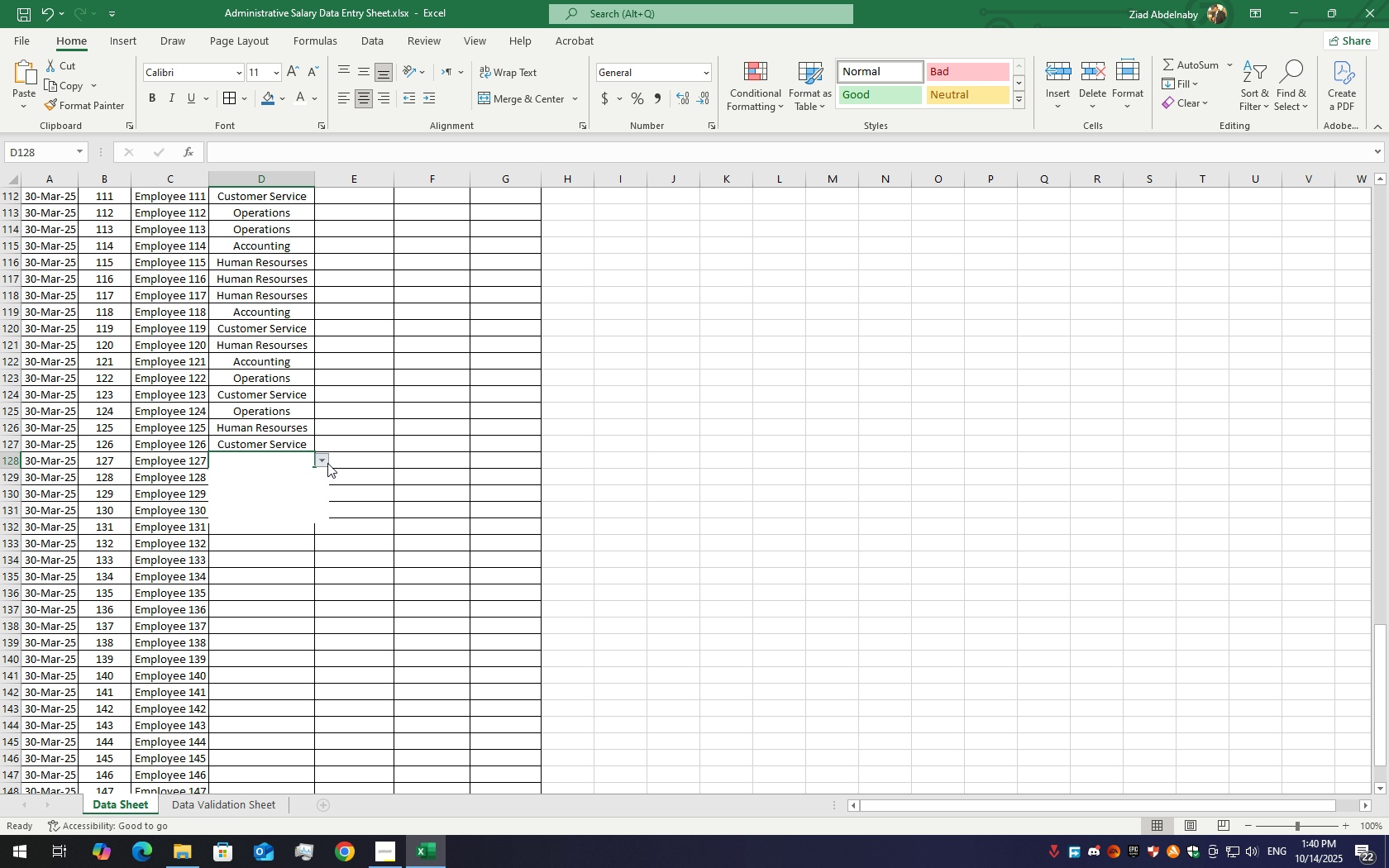 
left_click([327, 463])
 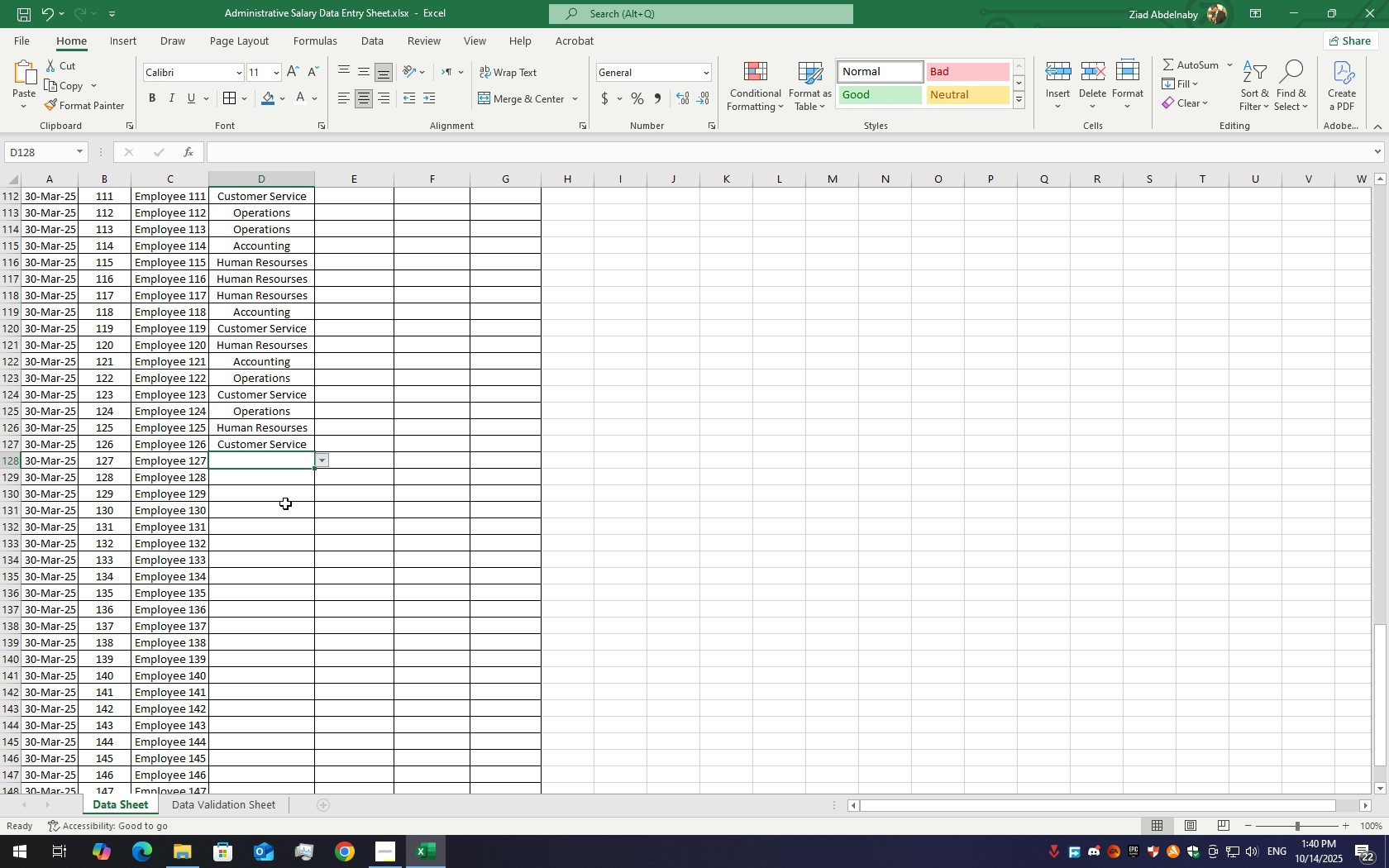 
left_click([285, 503])
 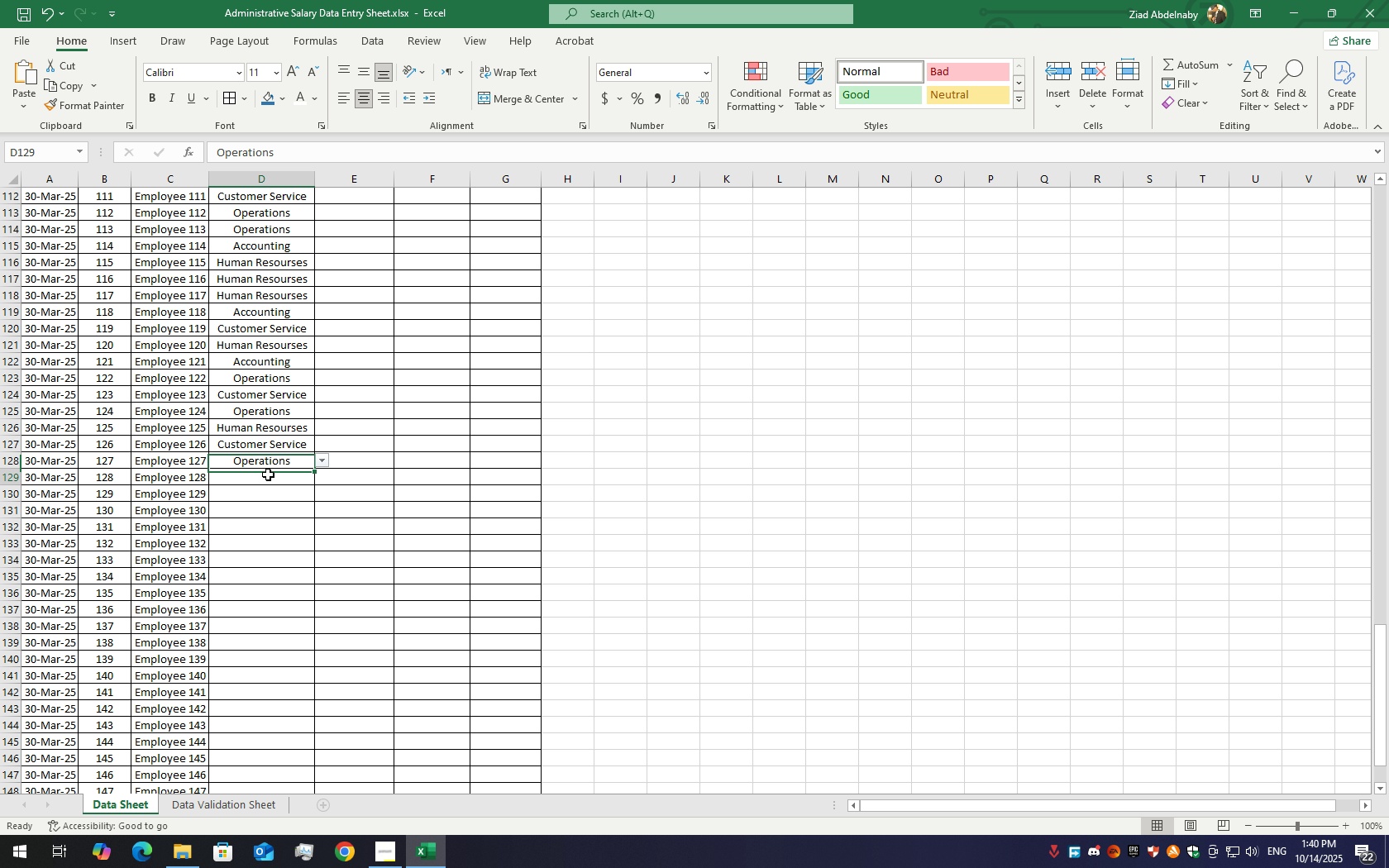 
left_click([268, 475])
 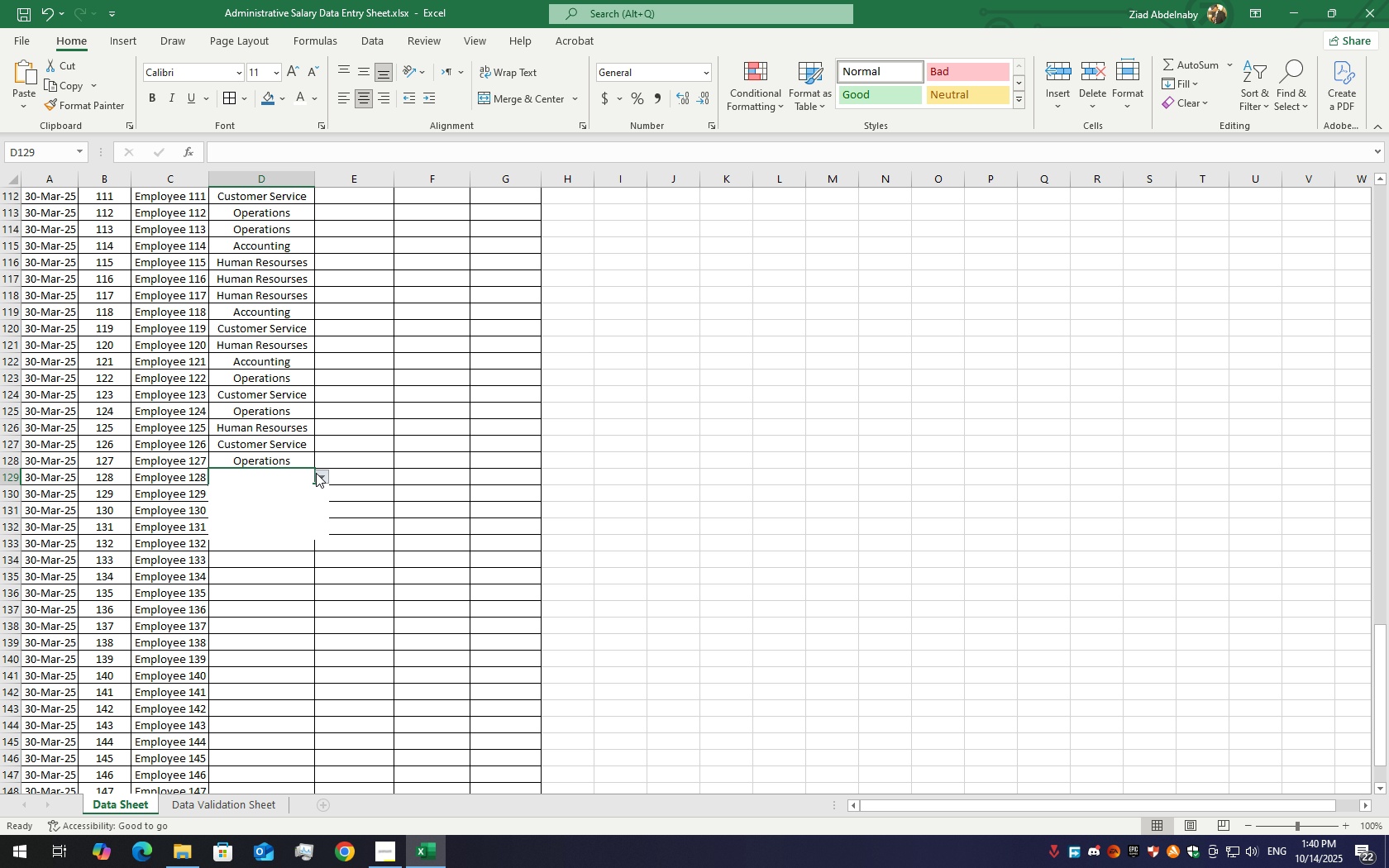 
left_click([316, 473])
 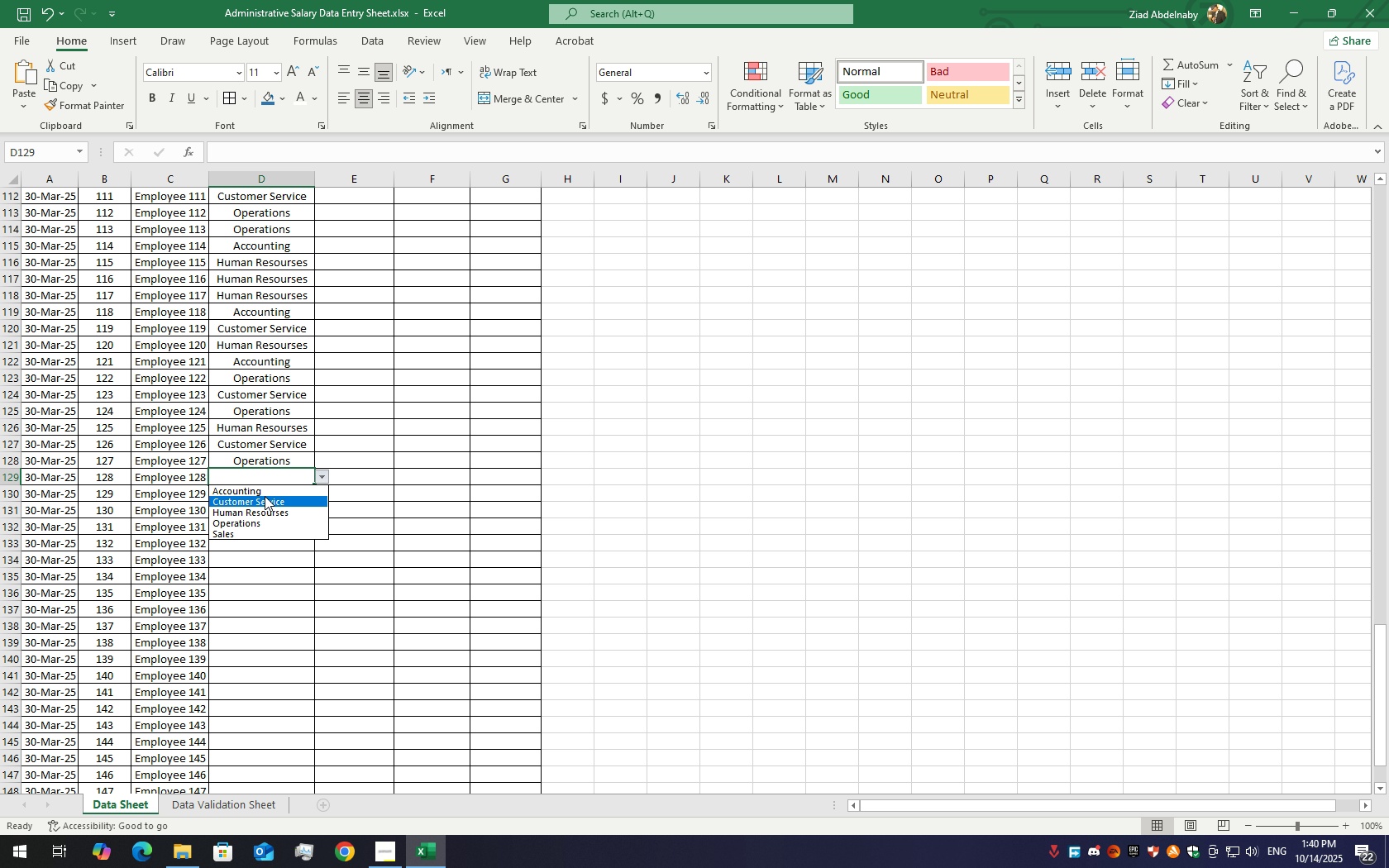 
left_click([265, 496])
 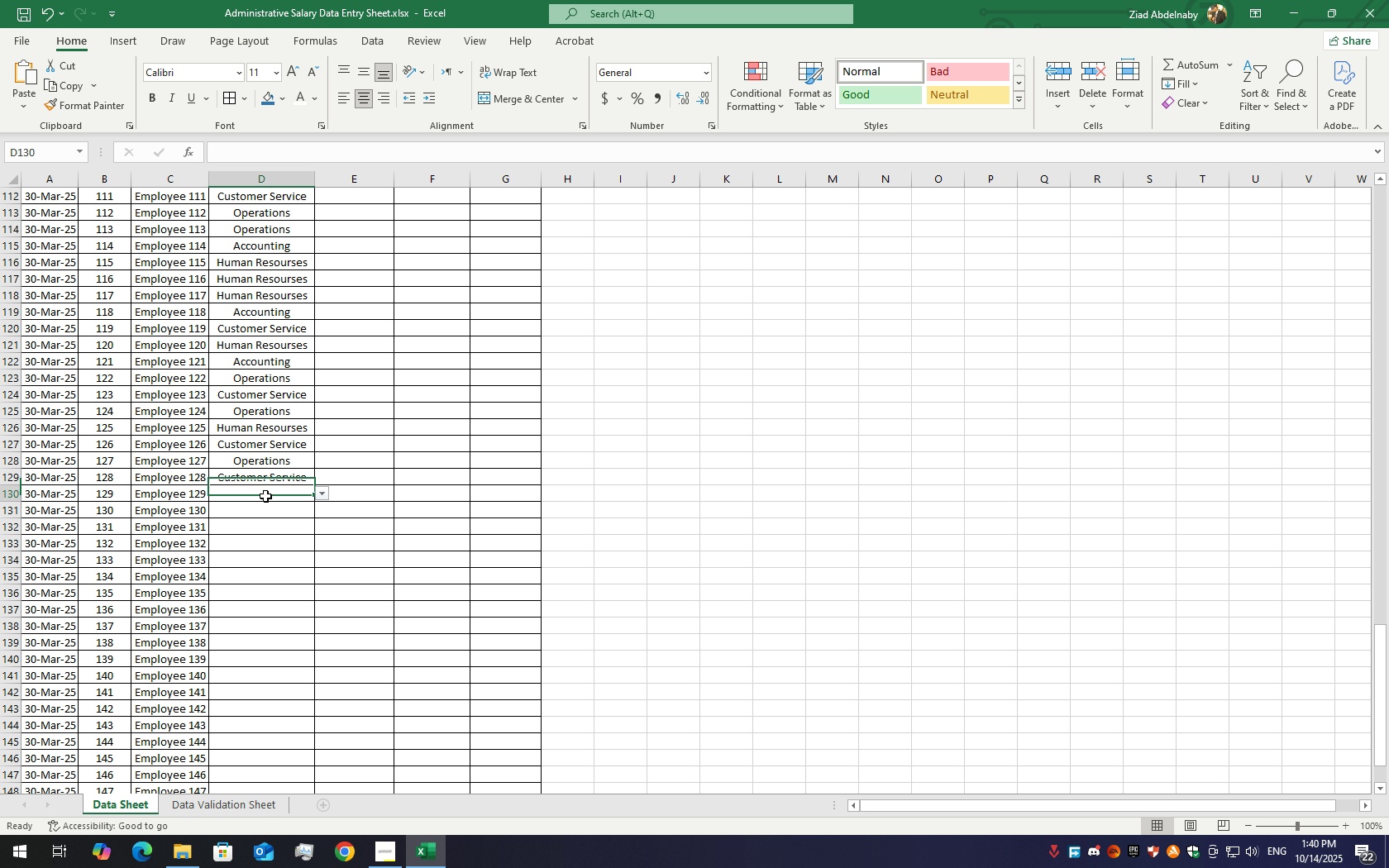 
left_click([265, 496])
 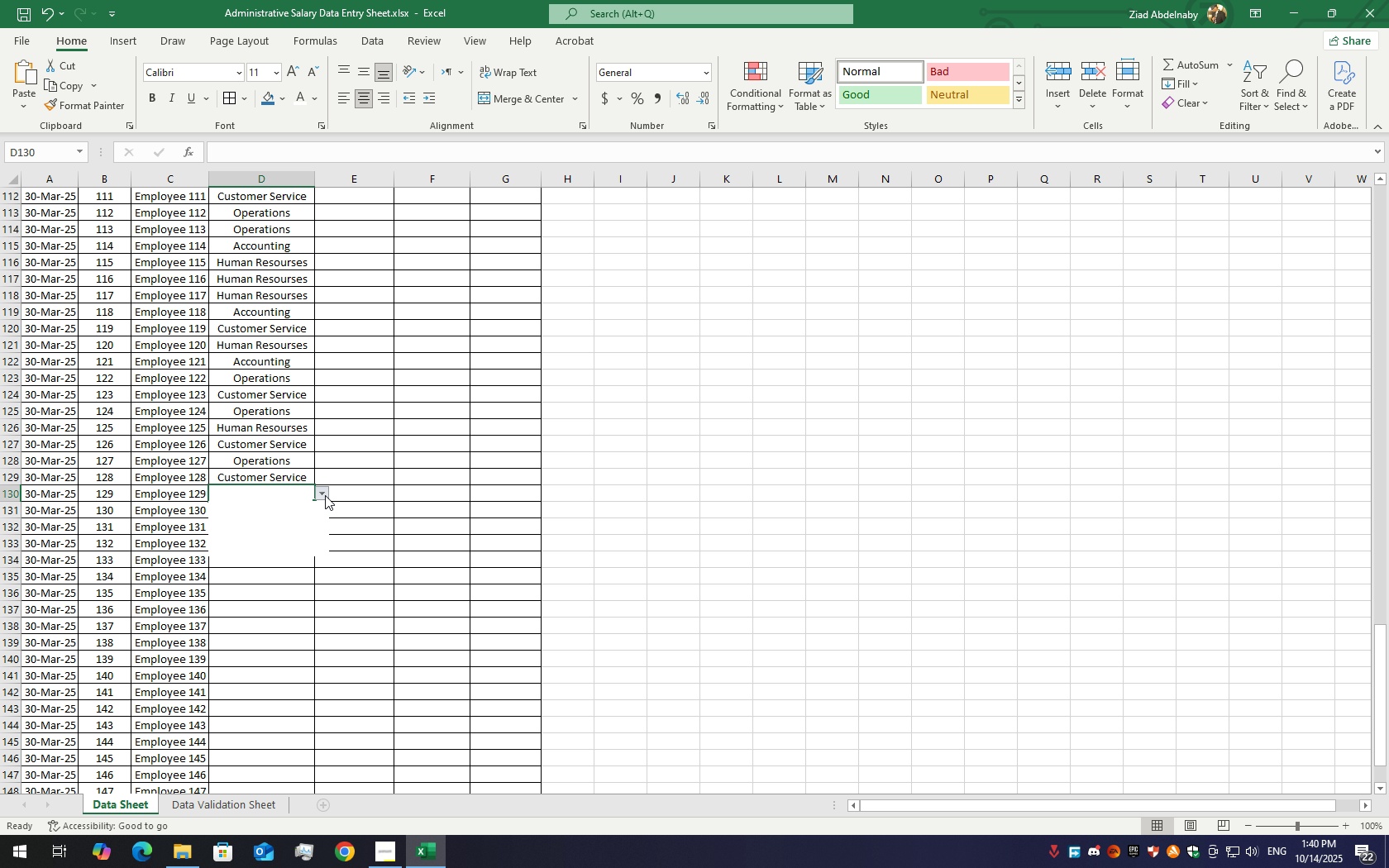 
left_click([325, 495])
 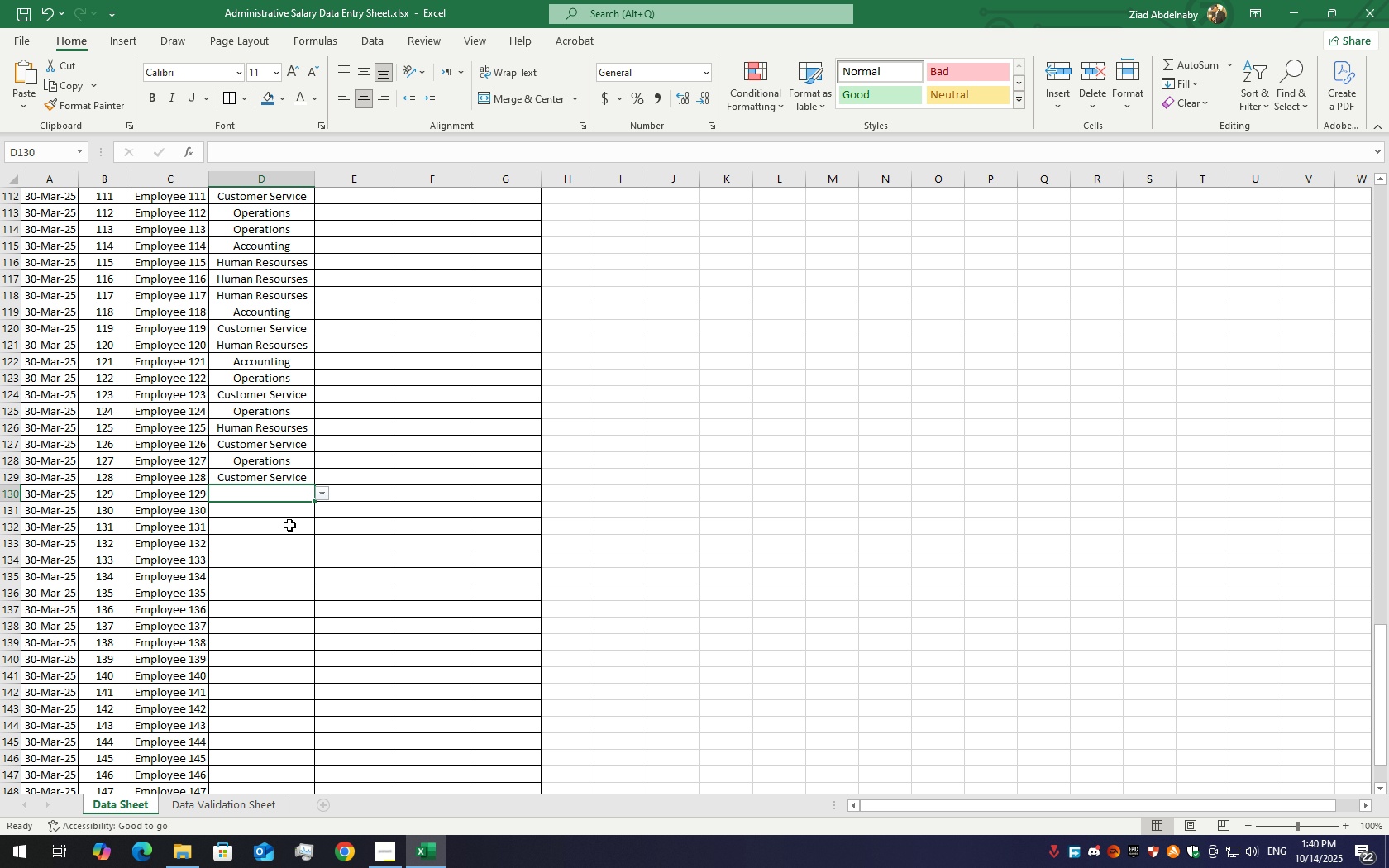 
left_click([289, 525])
 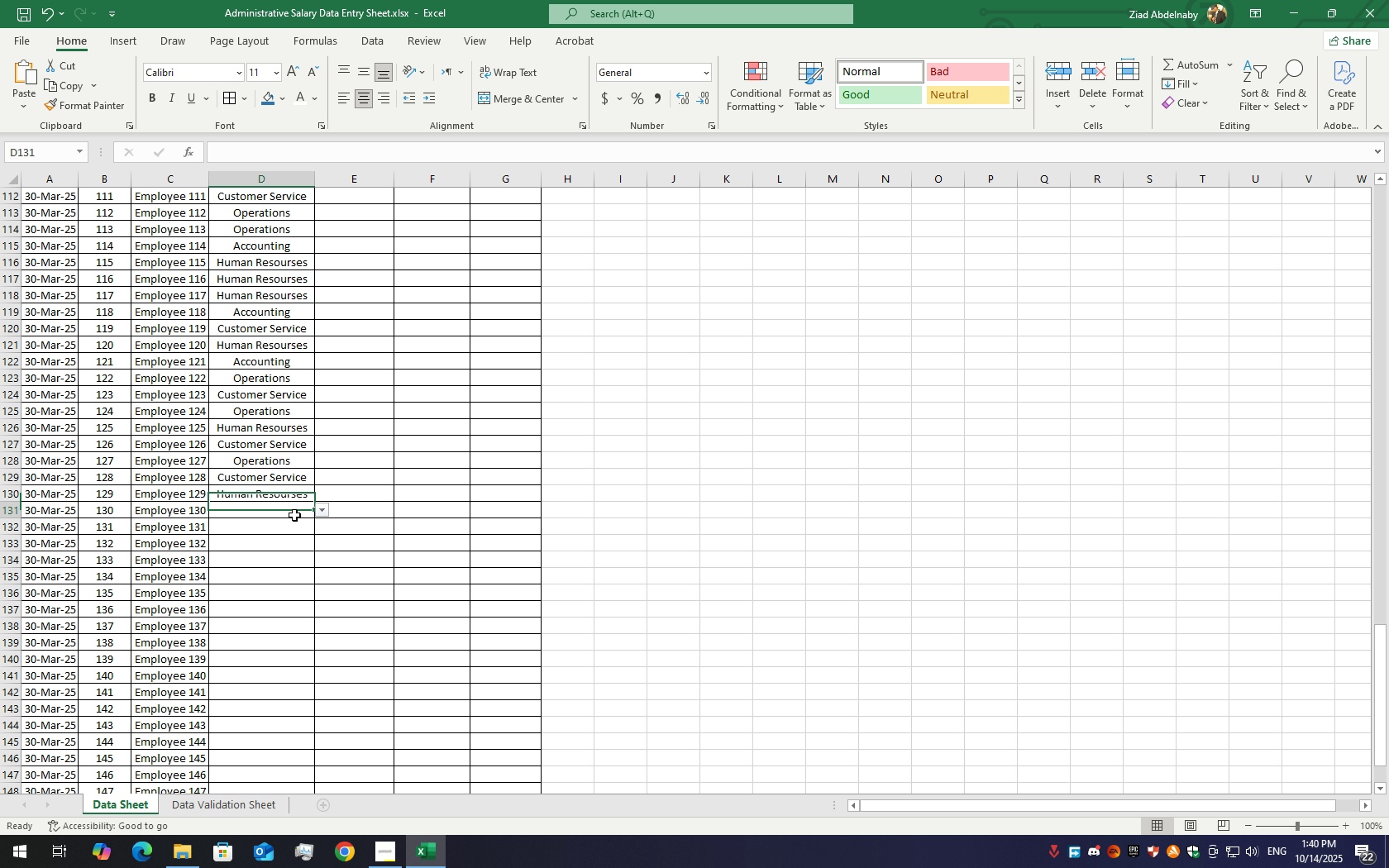 
left_click([294, 515])
 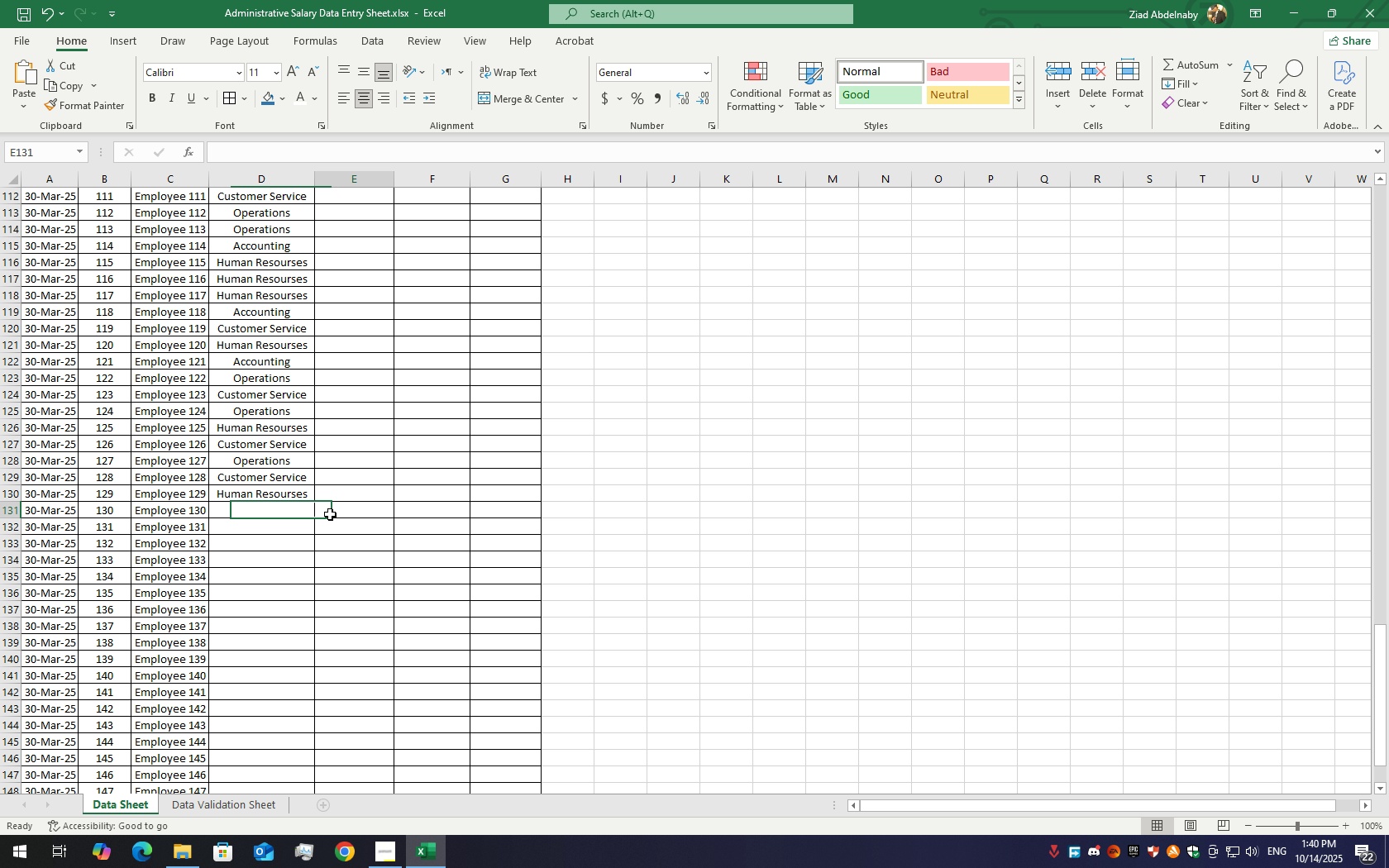 
left_click([330, 514])
 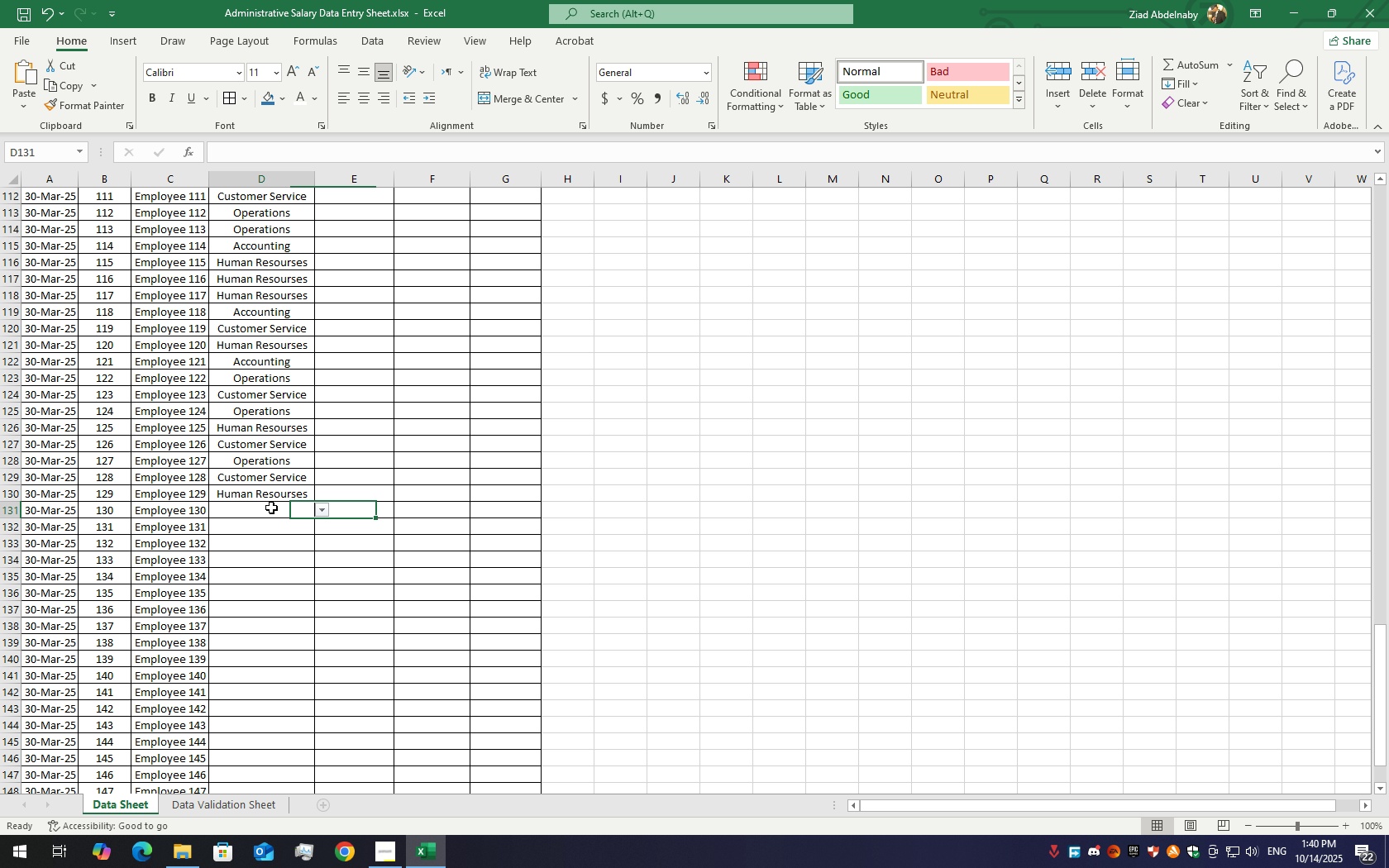 
left_click([271, 508])
 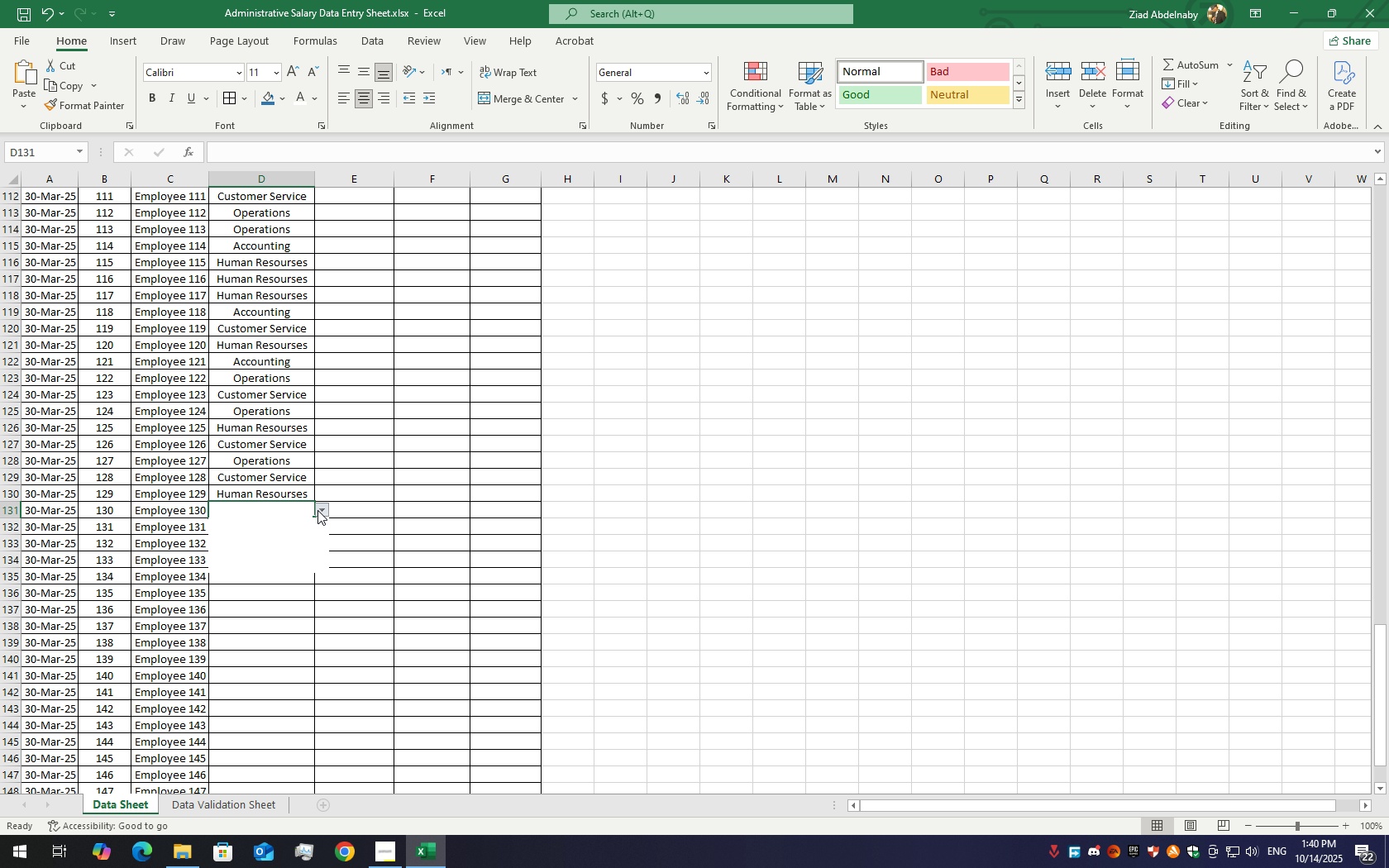 
left_click([317, 510])
 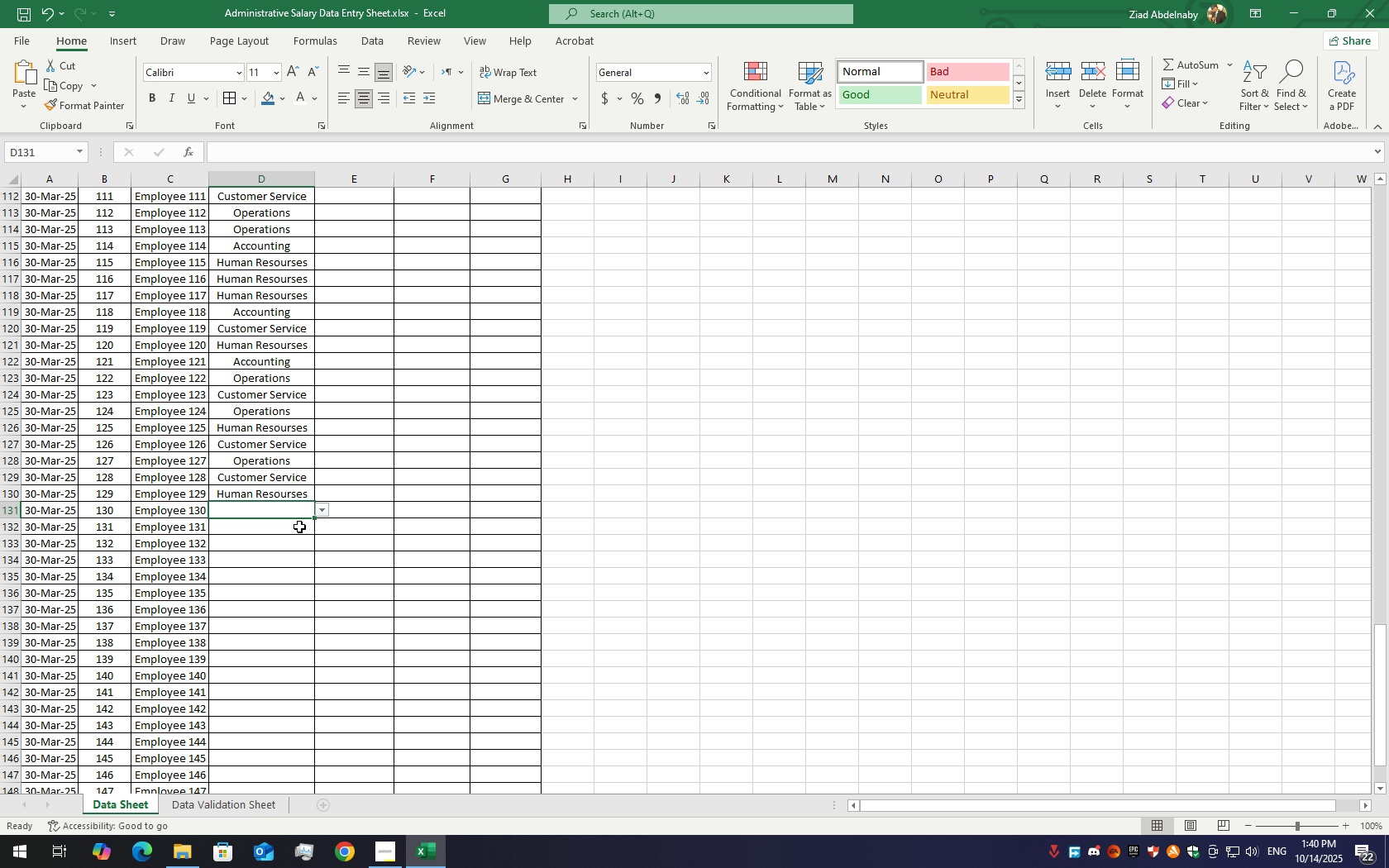 
left_click([299, 527])
 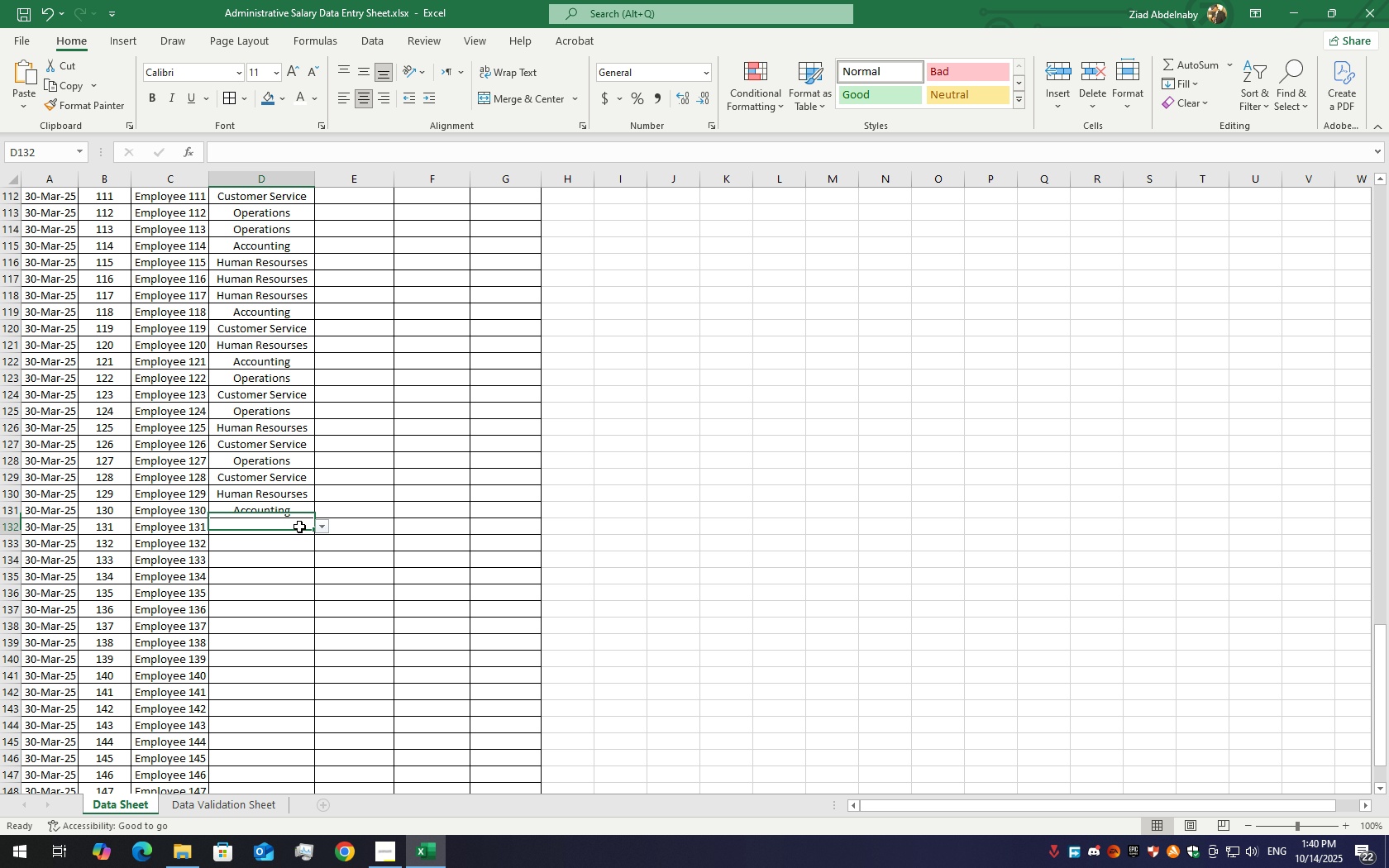 
left_click([299, 527])
 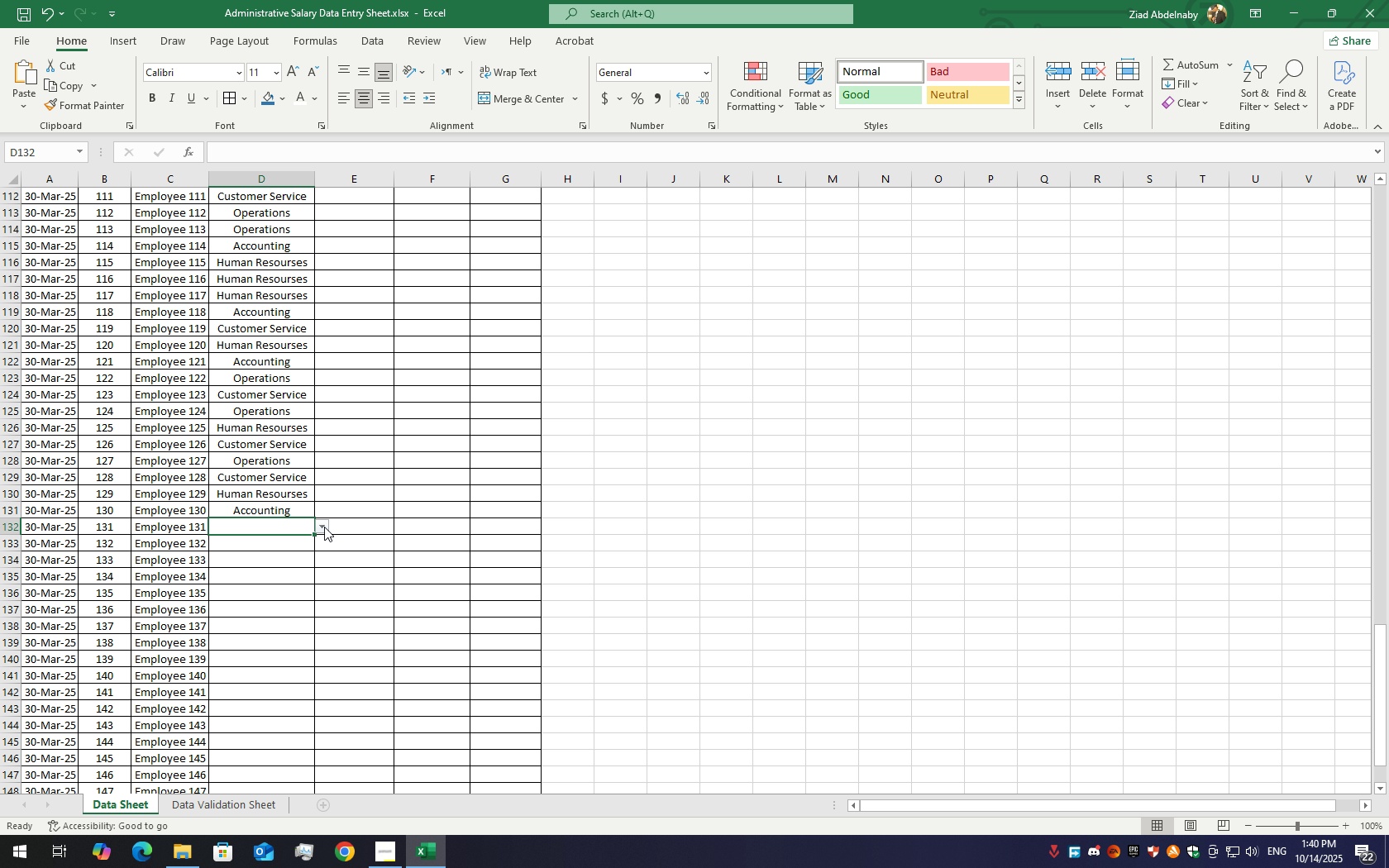 
left_click([324, 527])
 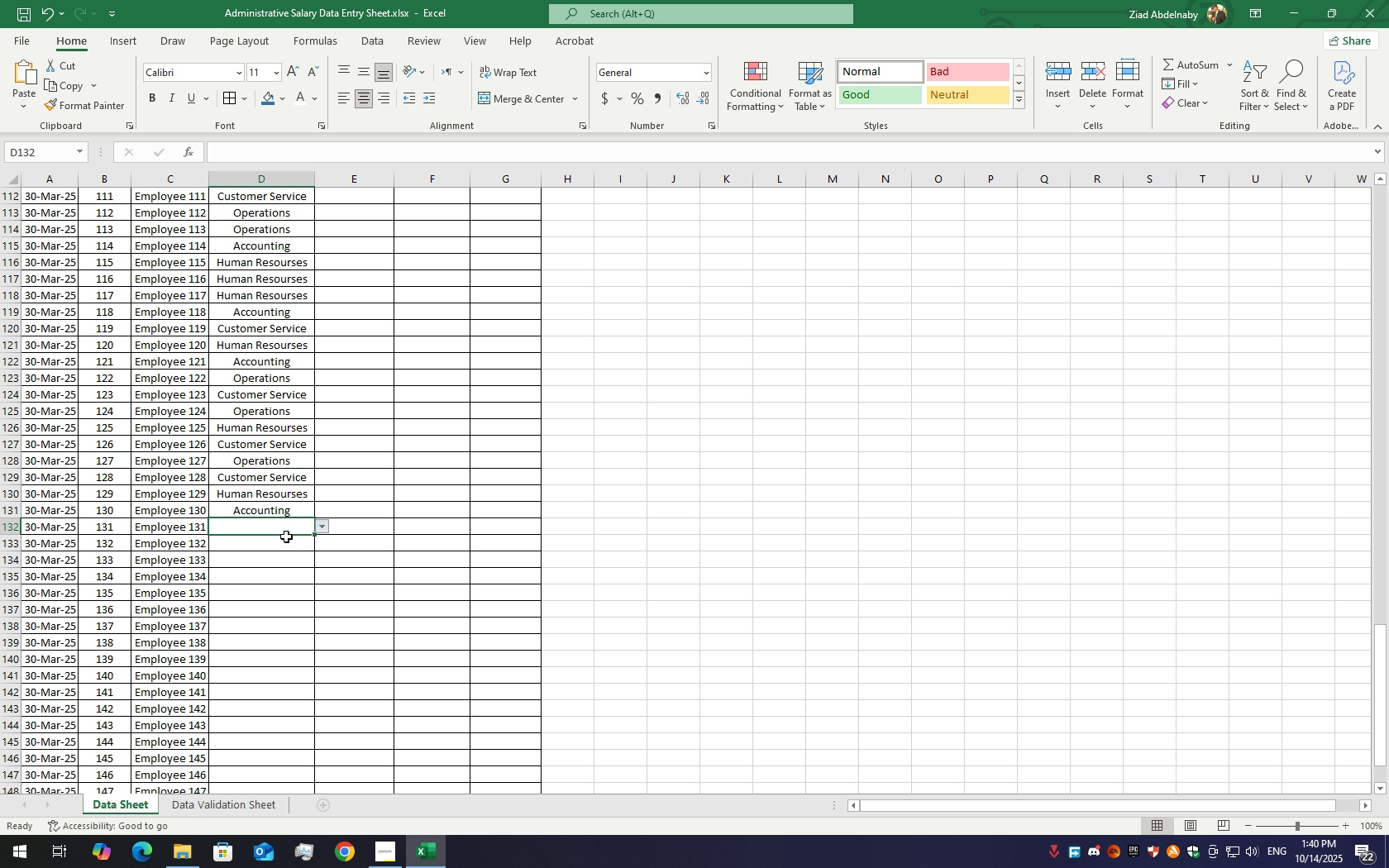 
left_click([286, 537])
 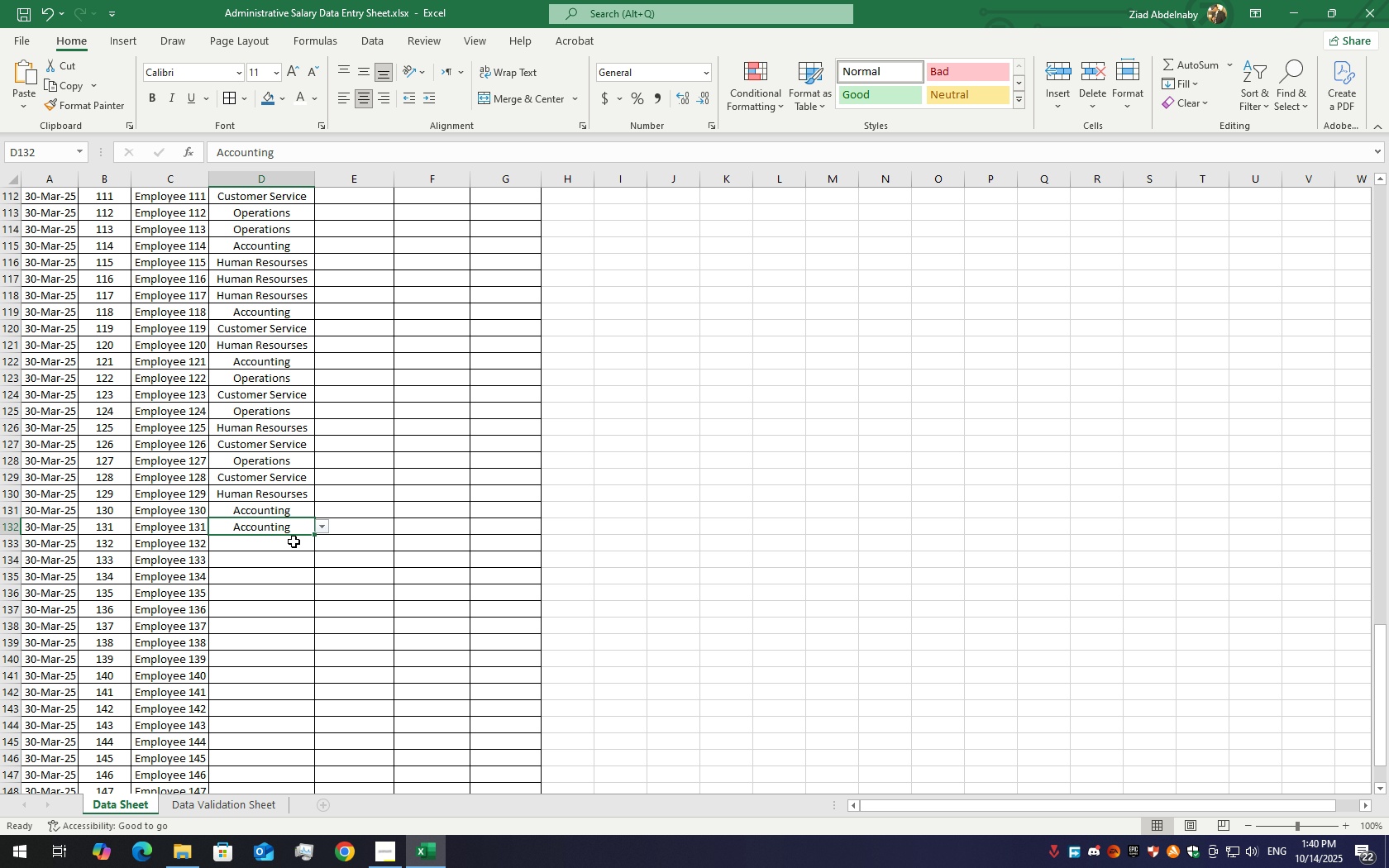 
scroll: coordinate [414, 372], scroll_direction: down, amount: 3.0
 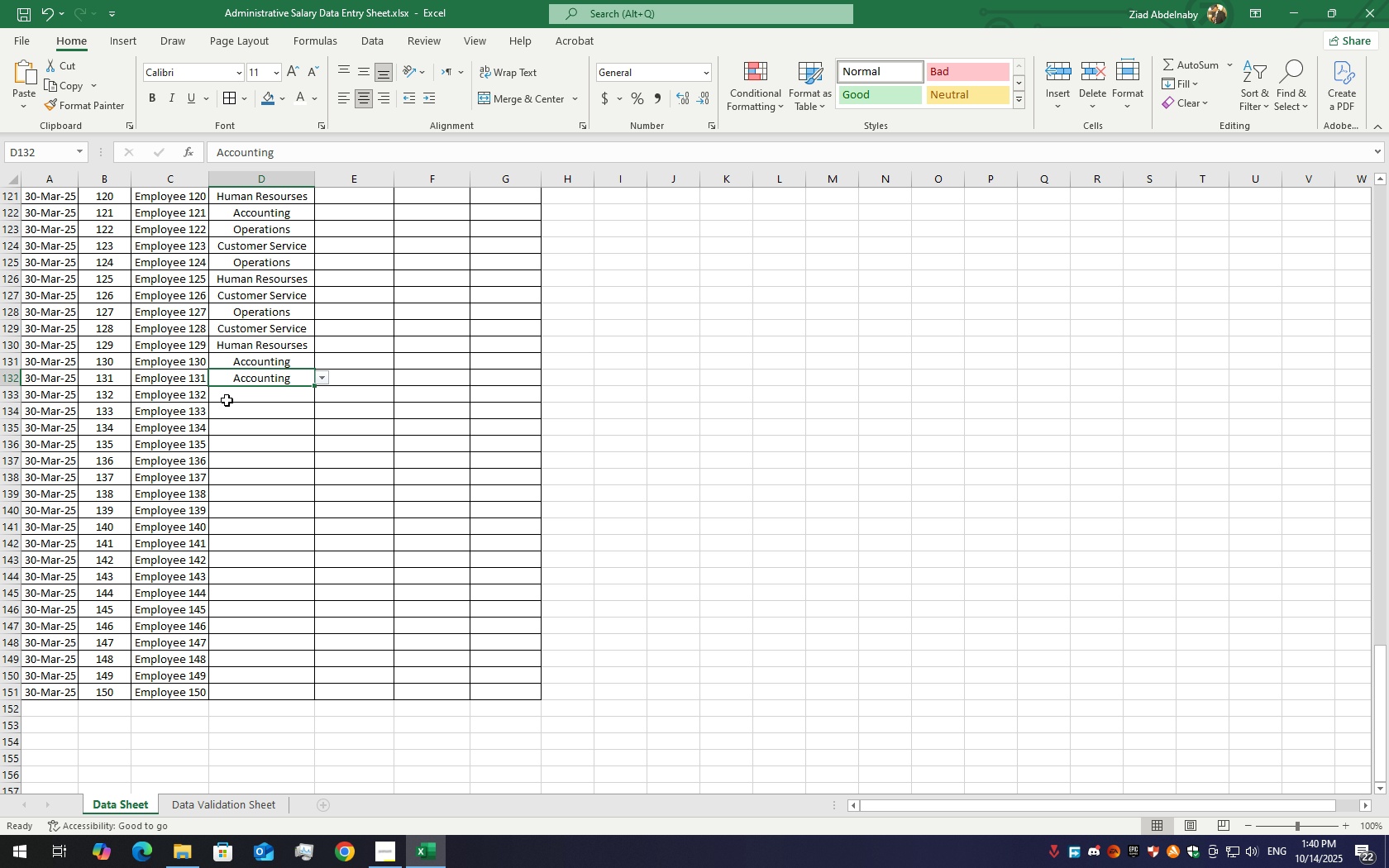 
left_click([227, 399])
 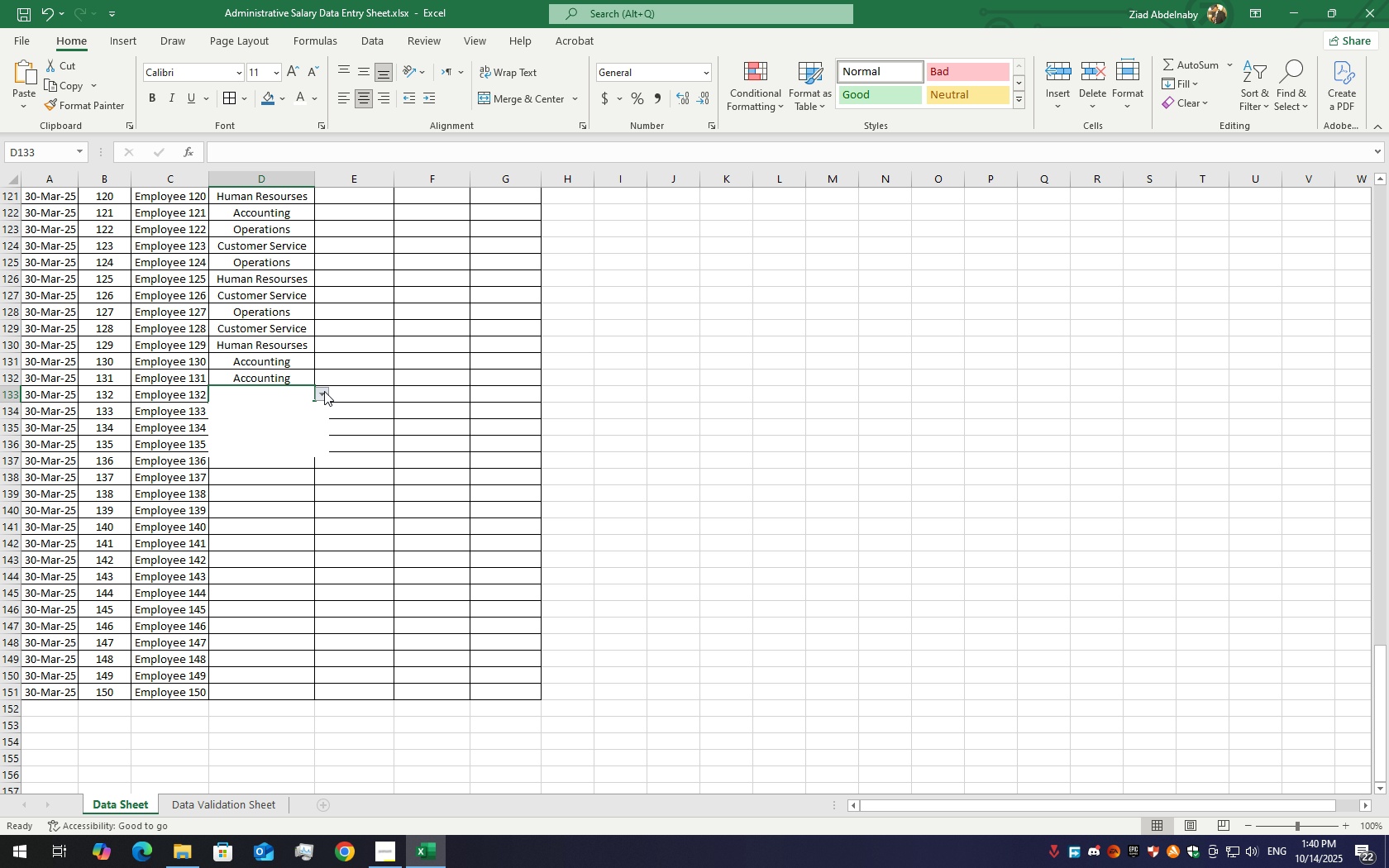 
left_click([324, 391])
 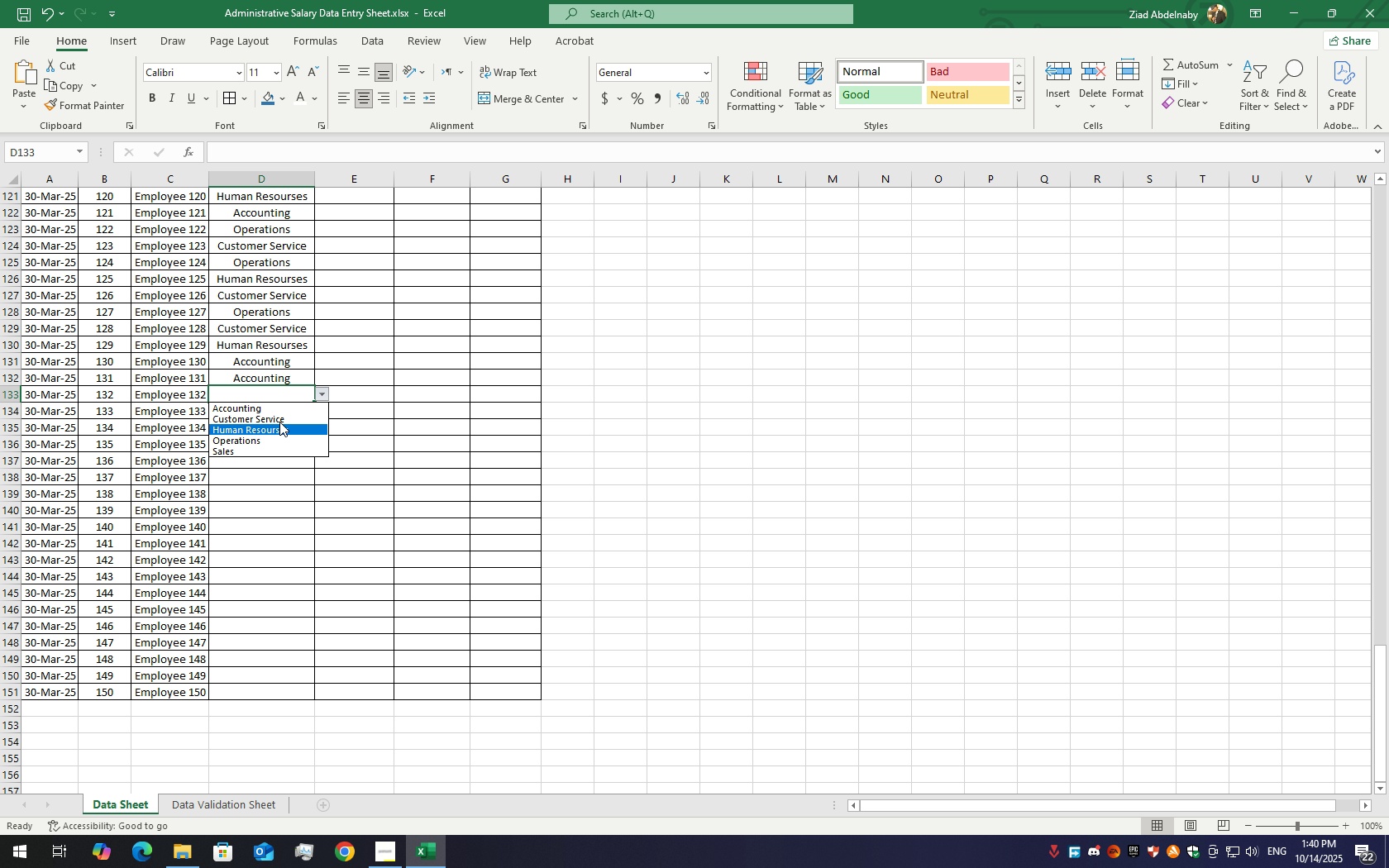 
left_click([279, 422])
 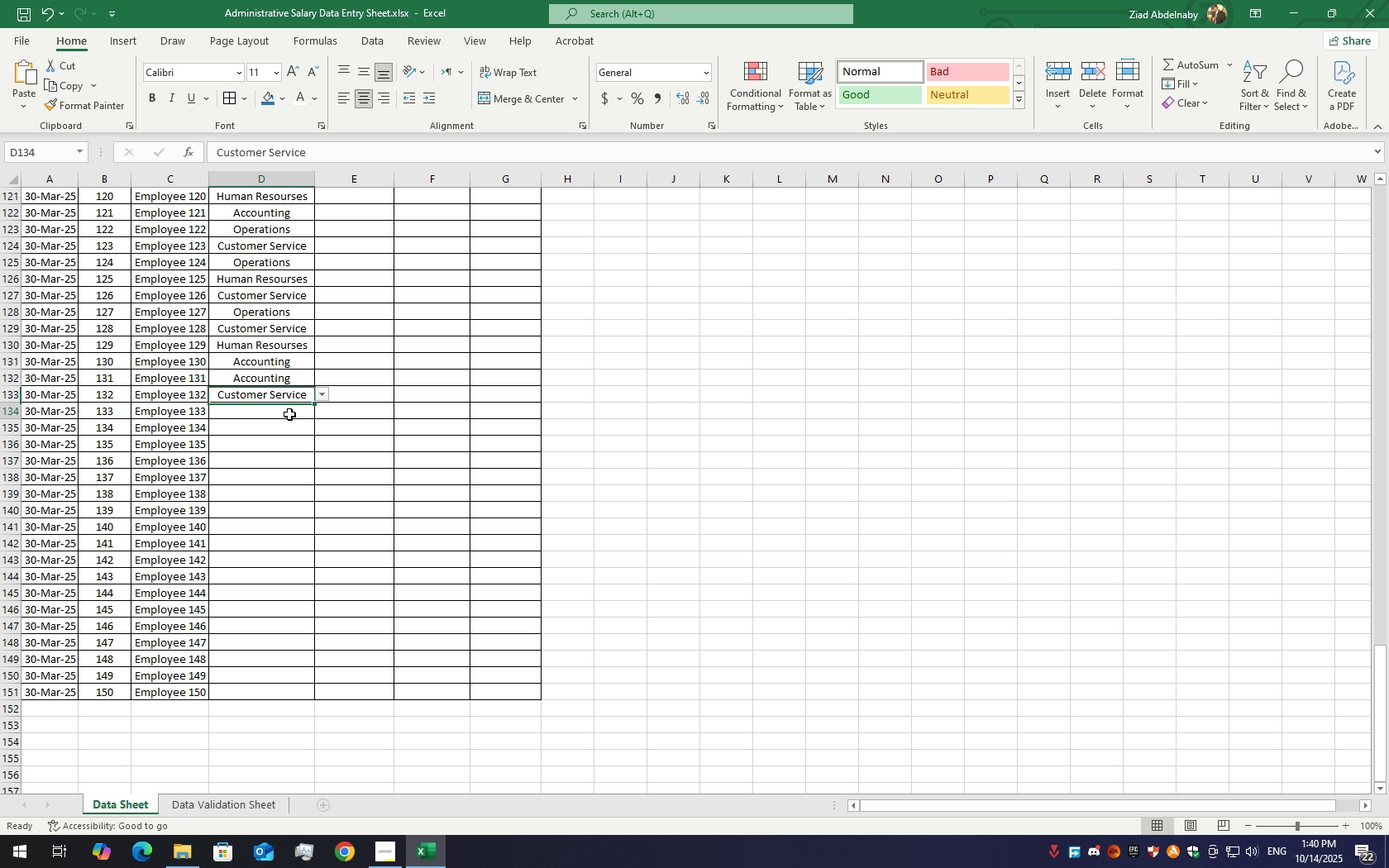 
double_click([289, 417])
 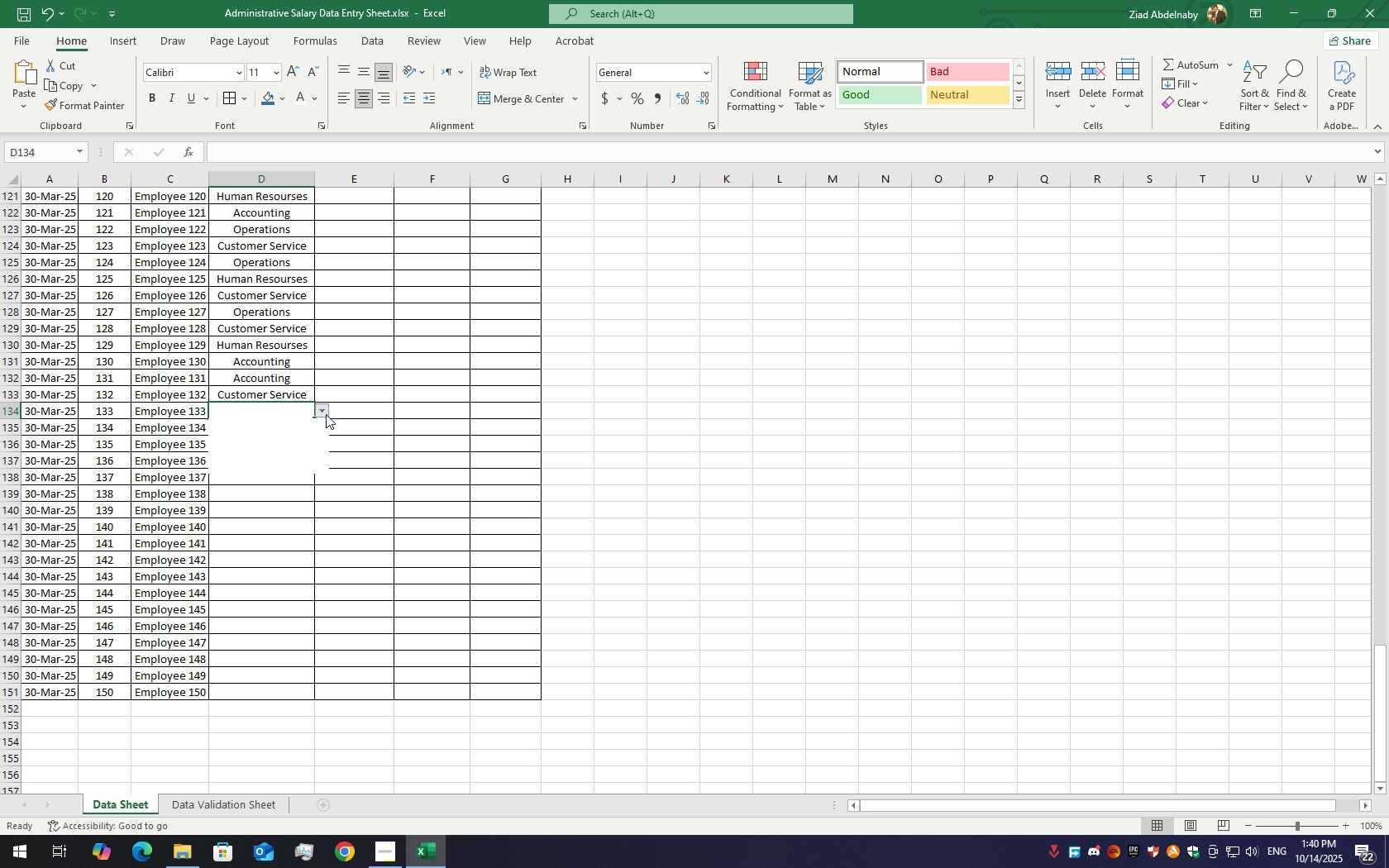 
left_click([326, 414])
 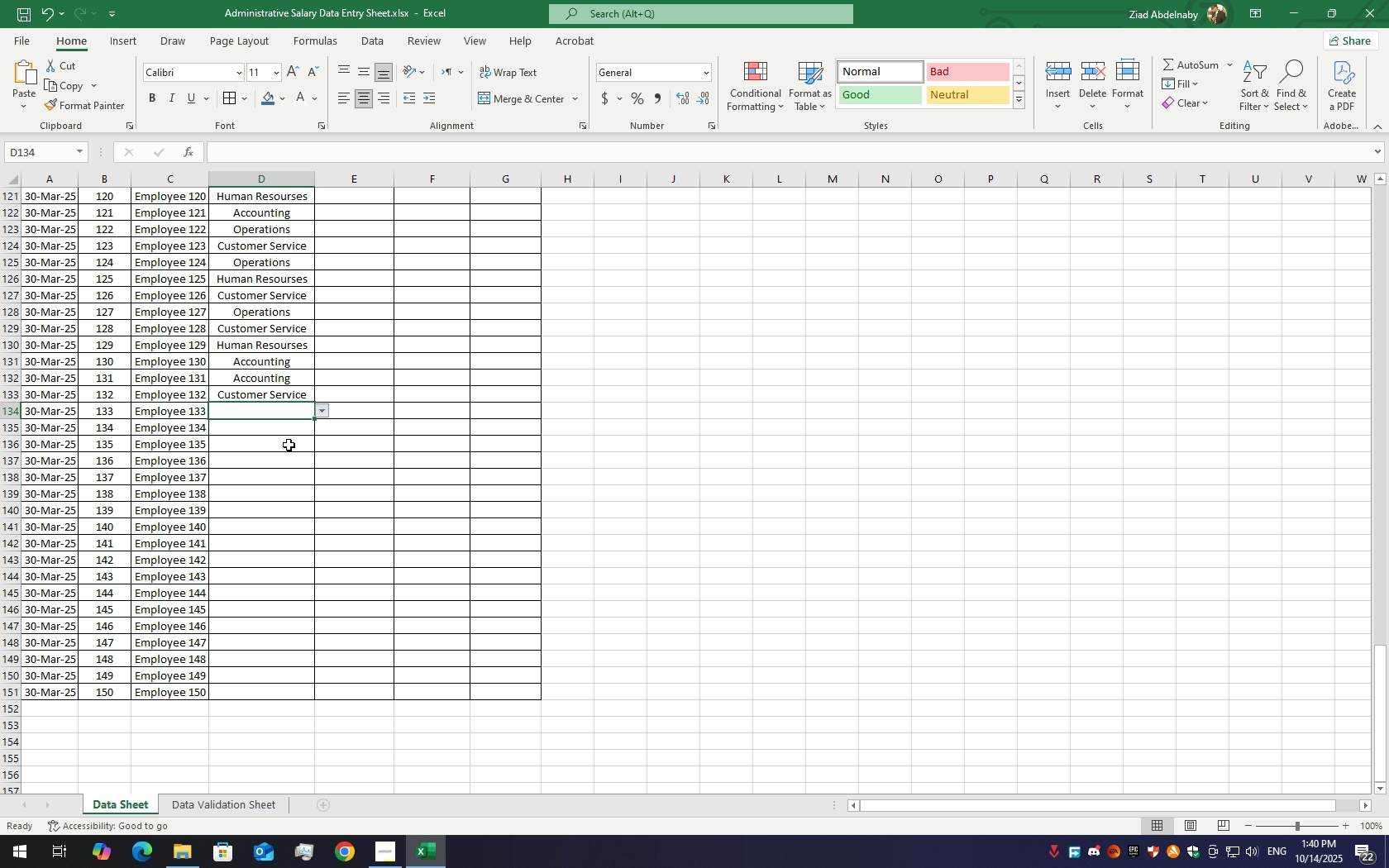 
left_click([289, 445])
 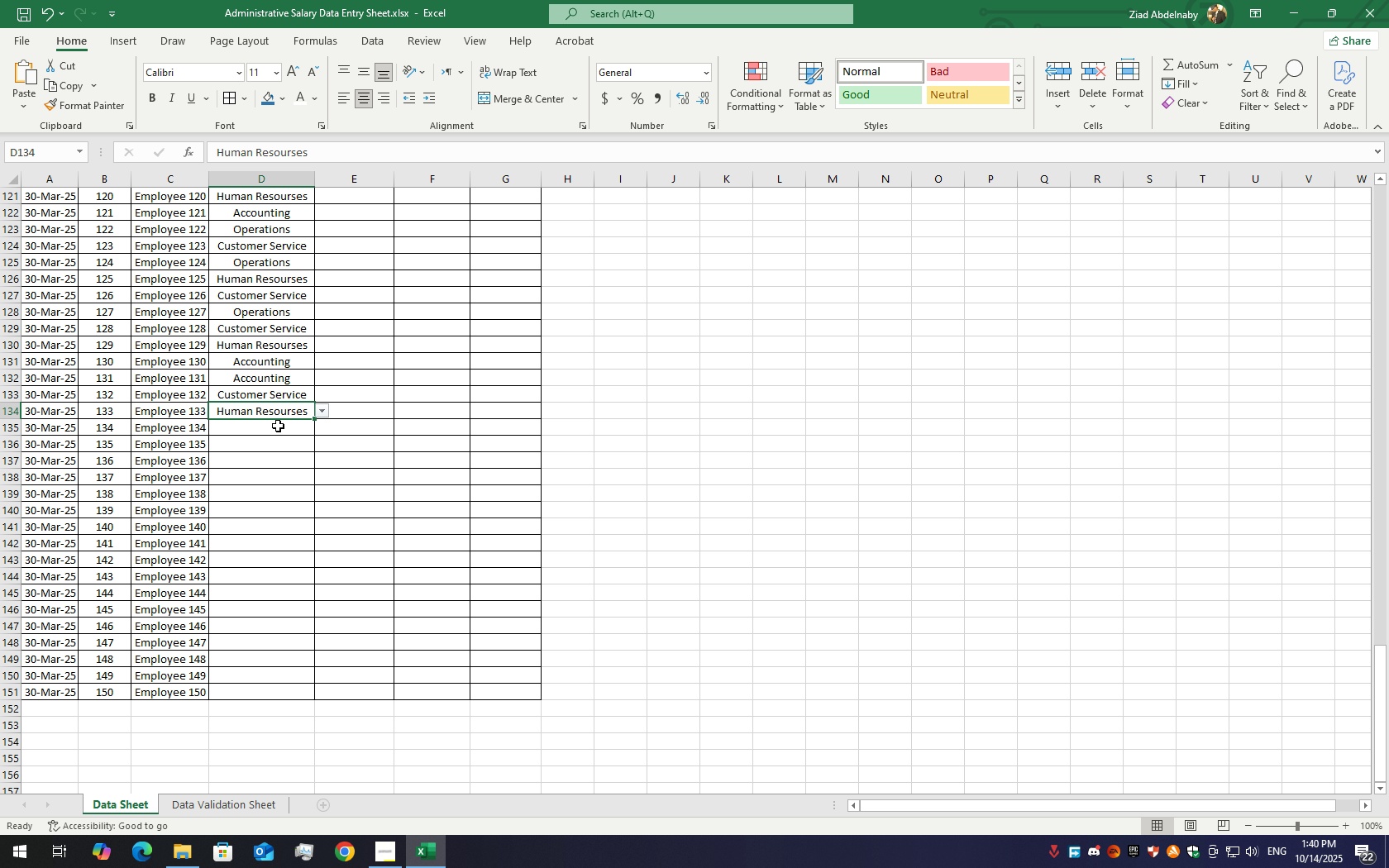 
double_click([278, 426])
 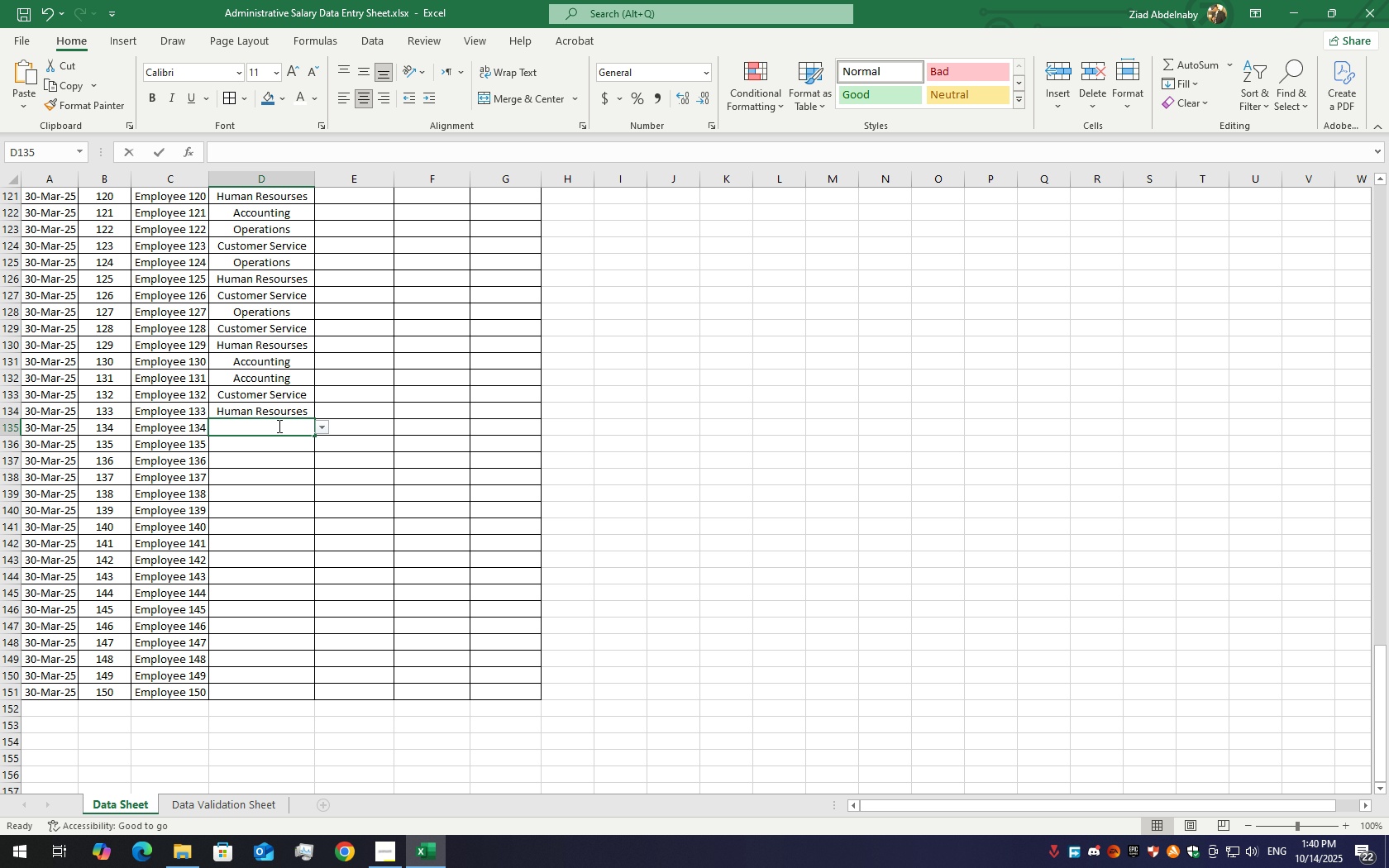 
triple_click([278, 426])
 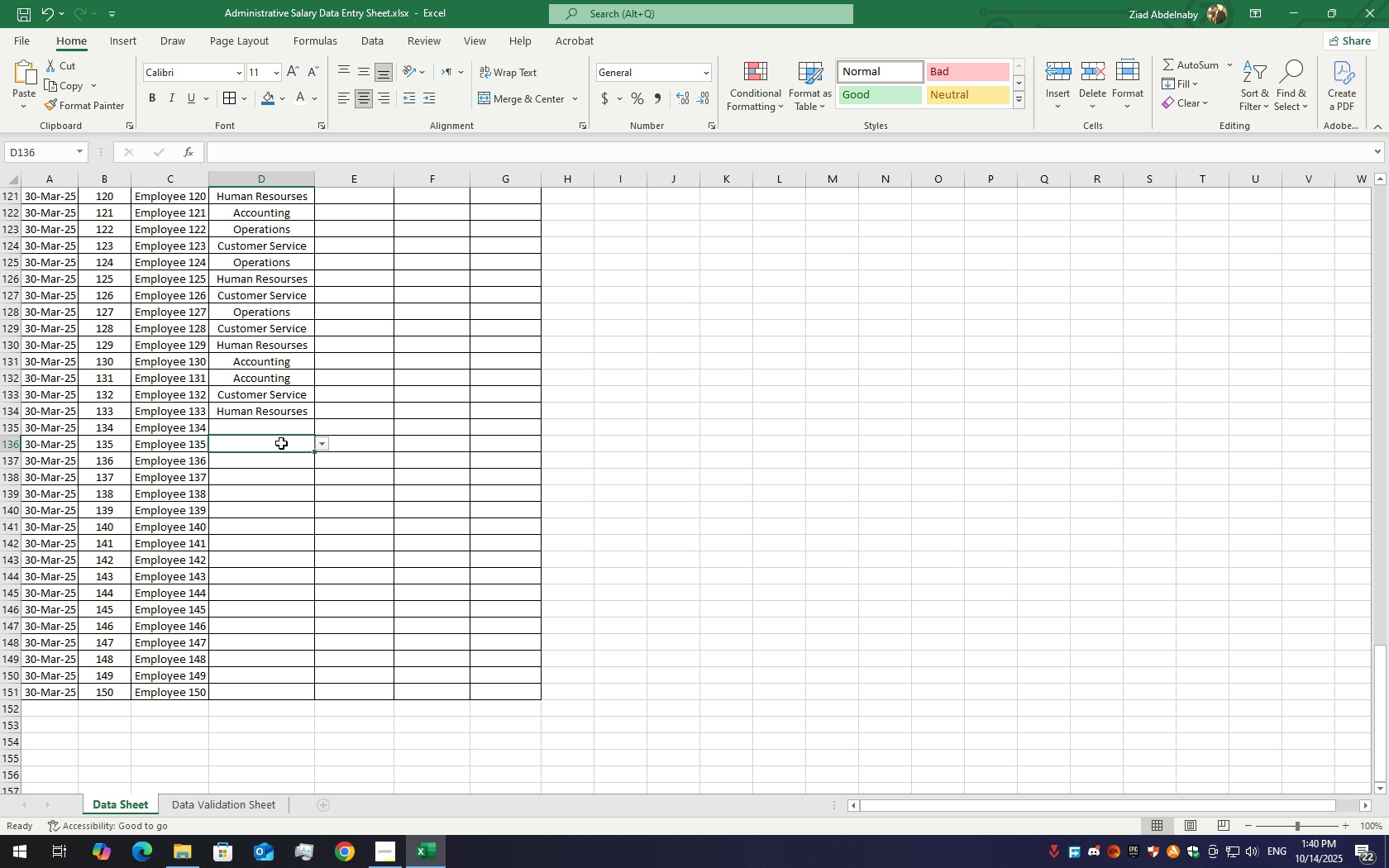 
left_click([284, 431])
 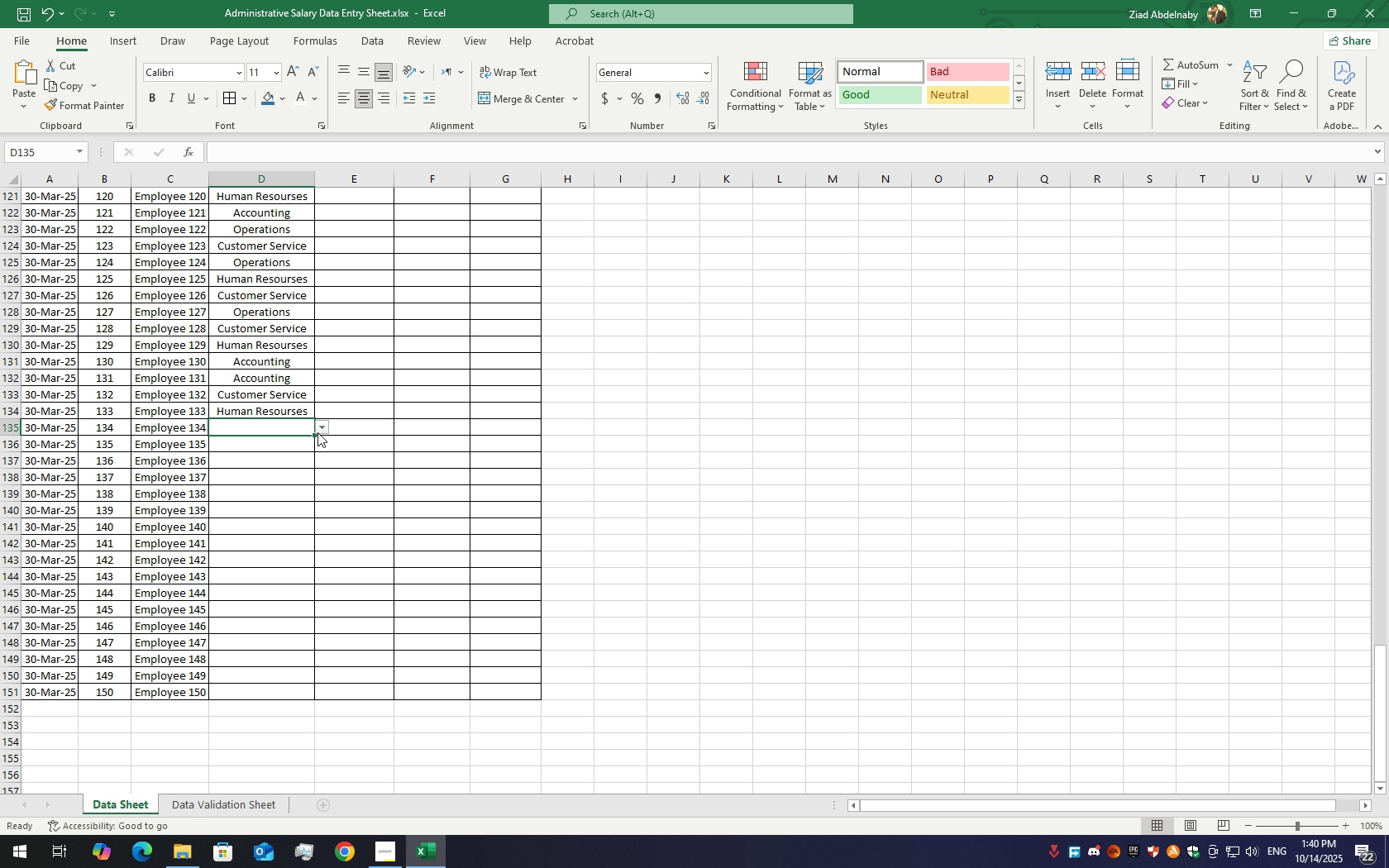 
left_click([318, 432])
 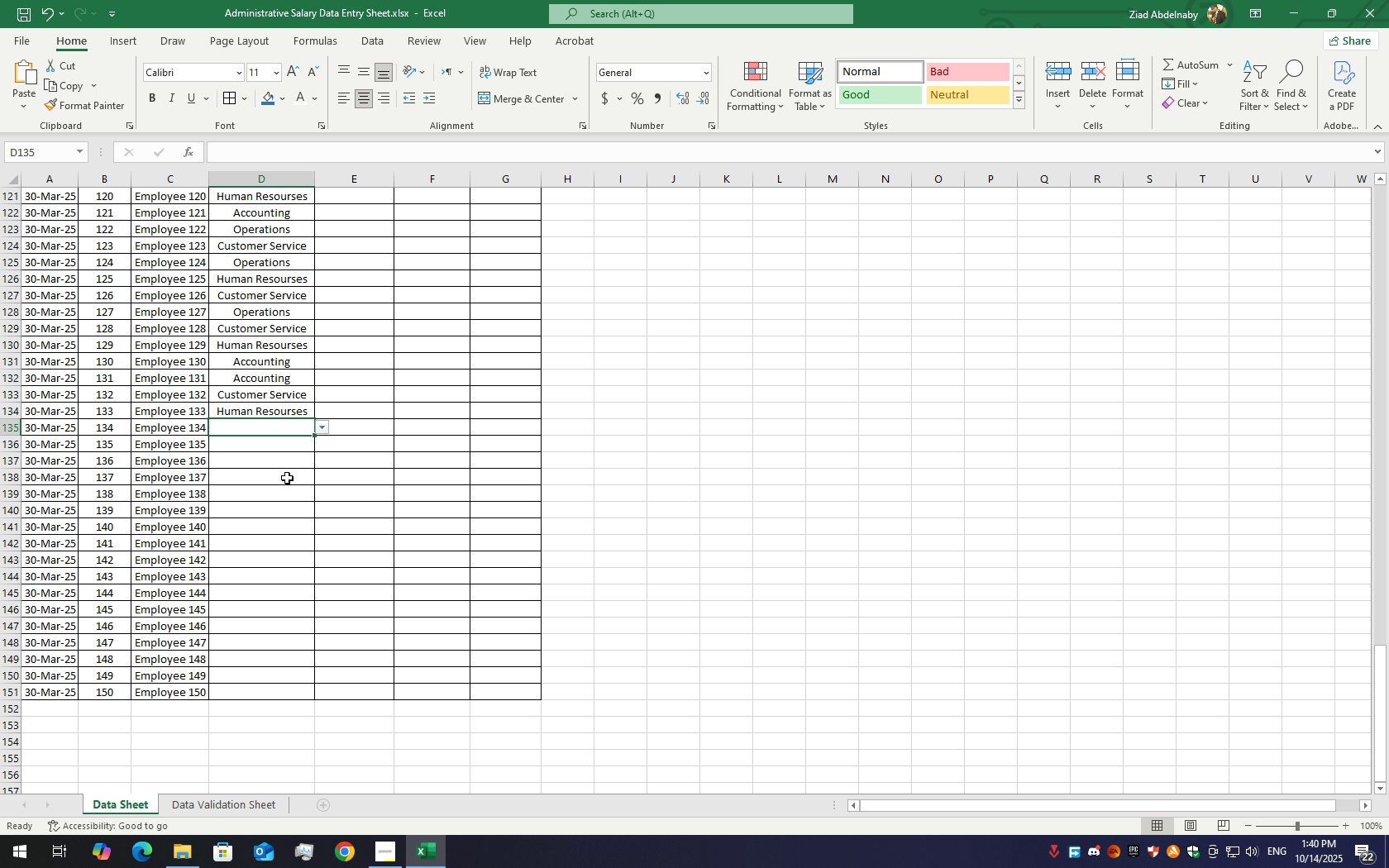 
left_click([287, 478])
 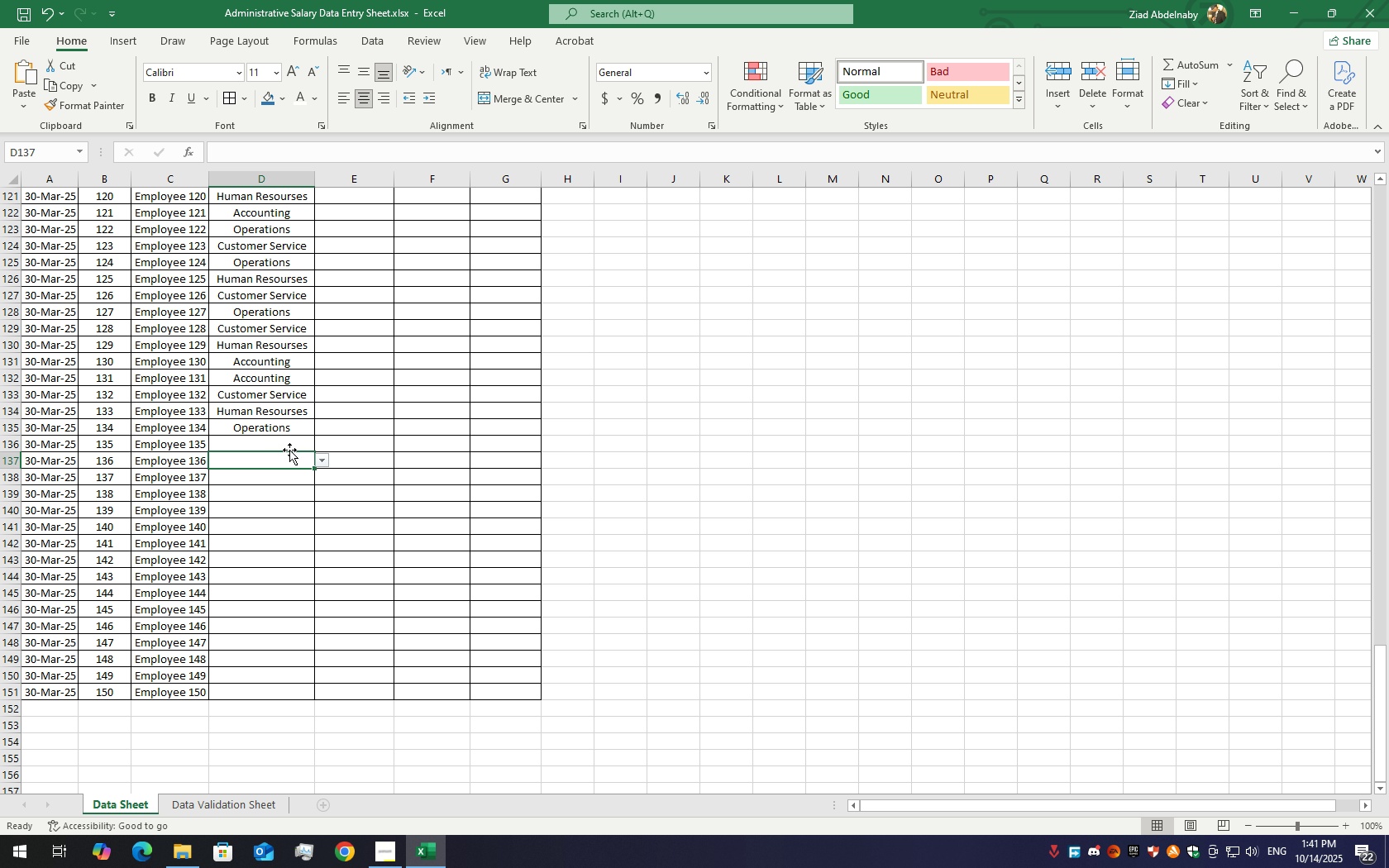 
double_click([291, 448])
 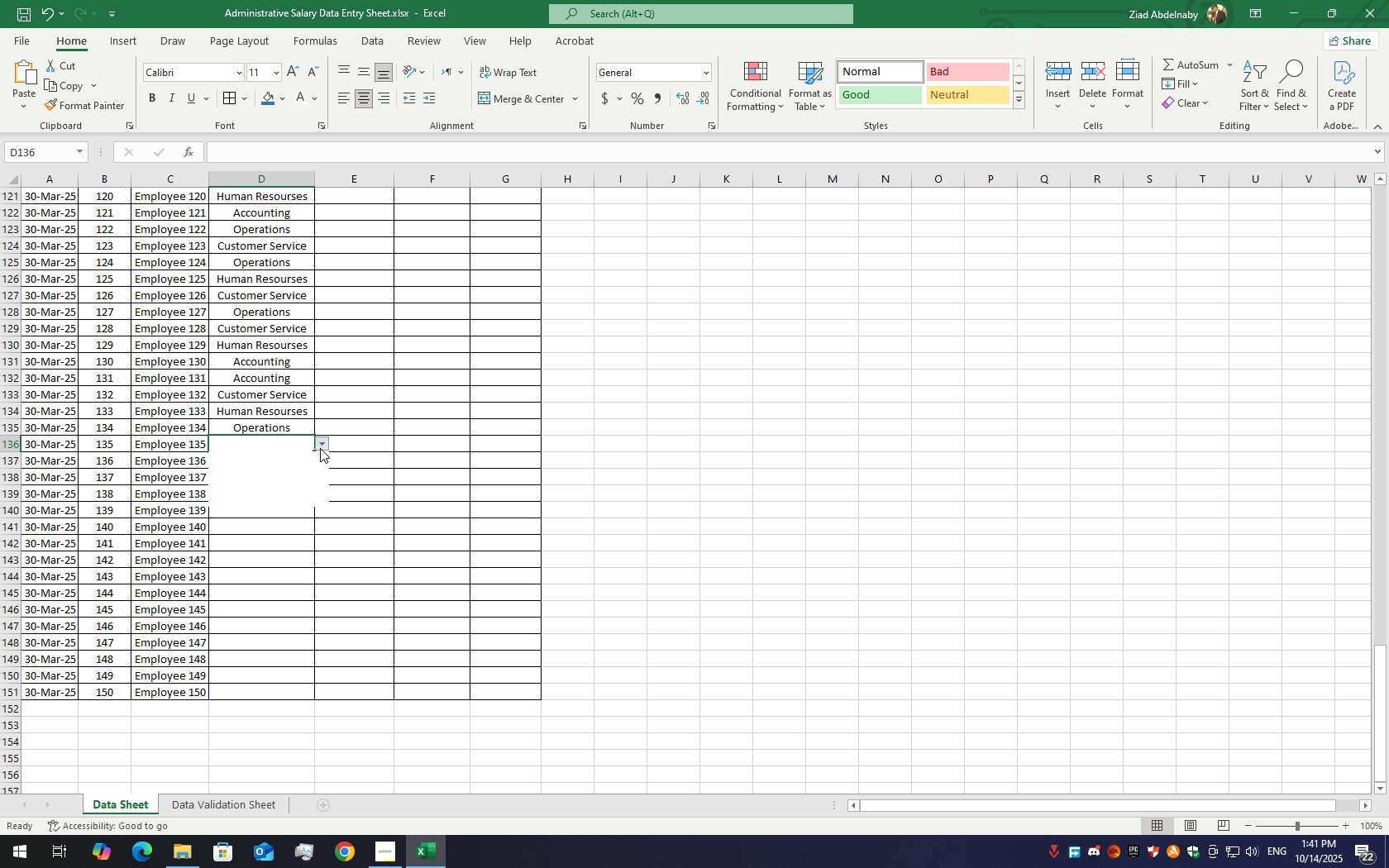 
left_click([320, 448])
 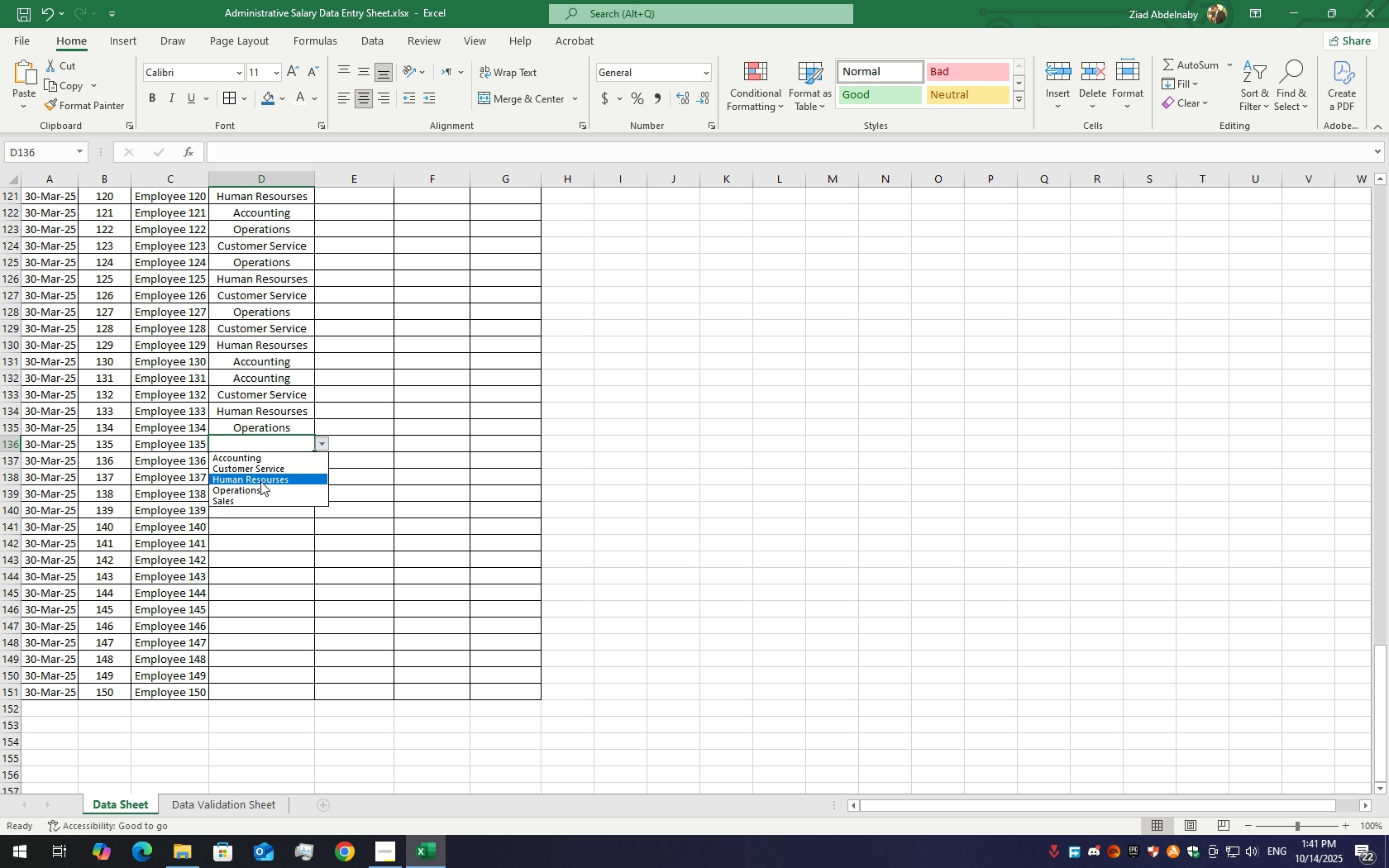 
left_click([260, 481])
 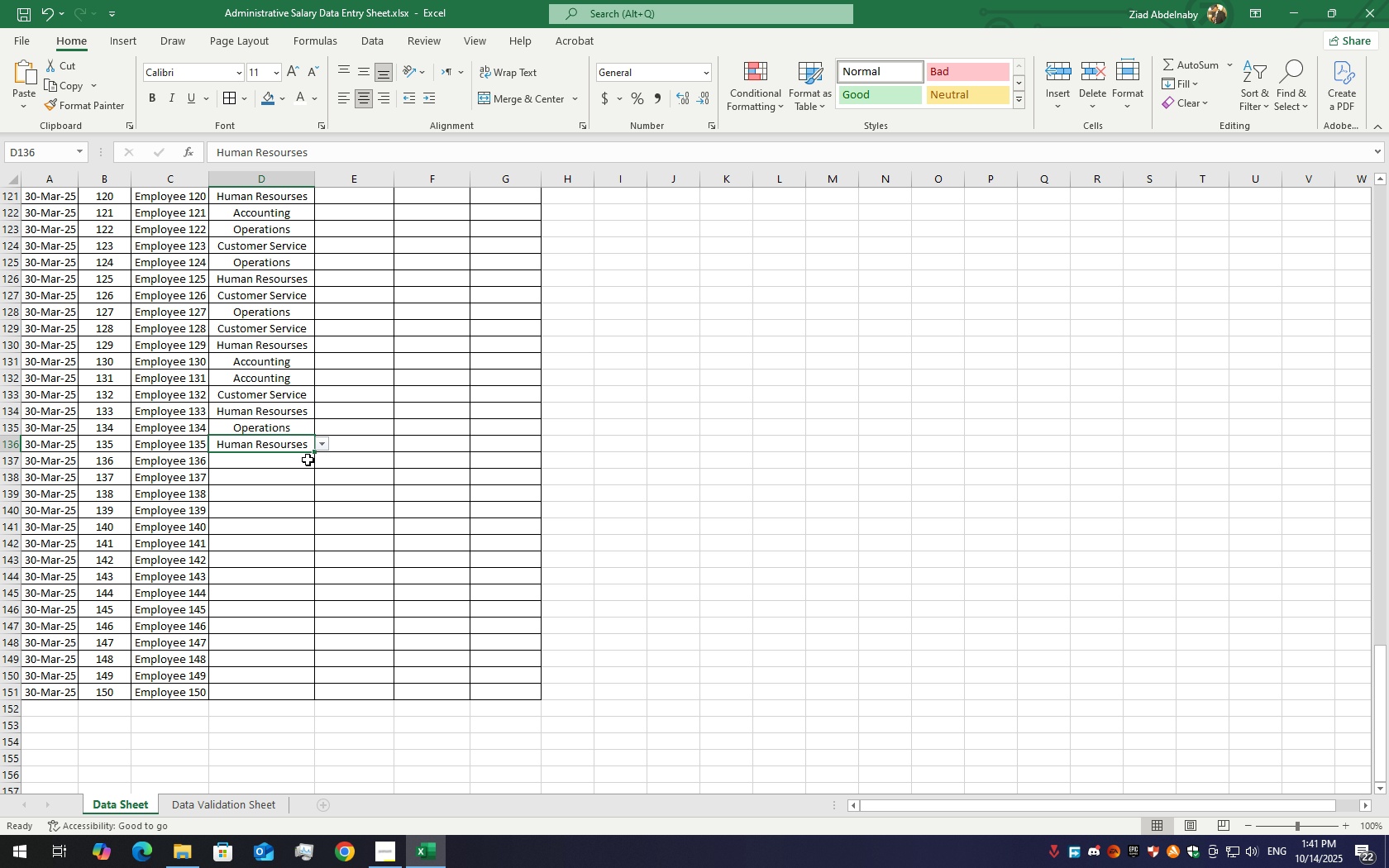 
double_click([308, 460])
 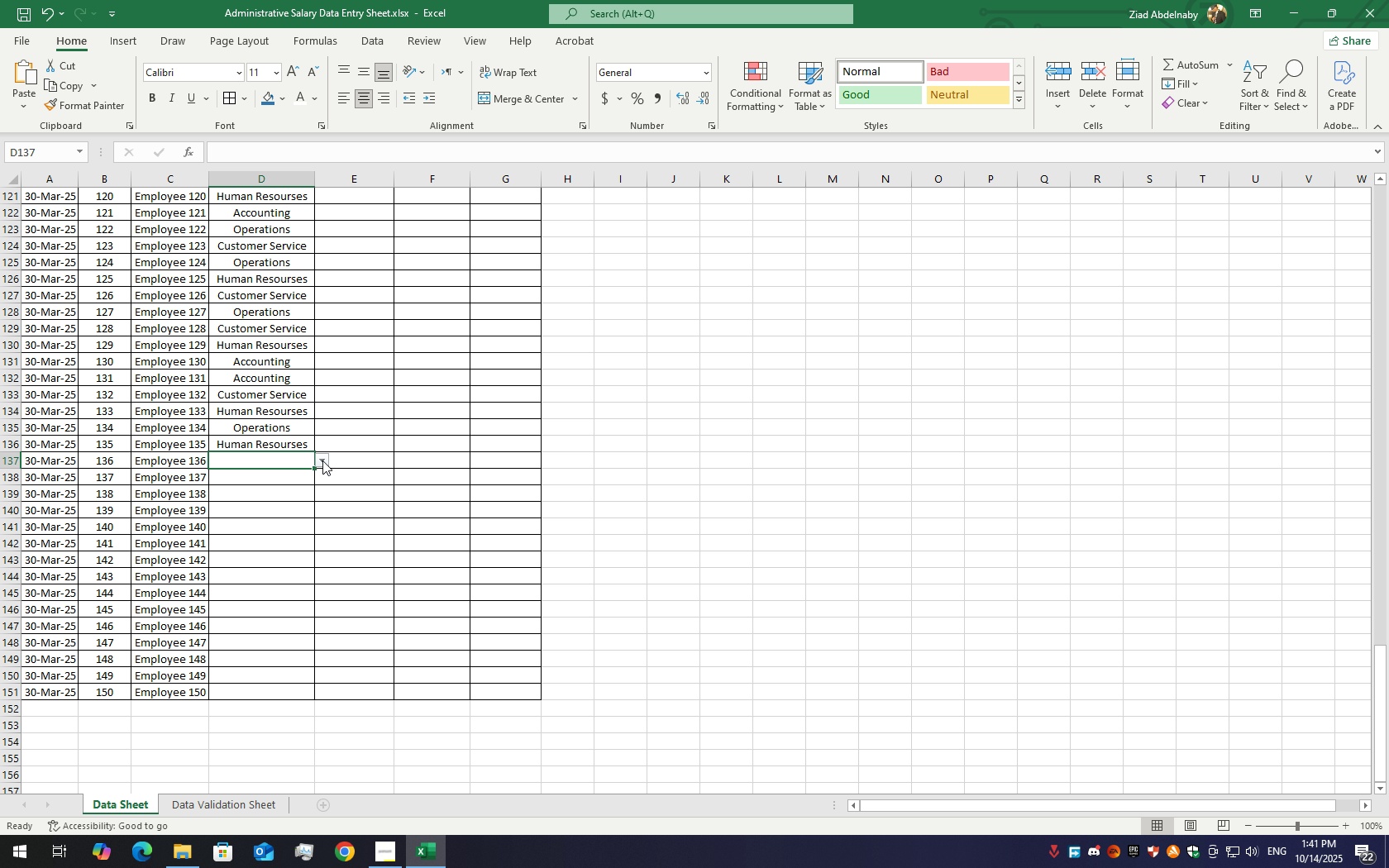 
left_click([322, 460])
 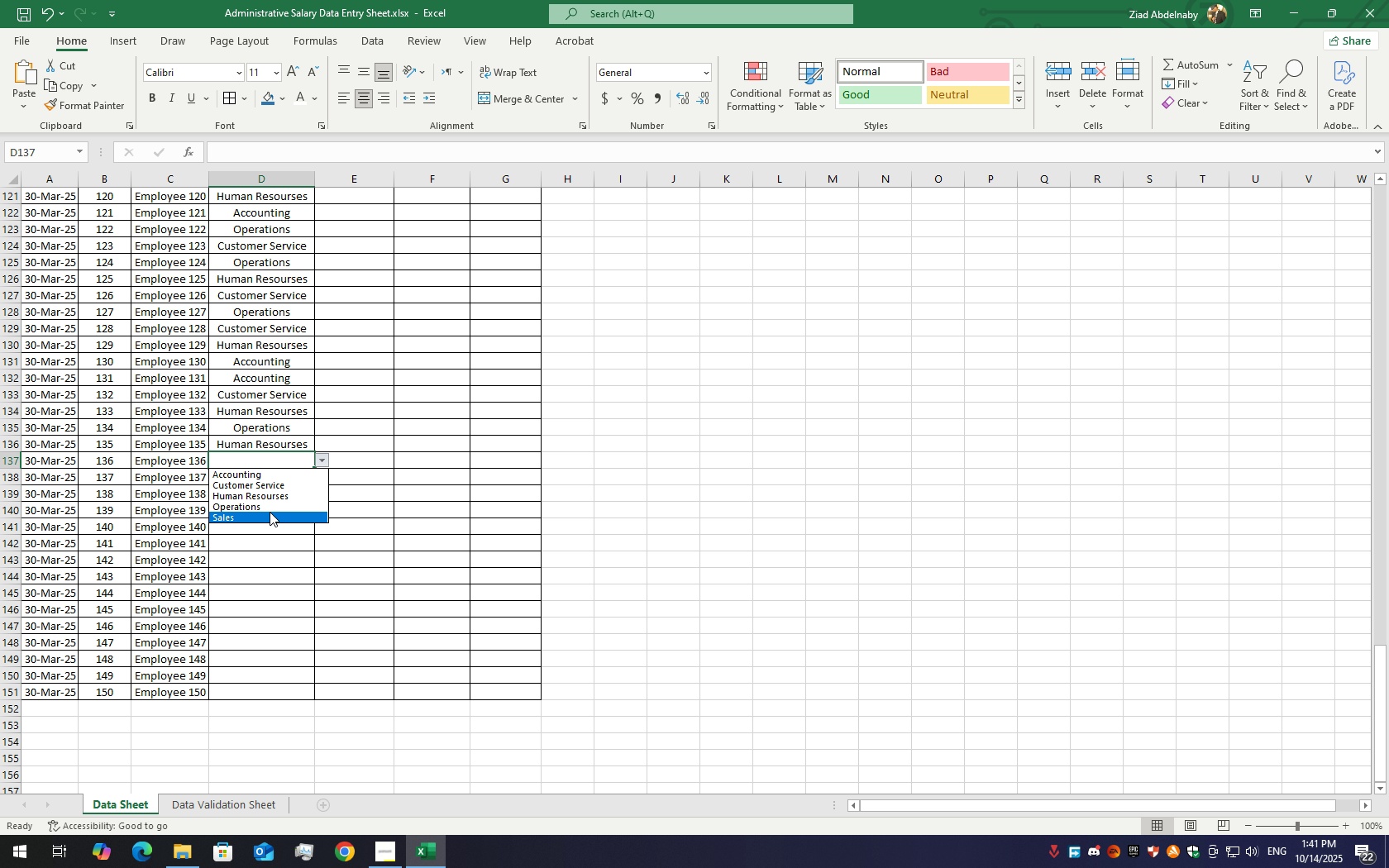 
left_click([270, 512])
 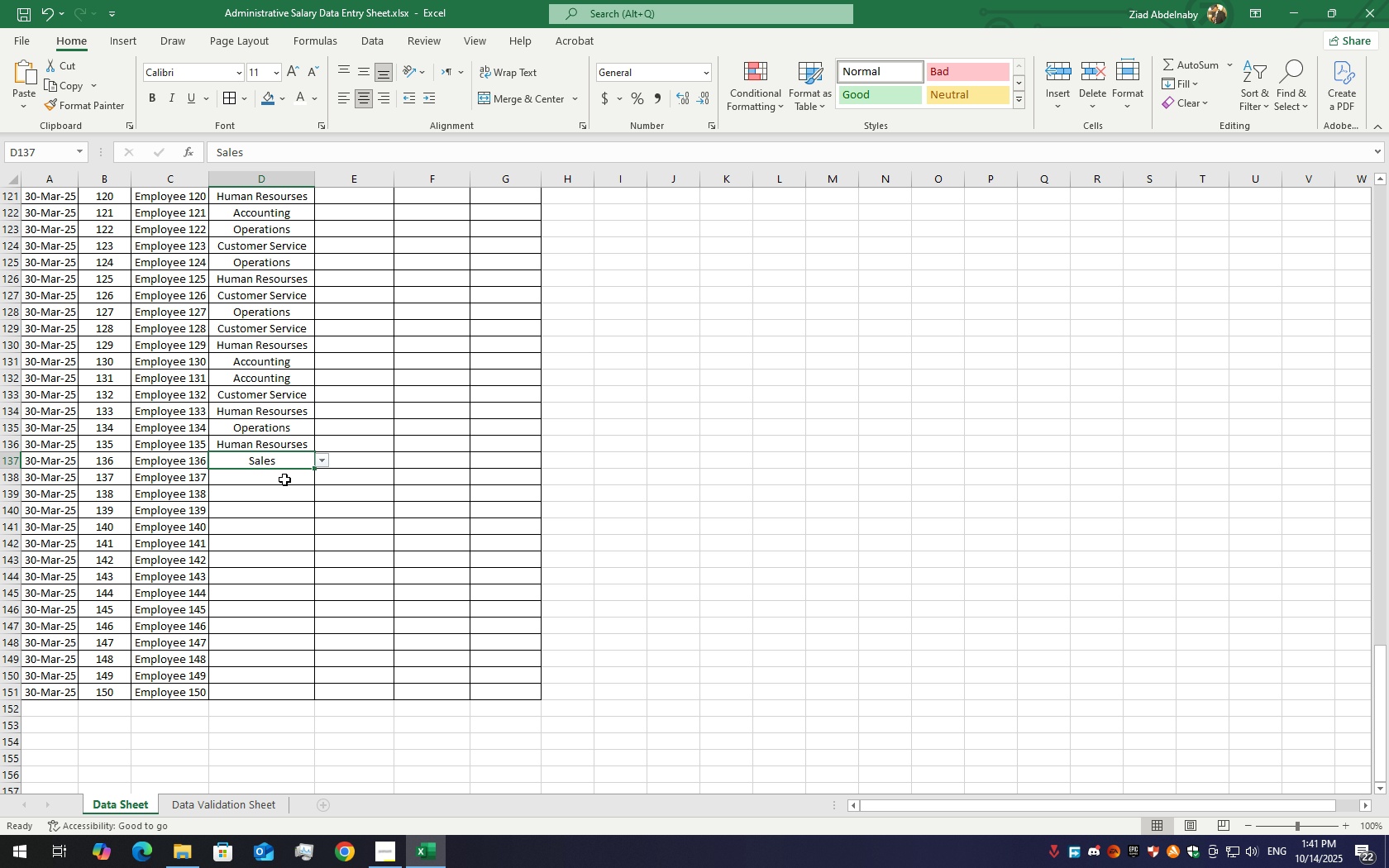 
left_click([284, 478])
 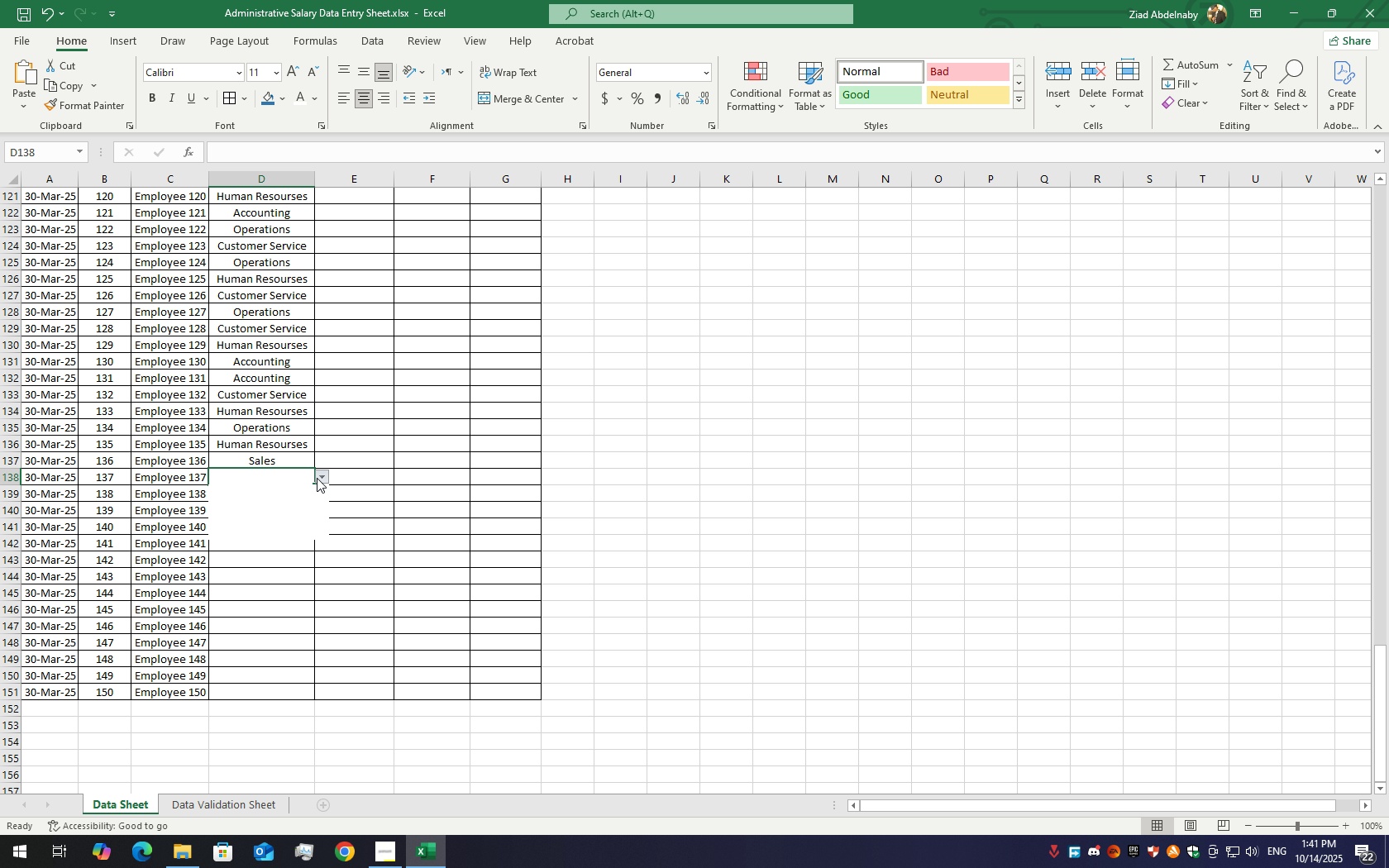 
left_click([317, 478])
 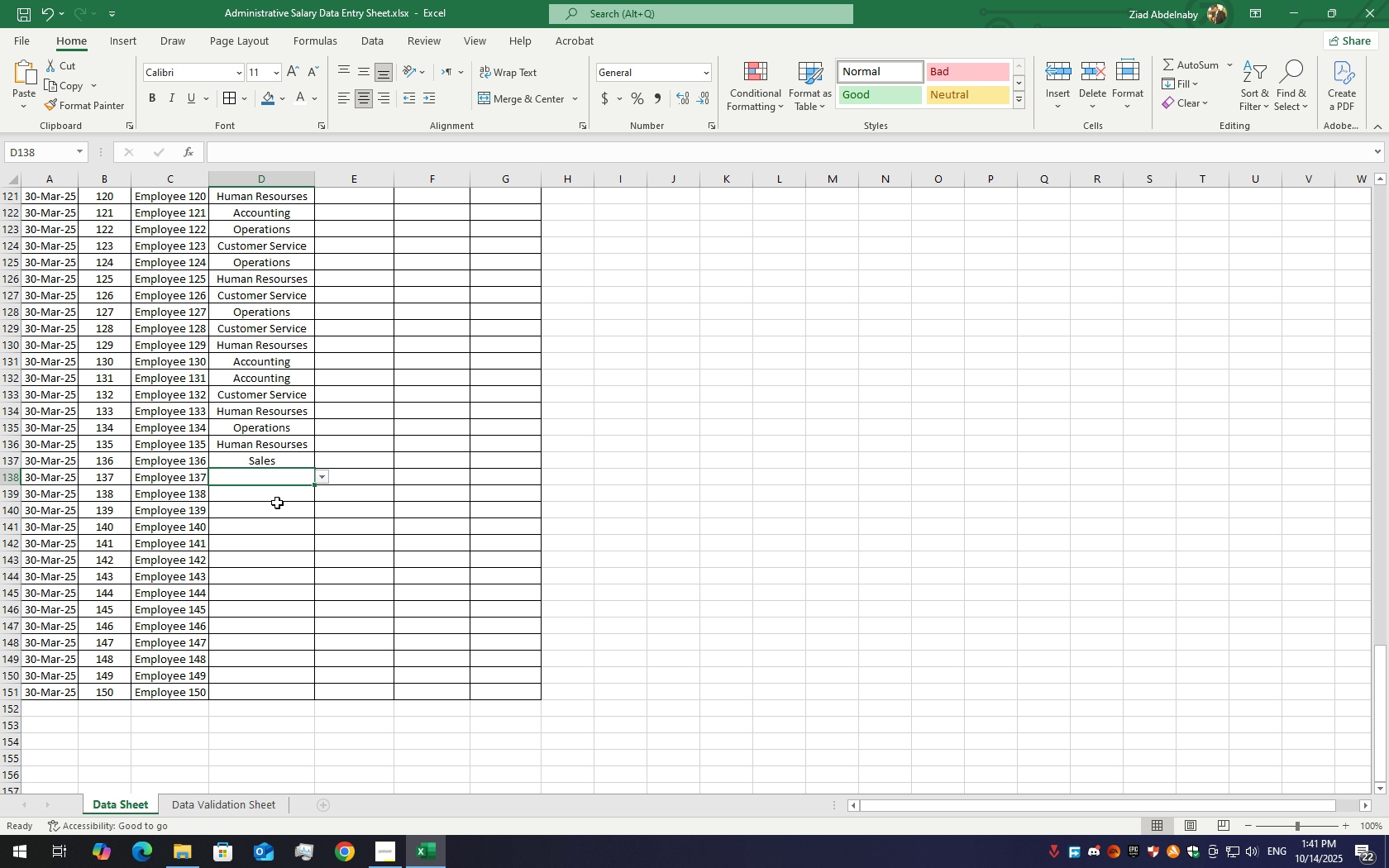 
left_click([277, 503])
 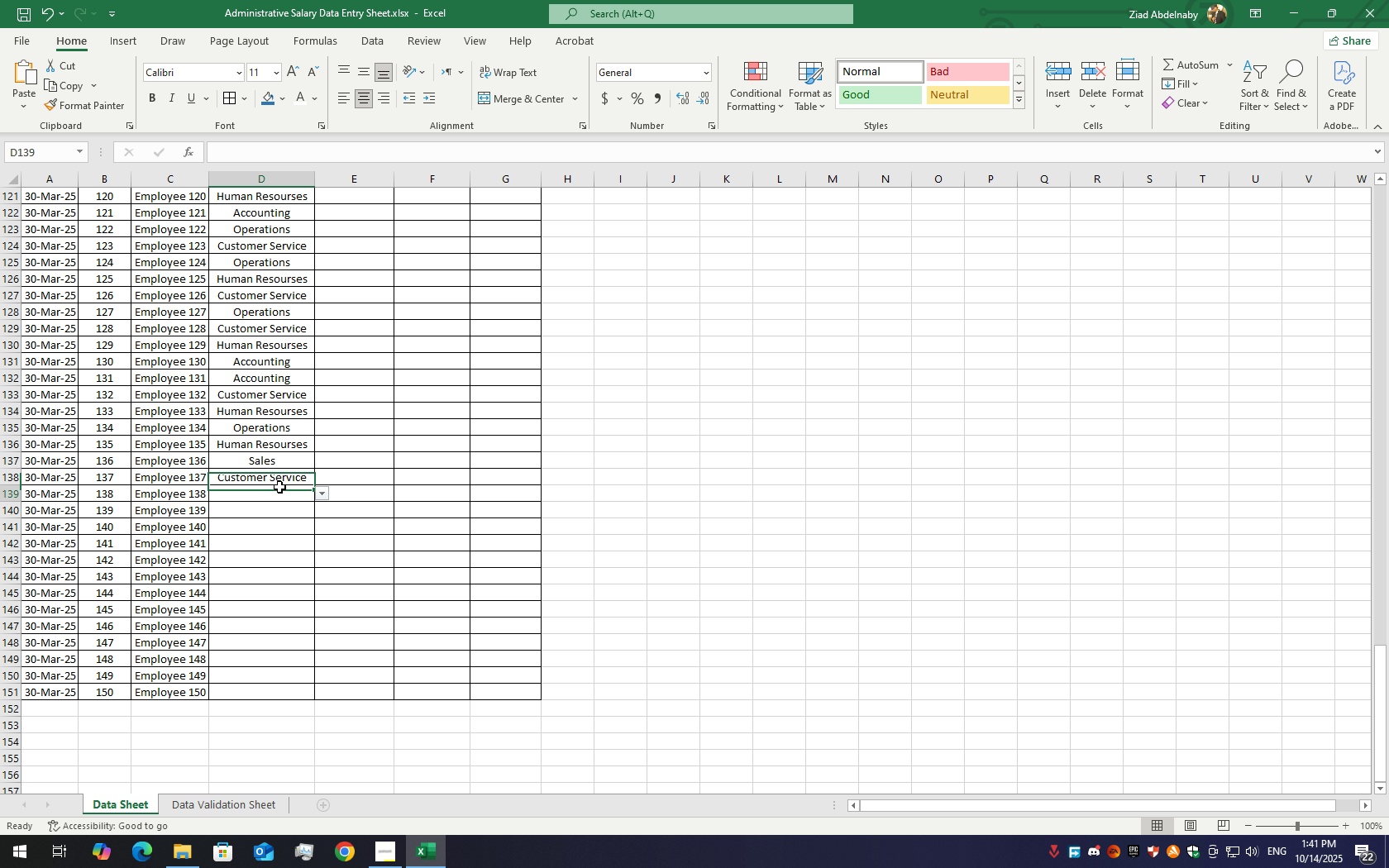 
left_click([279, 487])
 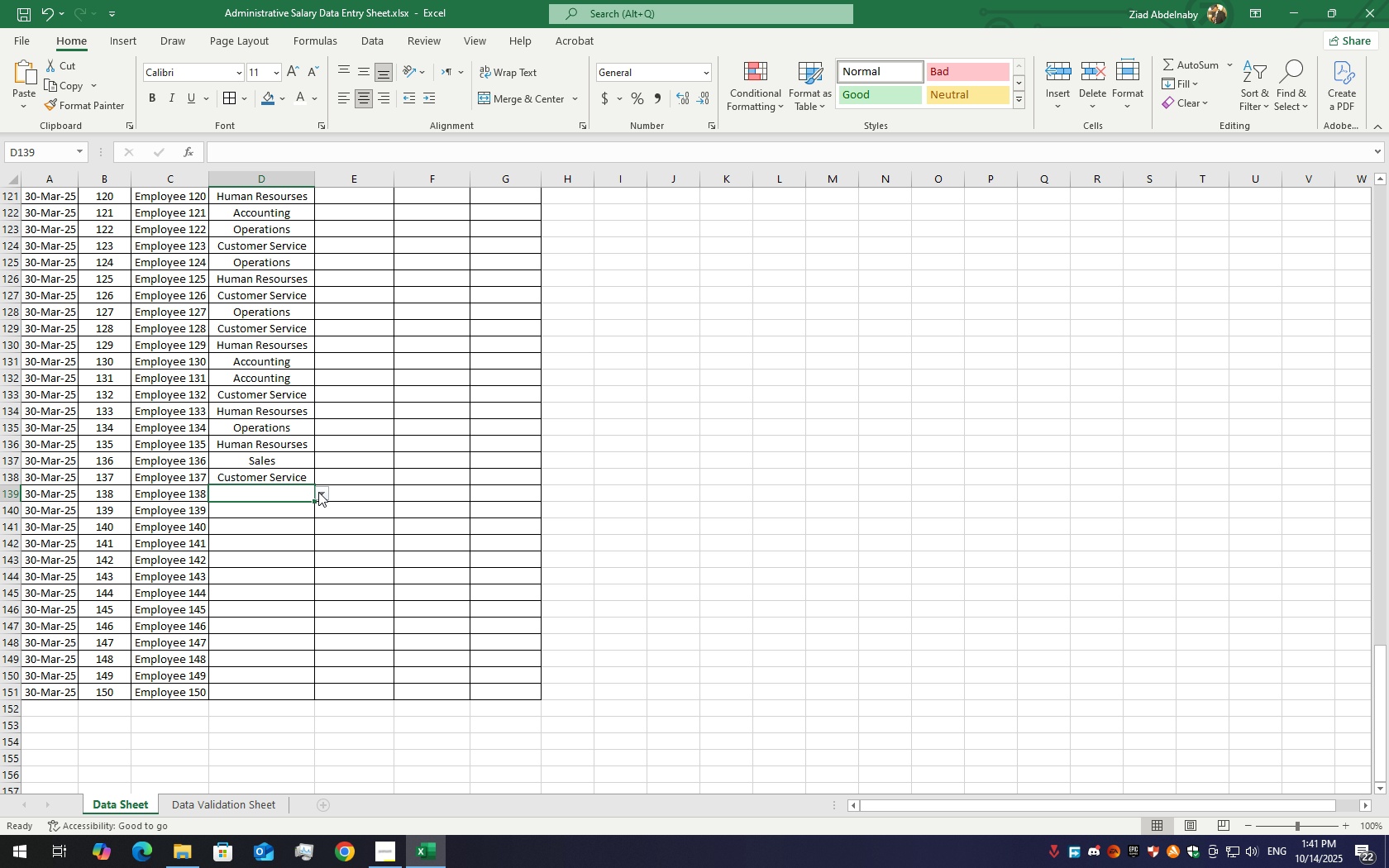 
left_click([319, 492])
 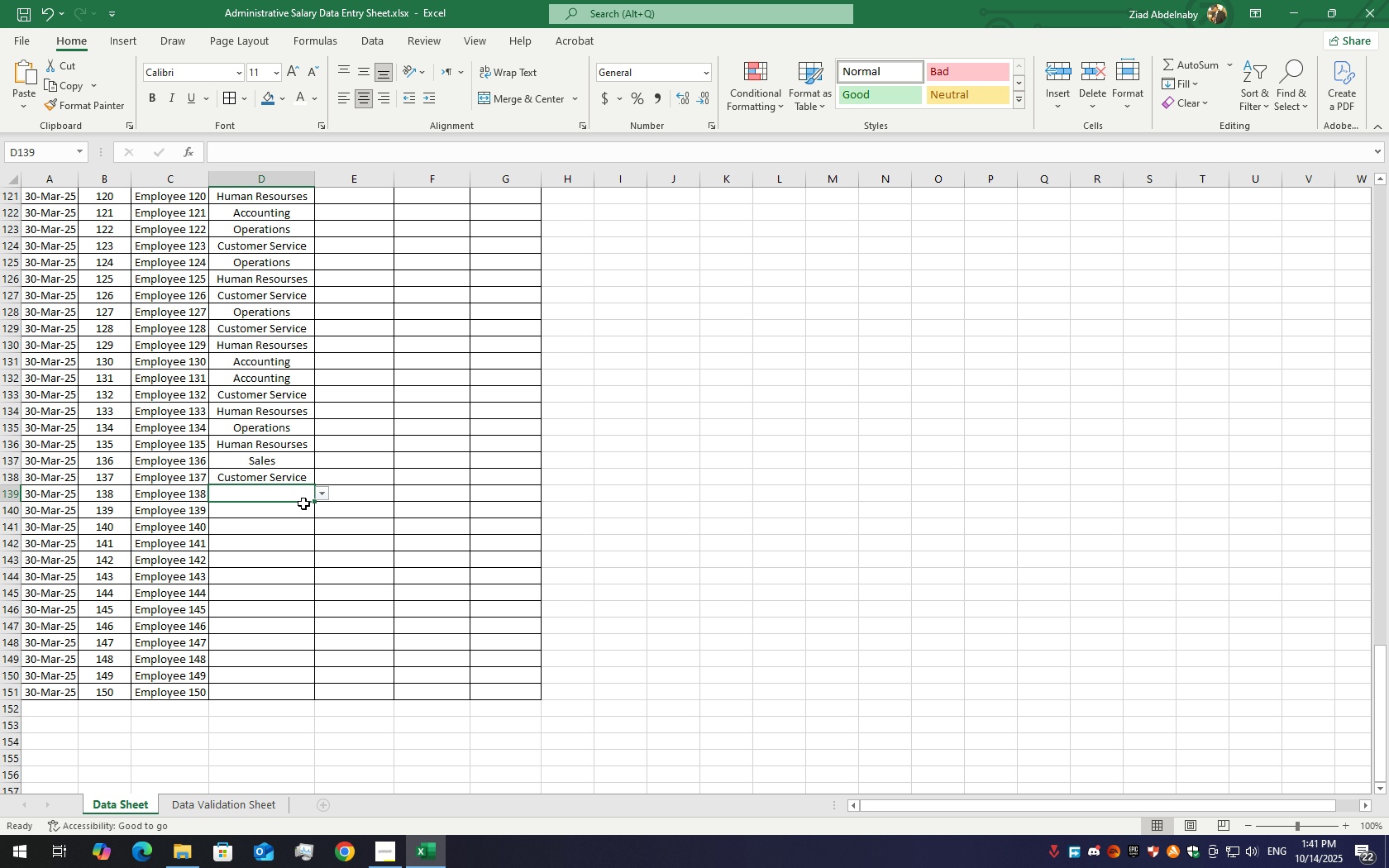 
left_click([303, 503])
 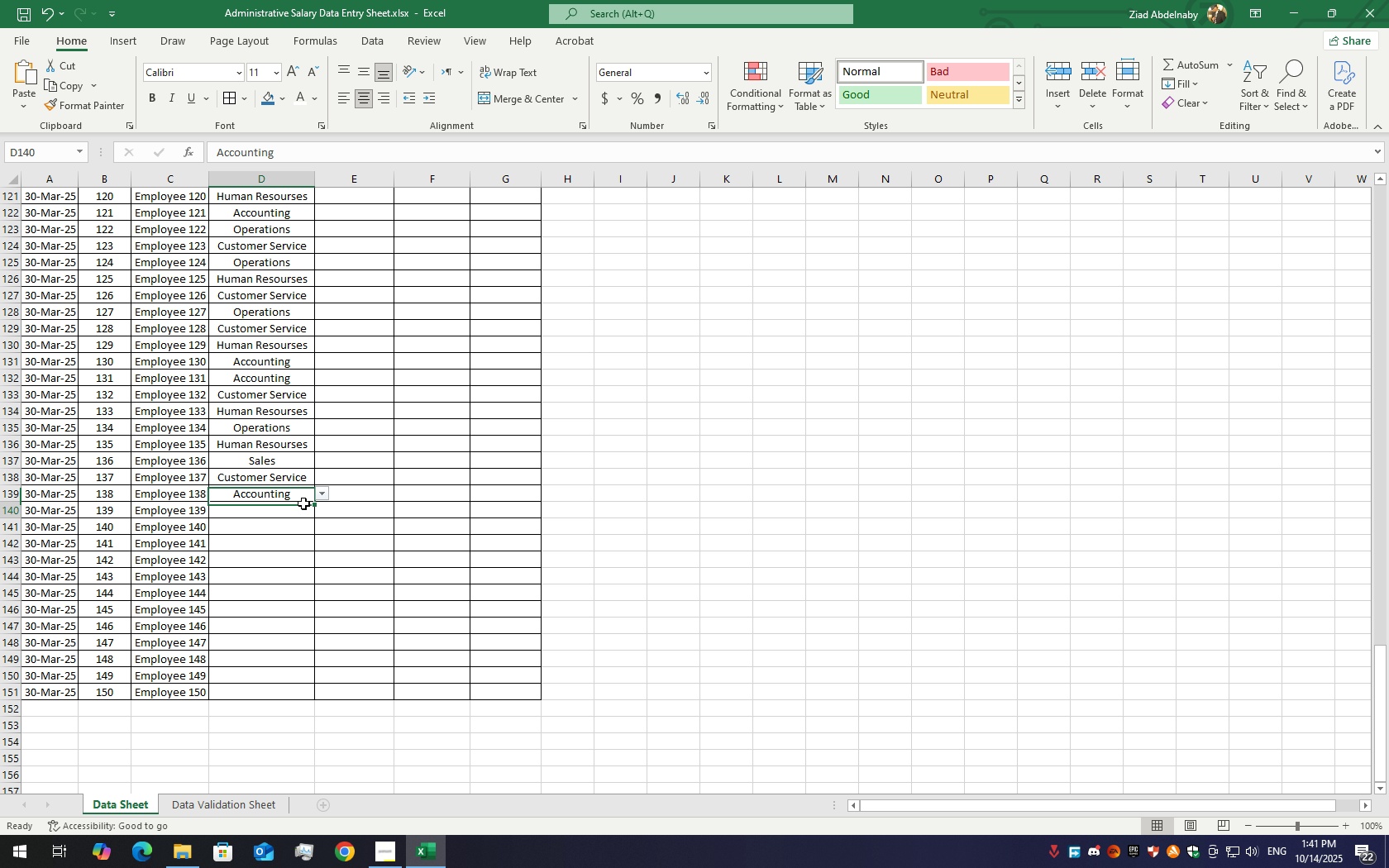 
left_click([303, 503])
 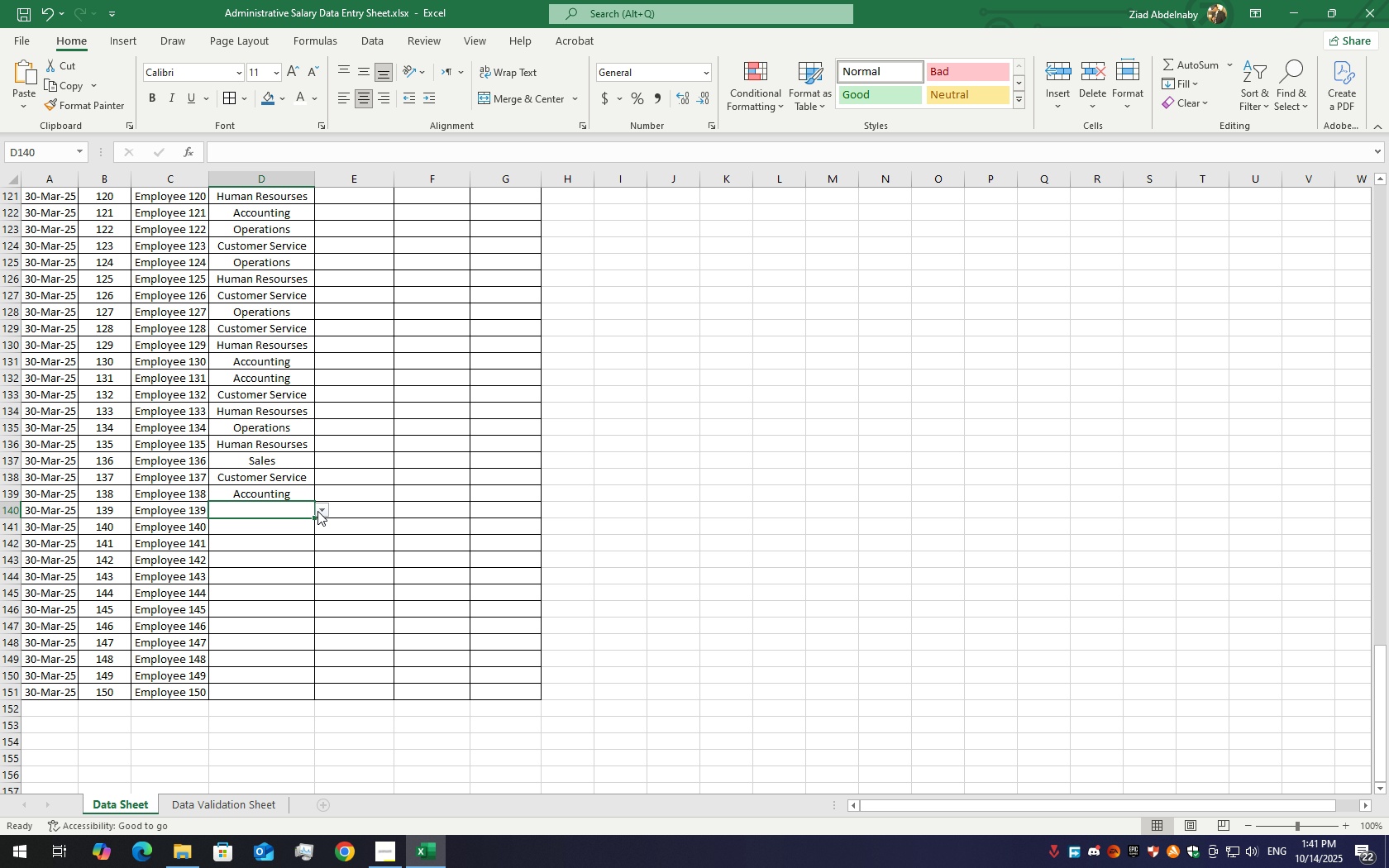 
left_click([317, 511])
 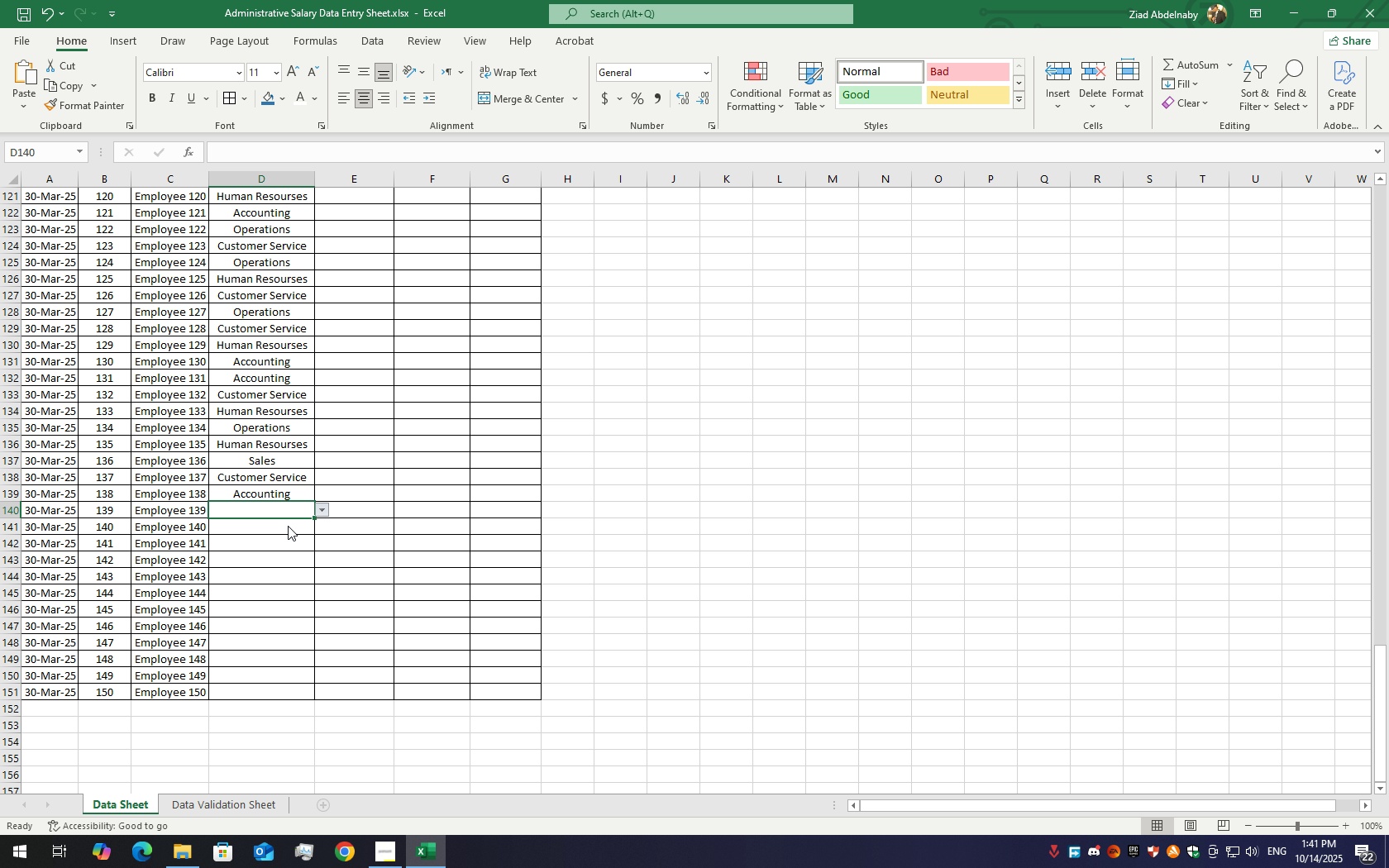 
left_click([288, 526])
 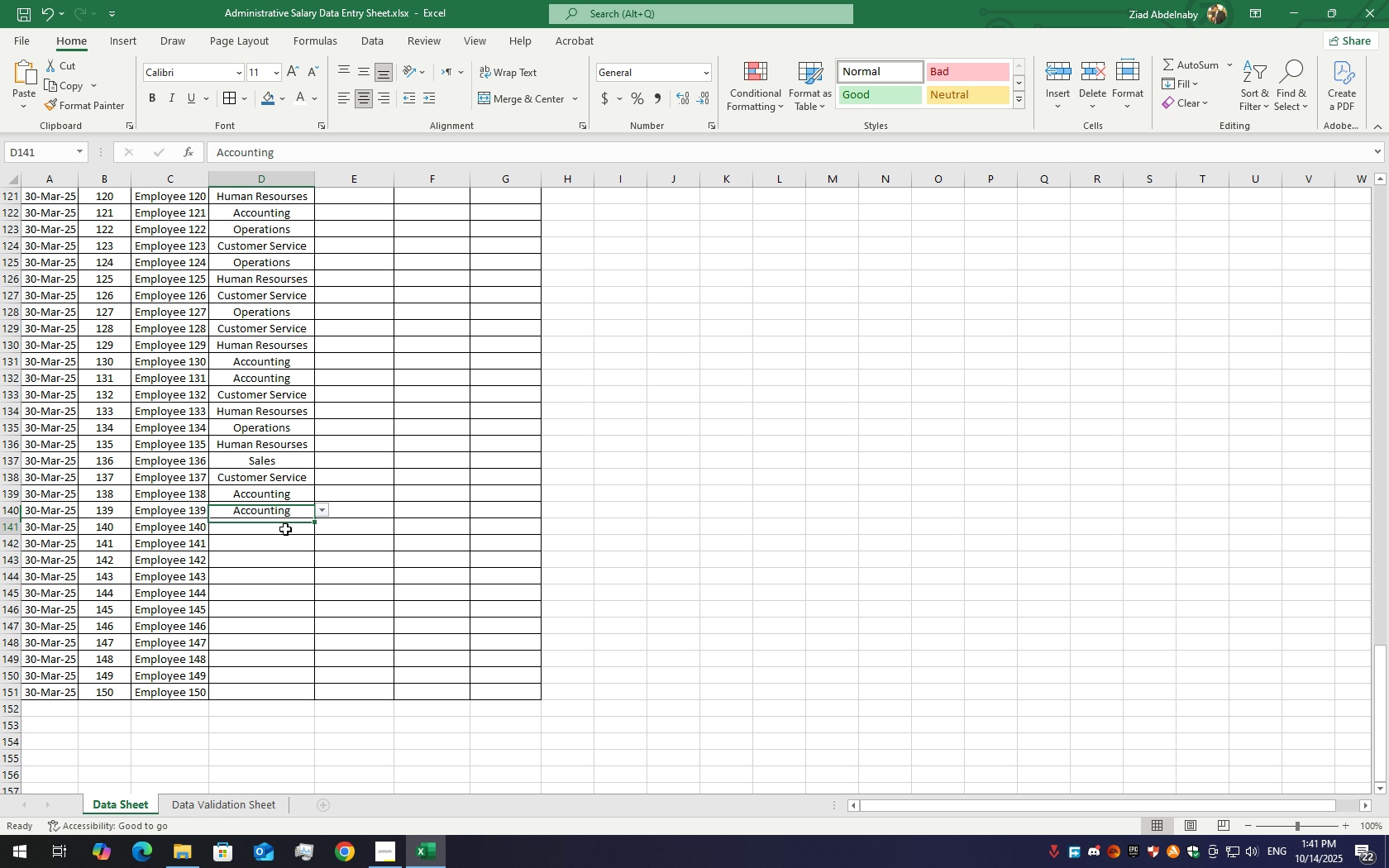 
left_click([285, 529])
 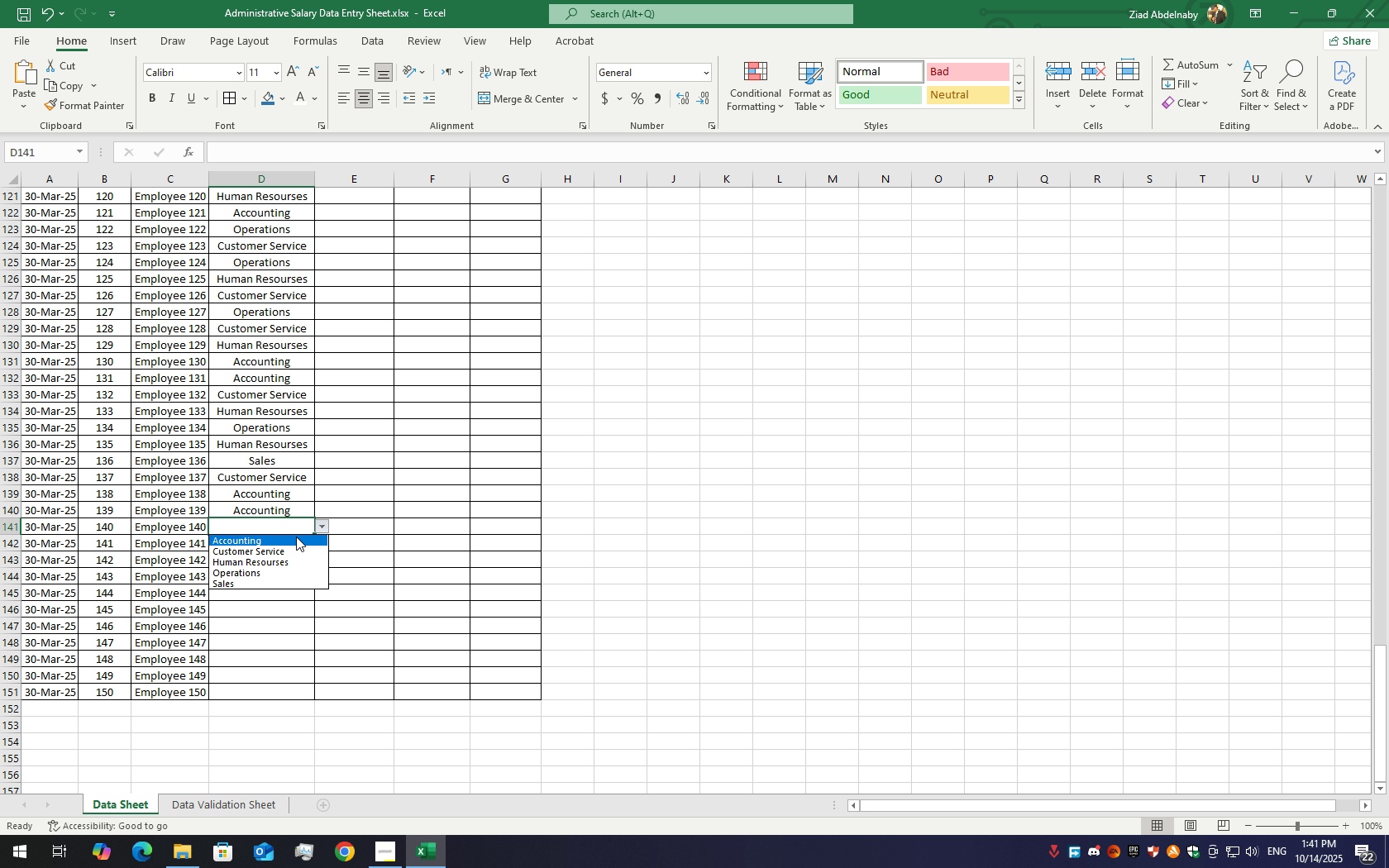 
left_click([296, 537])
 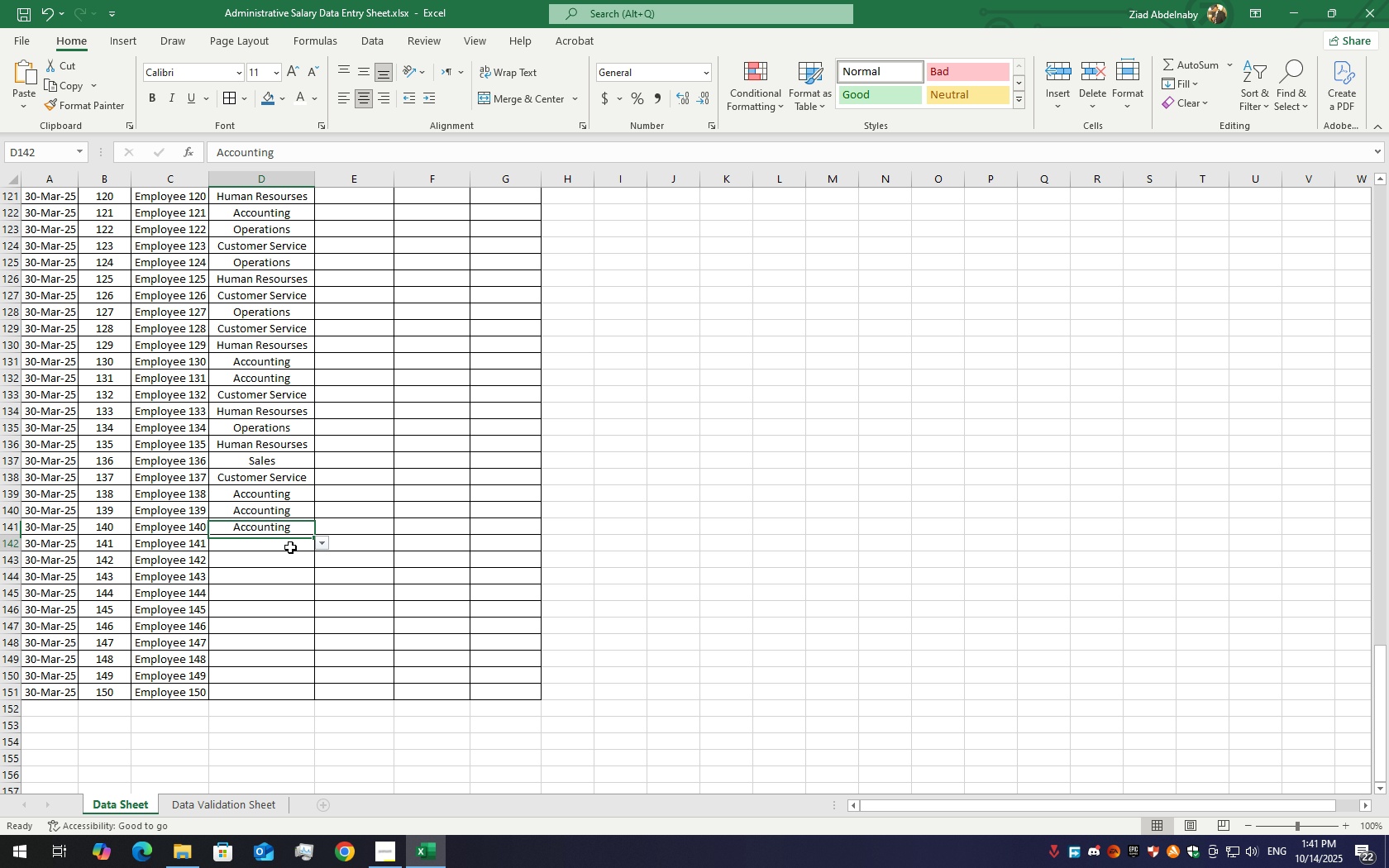 
left_click([290, 547])
 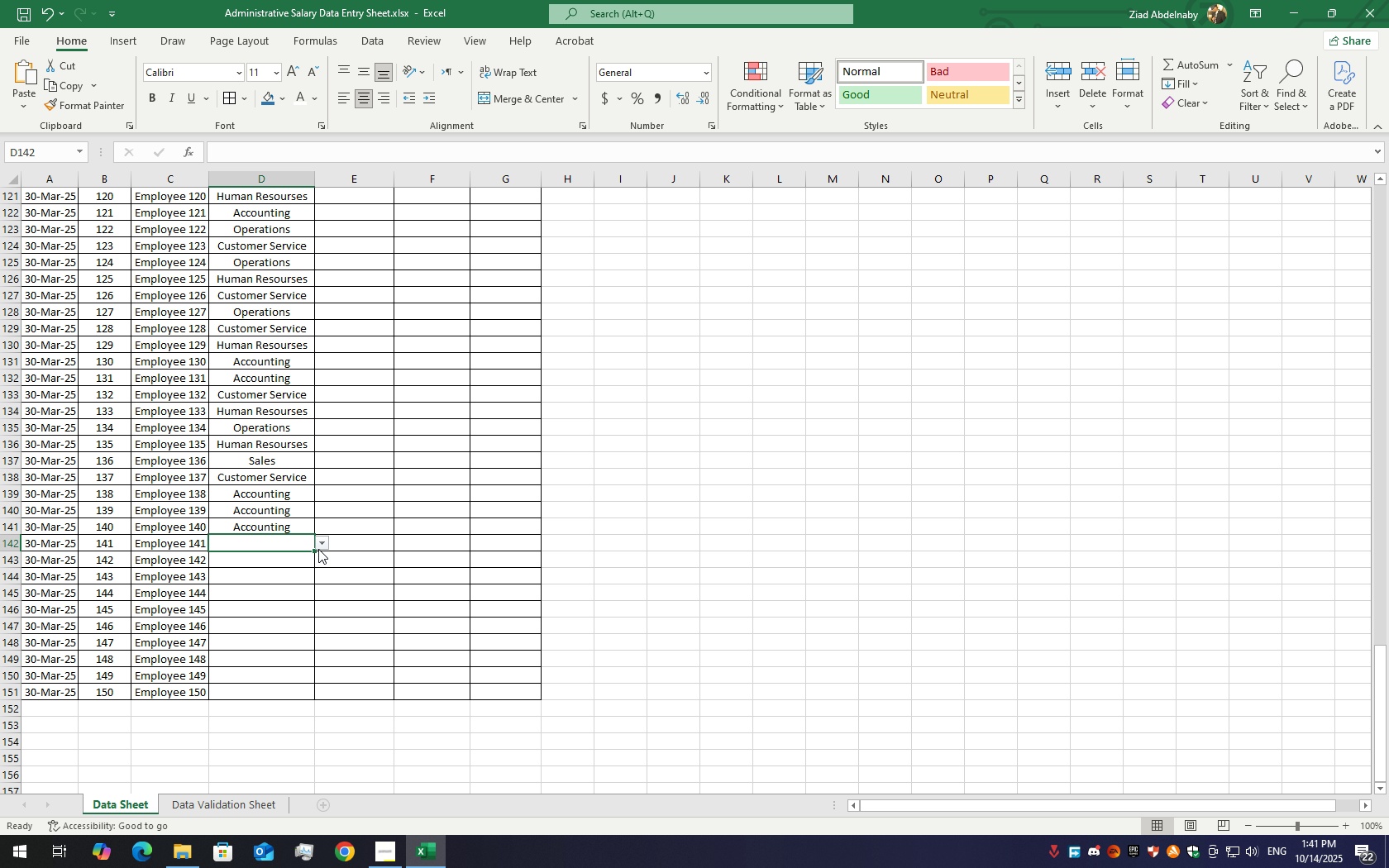 
left_click([318, 549])
 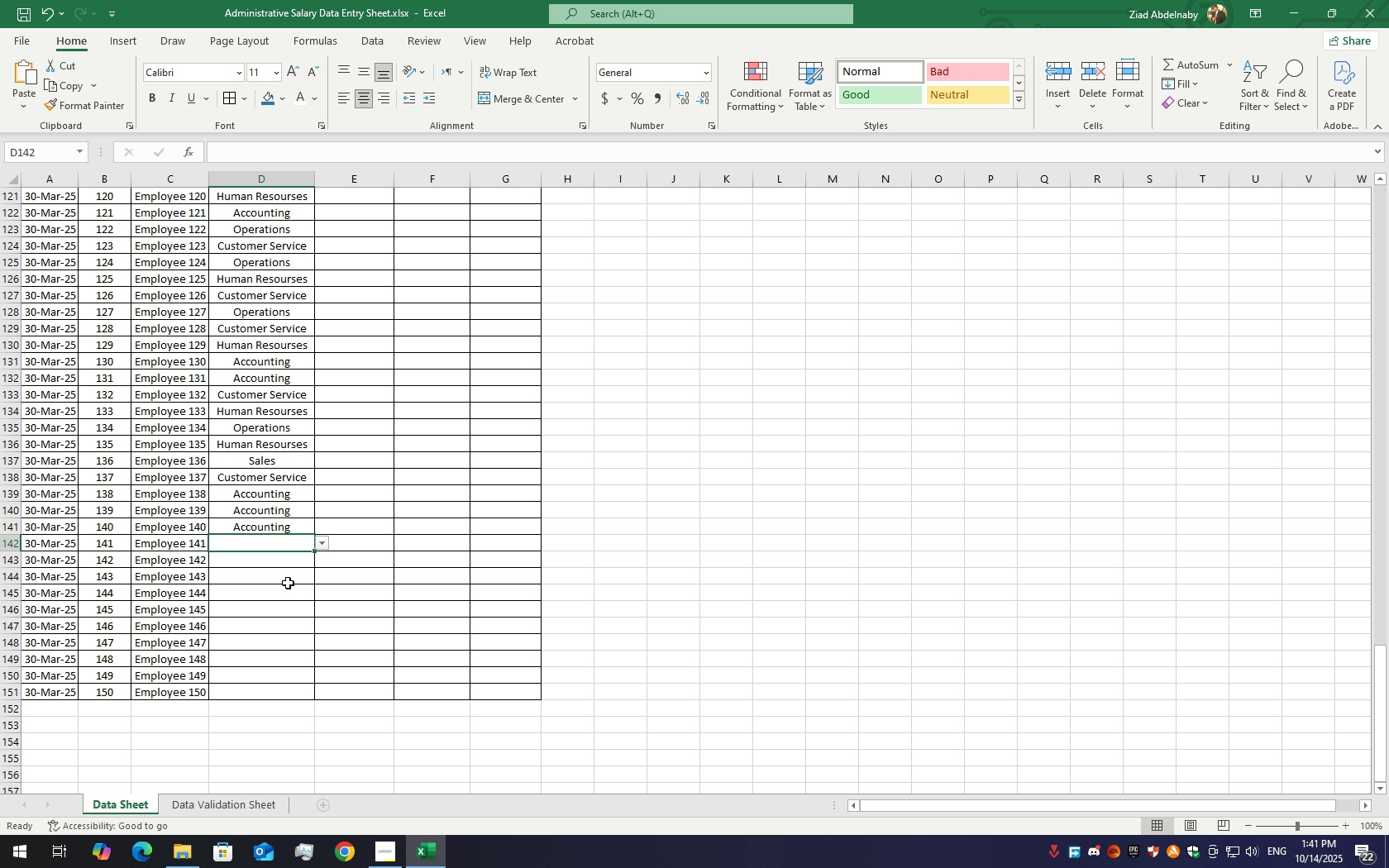 
left_click([288, 583])
 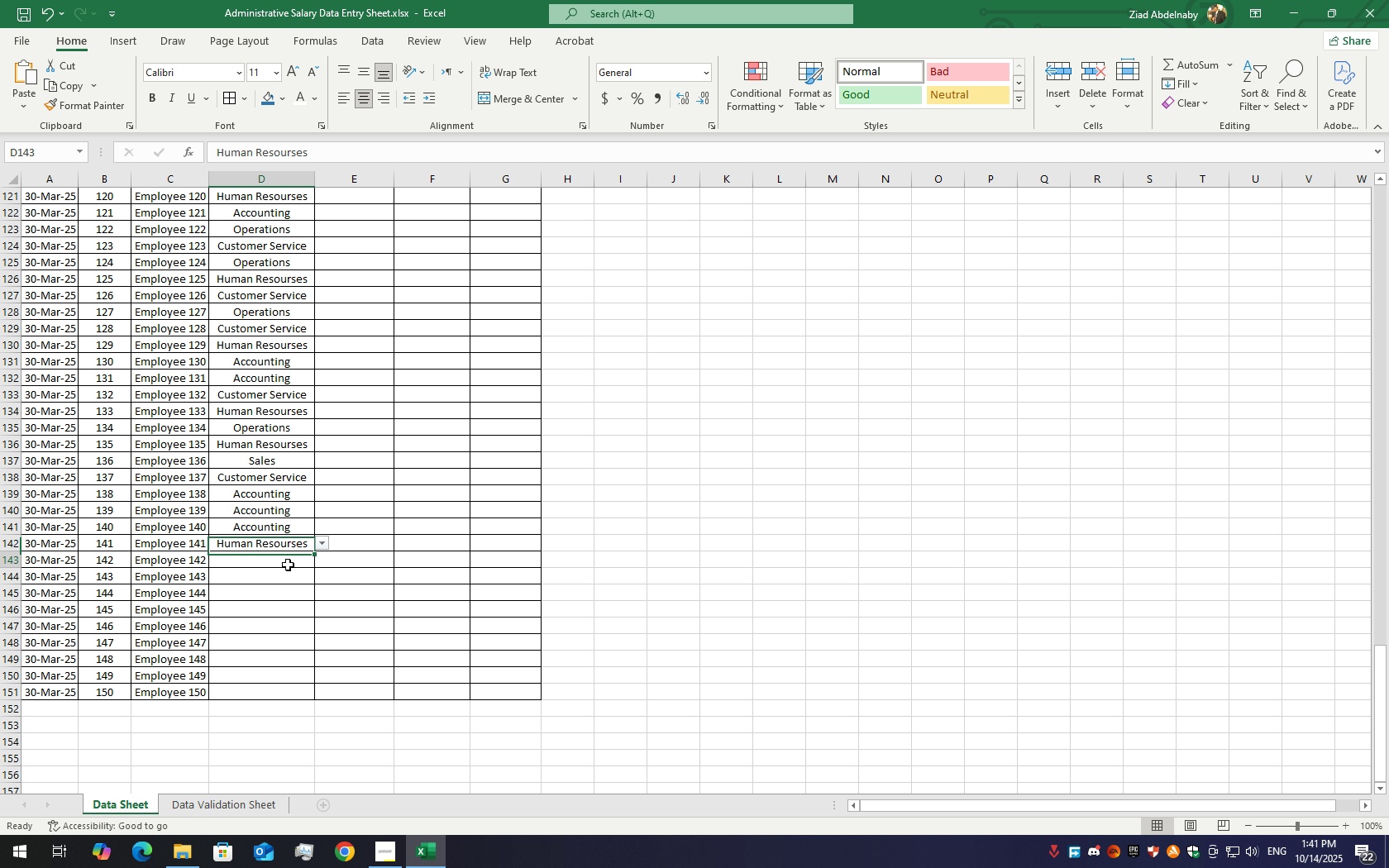 
left_click([288, 565])
 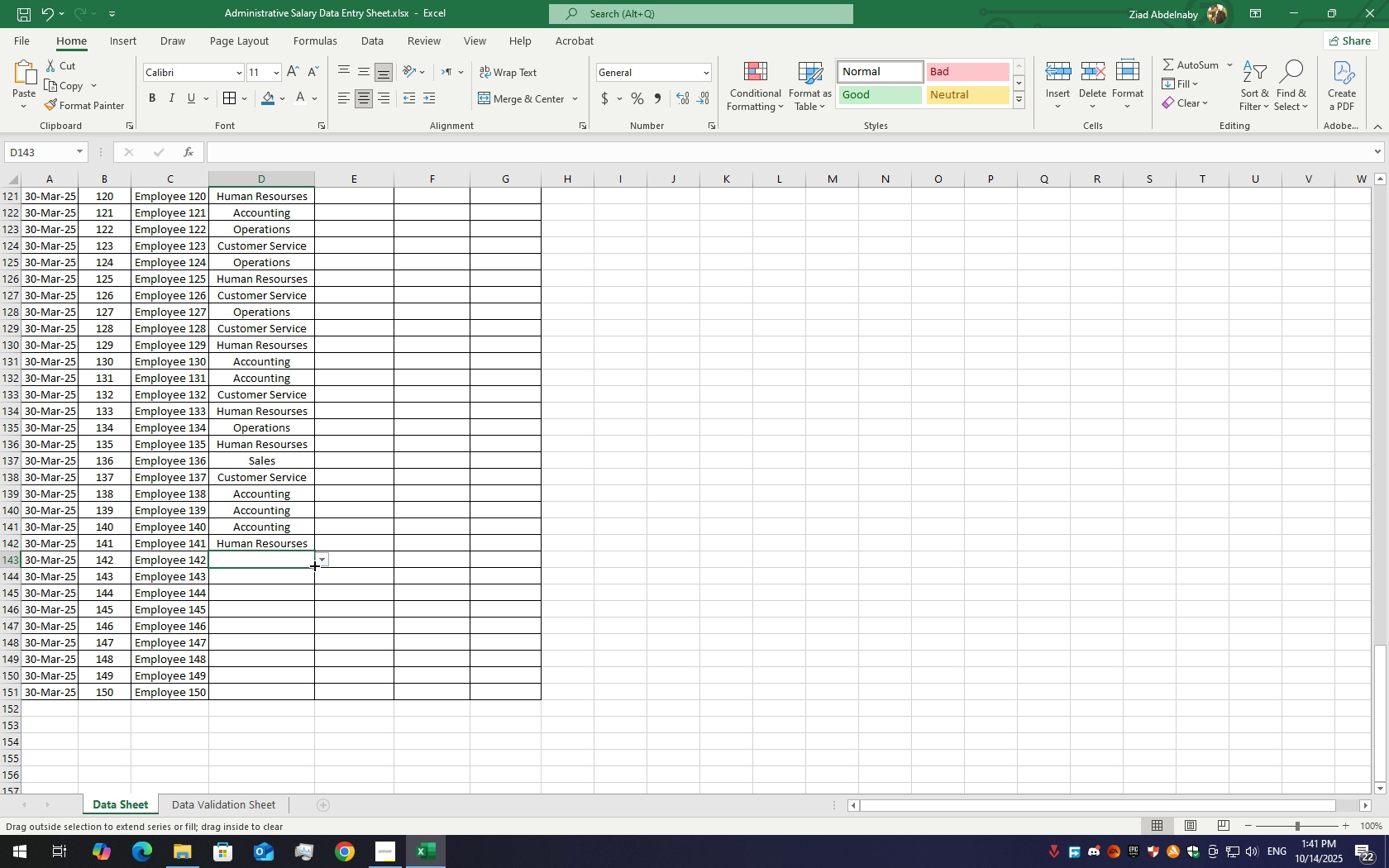 
left_click([313, 565])
 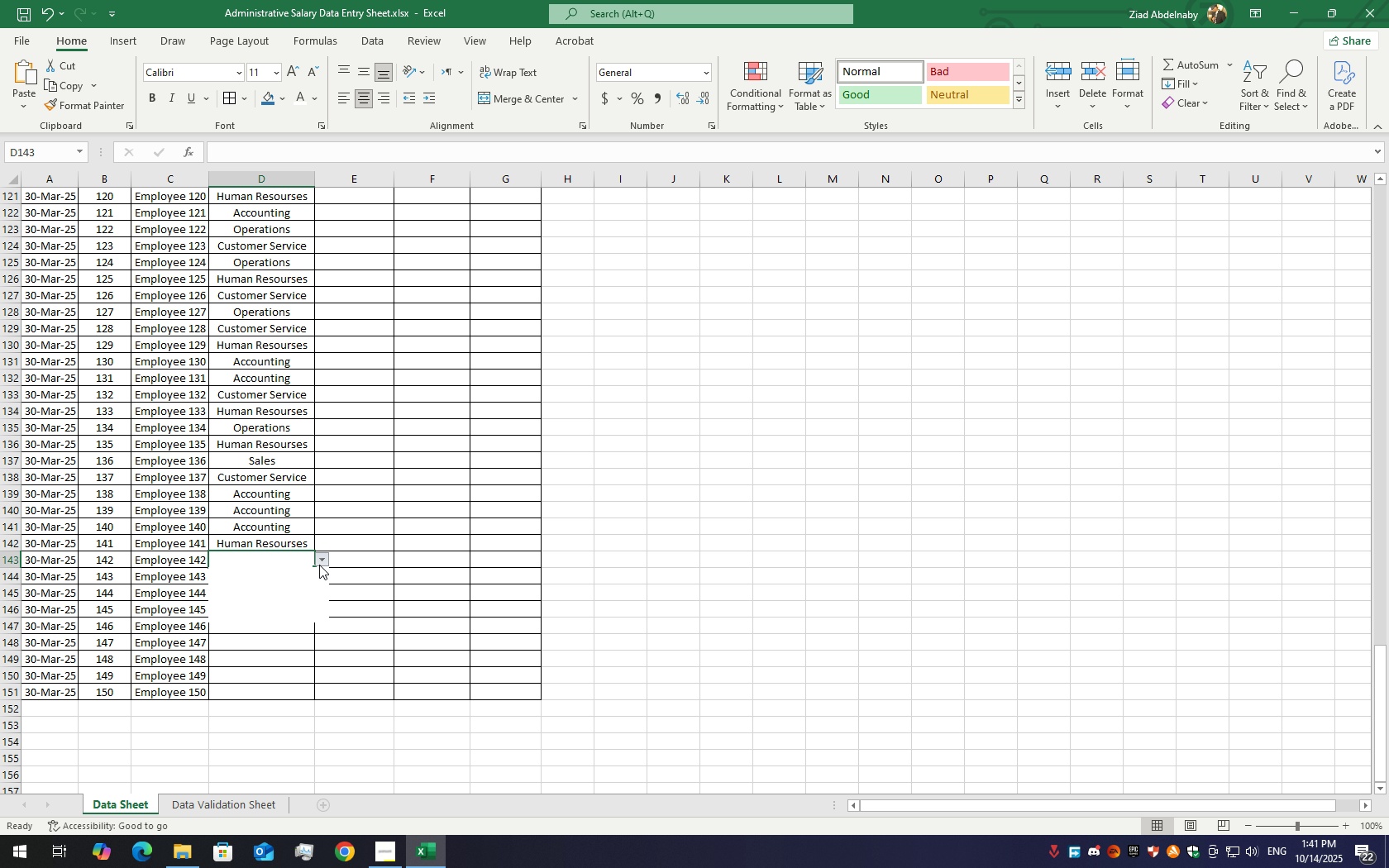 
left_click([319, 565])
 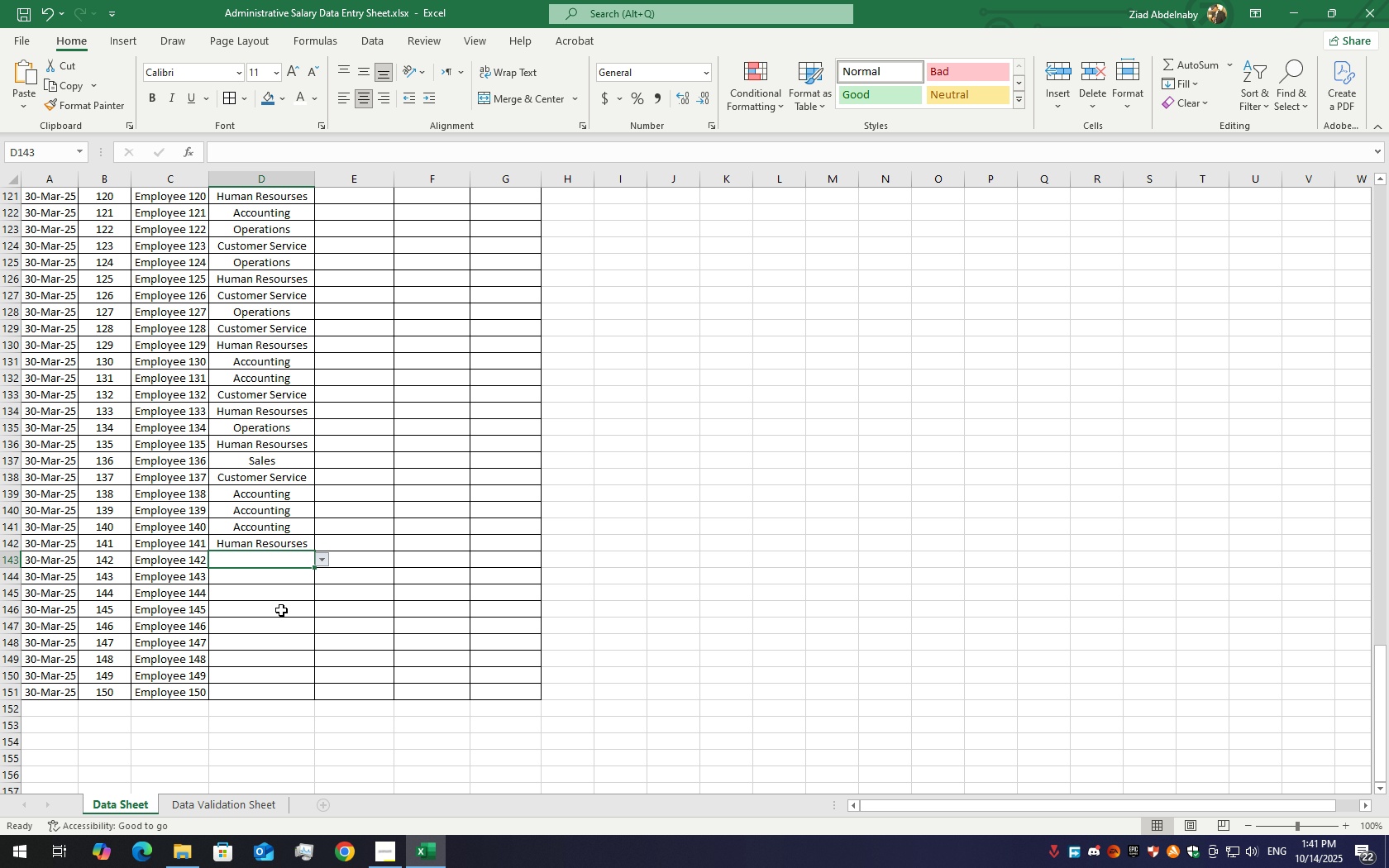 
left_click([281, 610])
 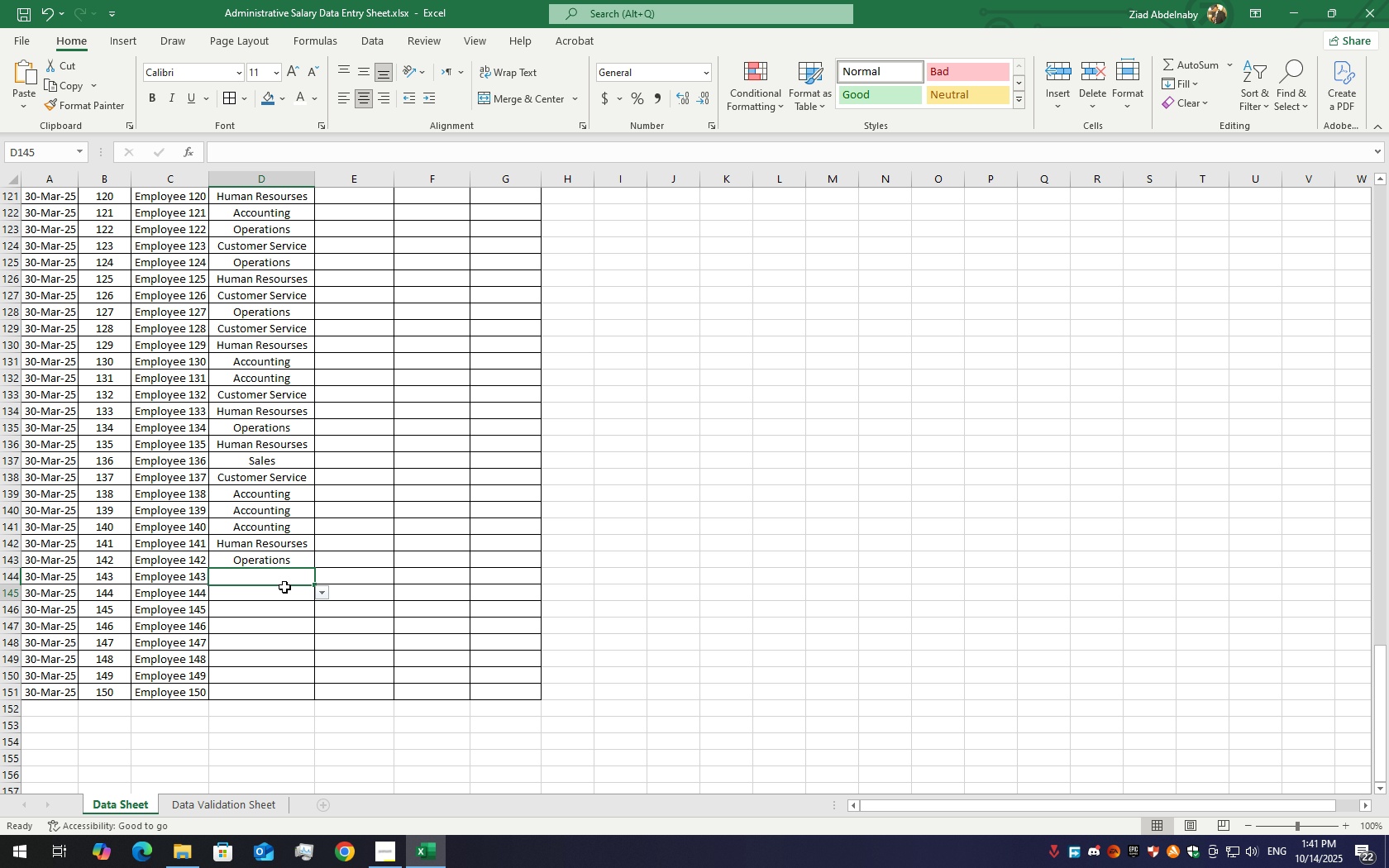 
left_click([284, 587])
 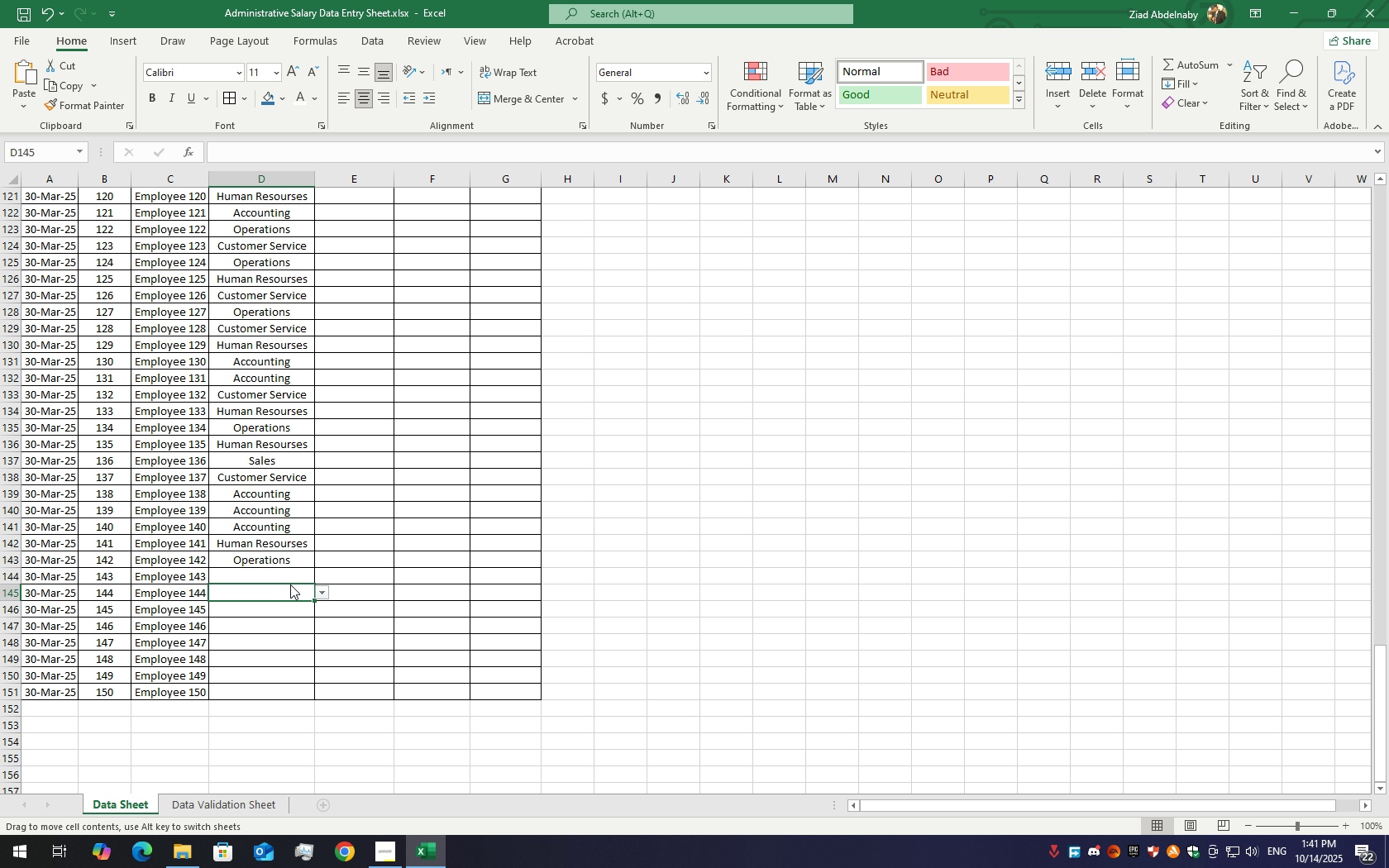 
left_click_drag(start_coordinate=[290, 584], to_coordinate=[286, 582])
 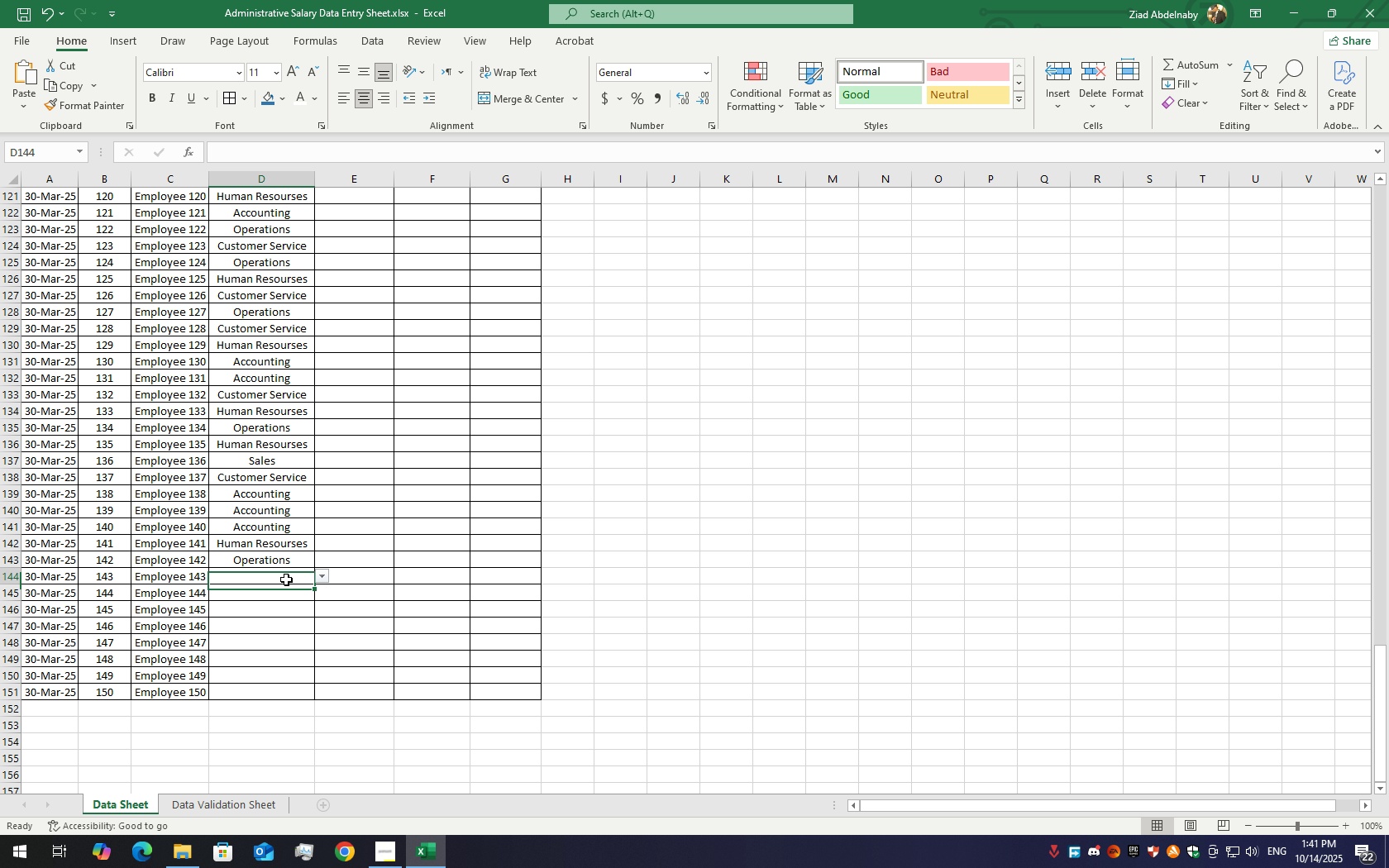 
double_click([286, 579])
 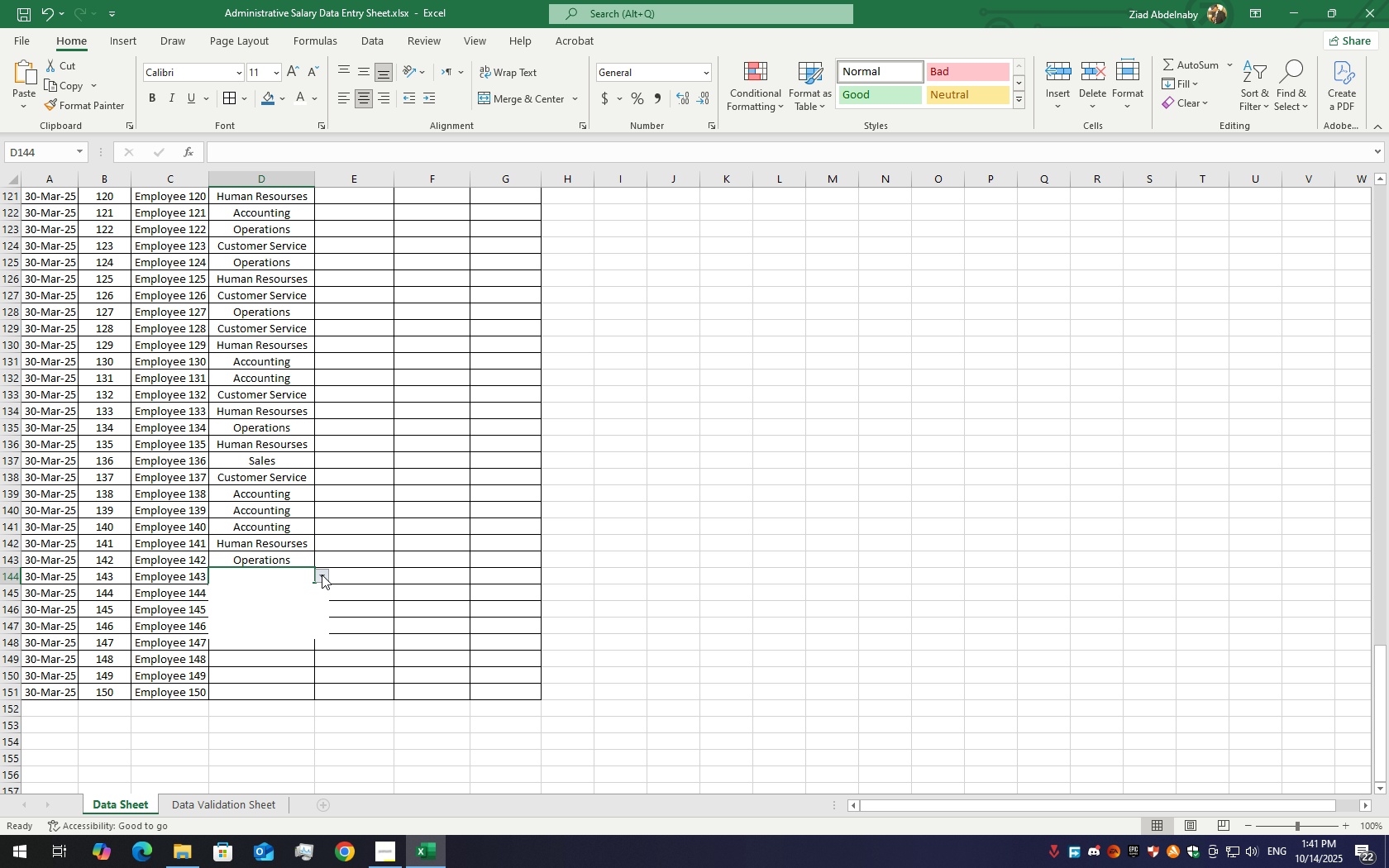 
left_click([322, 575])
 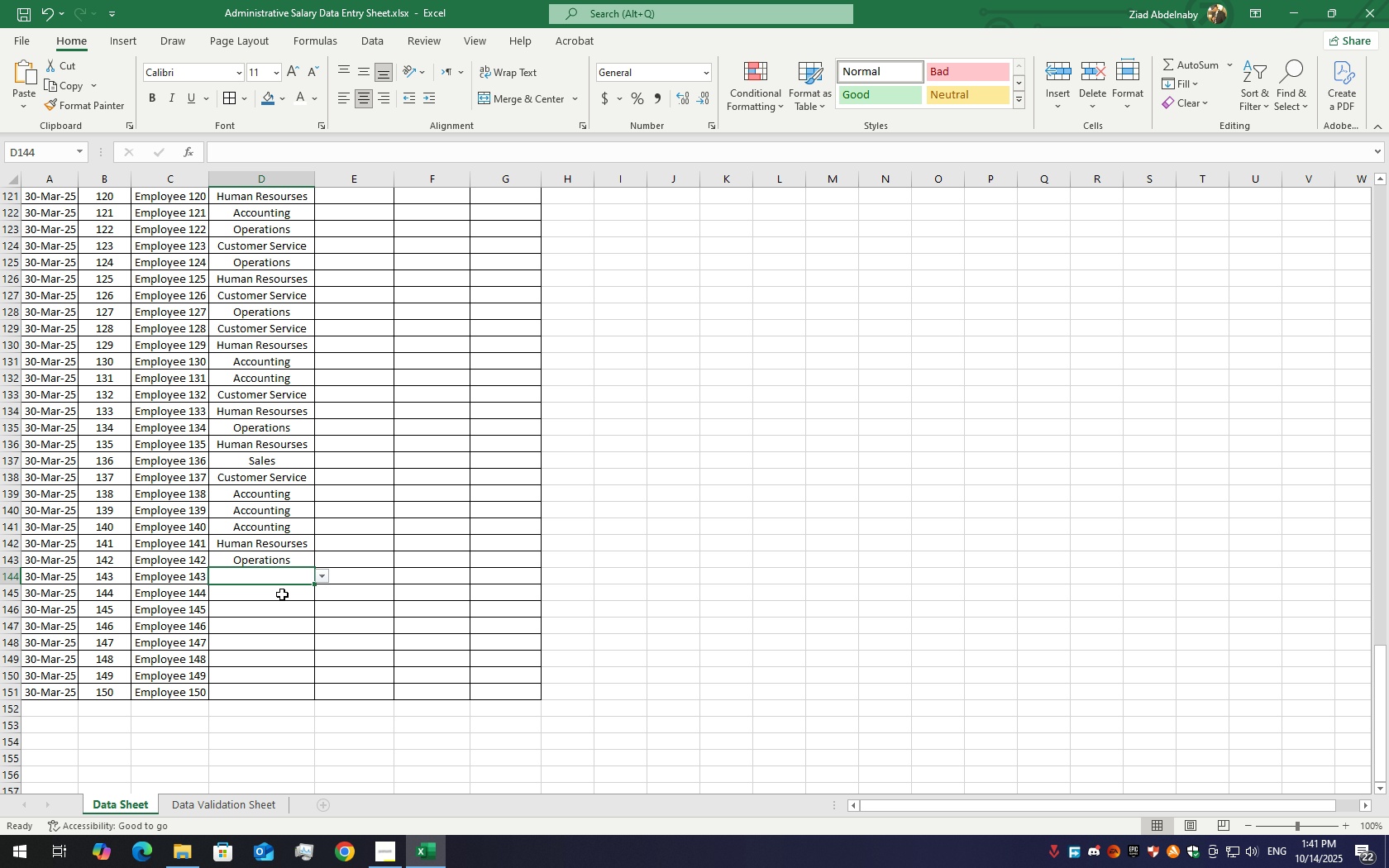 
double_click([282, 594])
 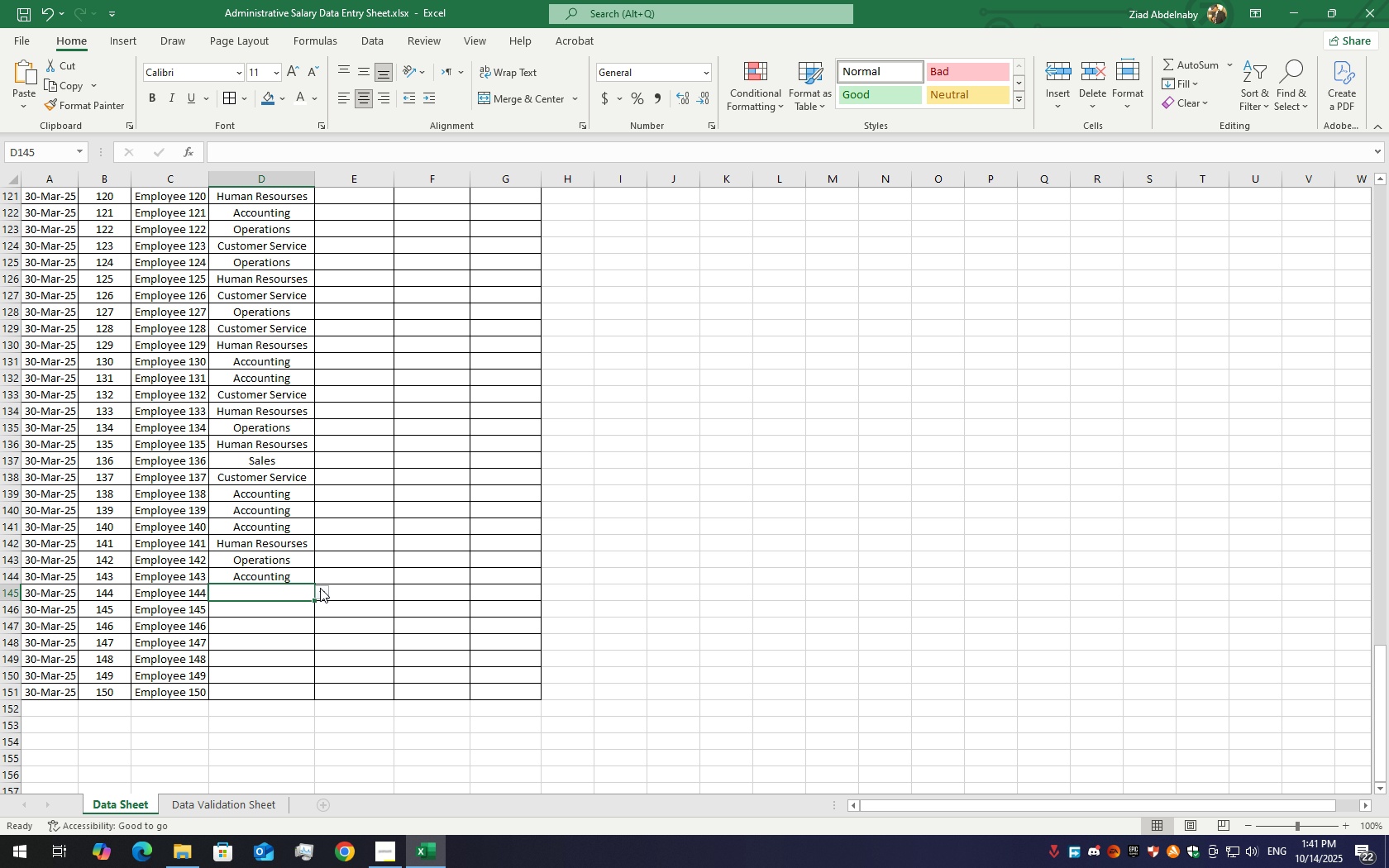 
left_click([320, 588])
 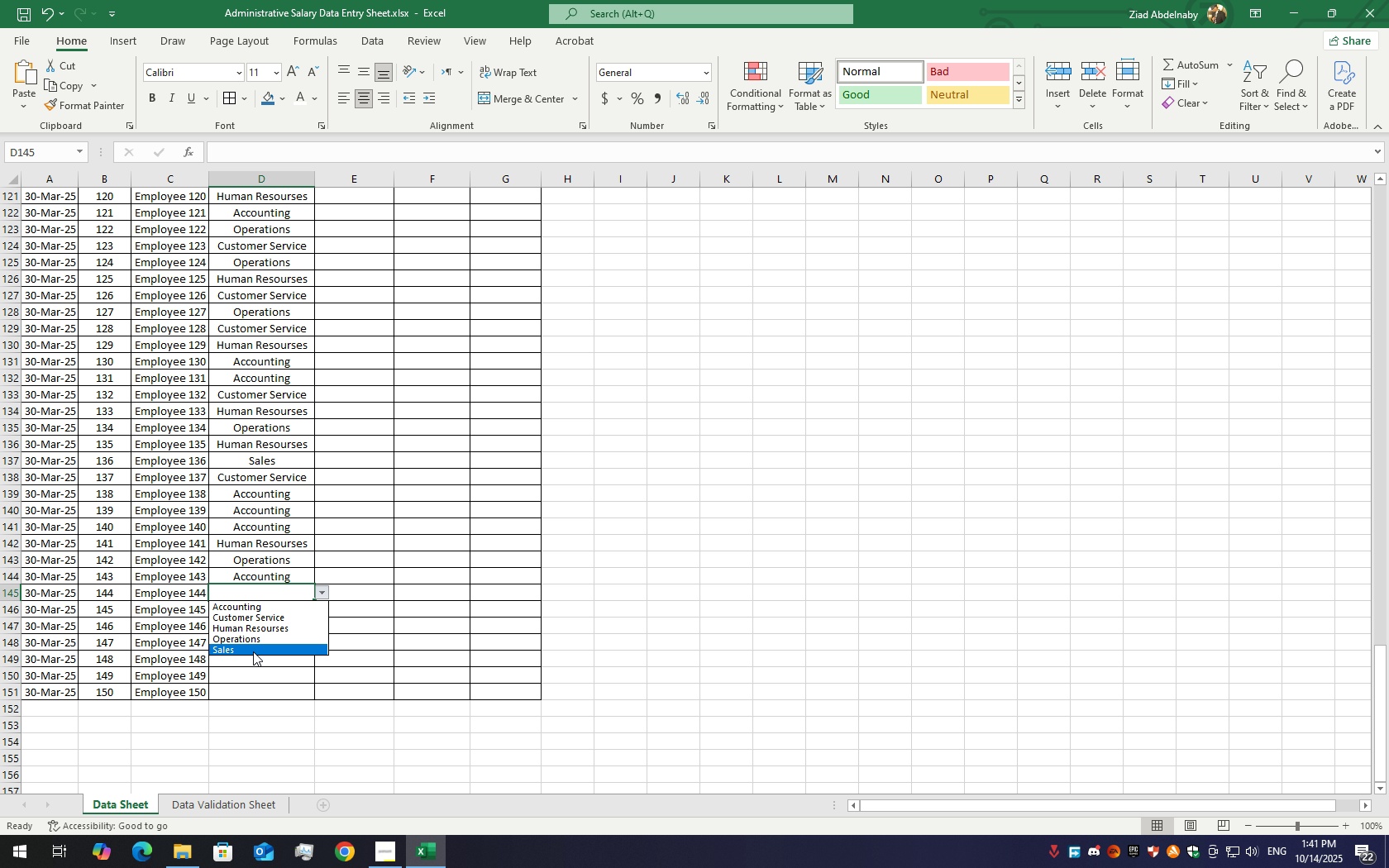 
left_click([252, 650])
 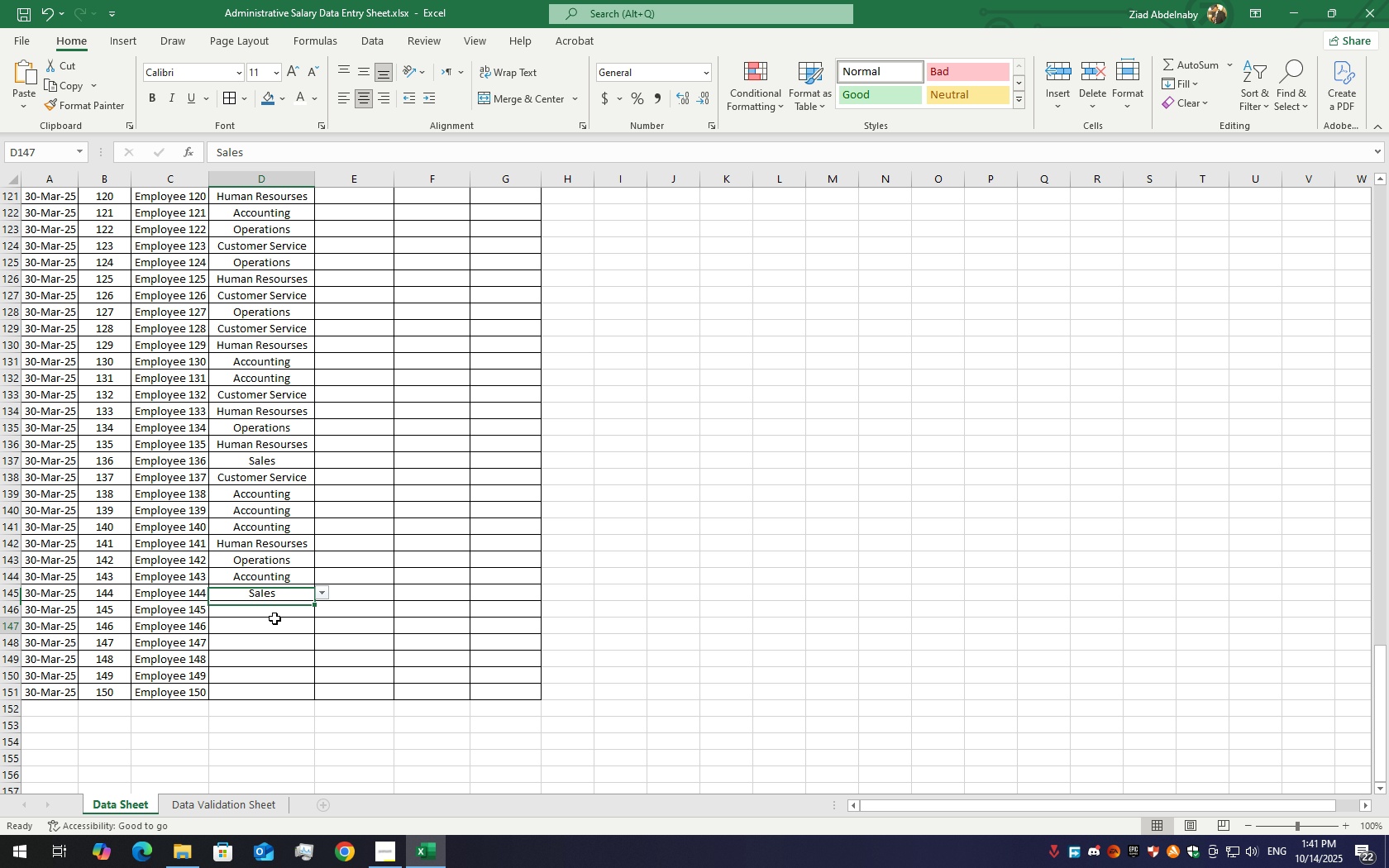 
left_click([274, 618])
 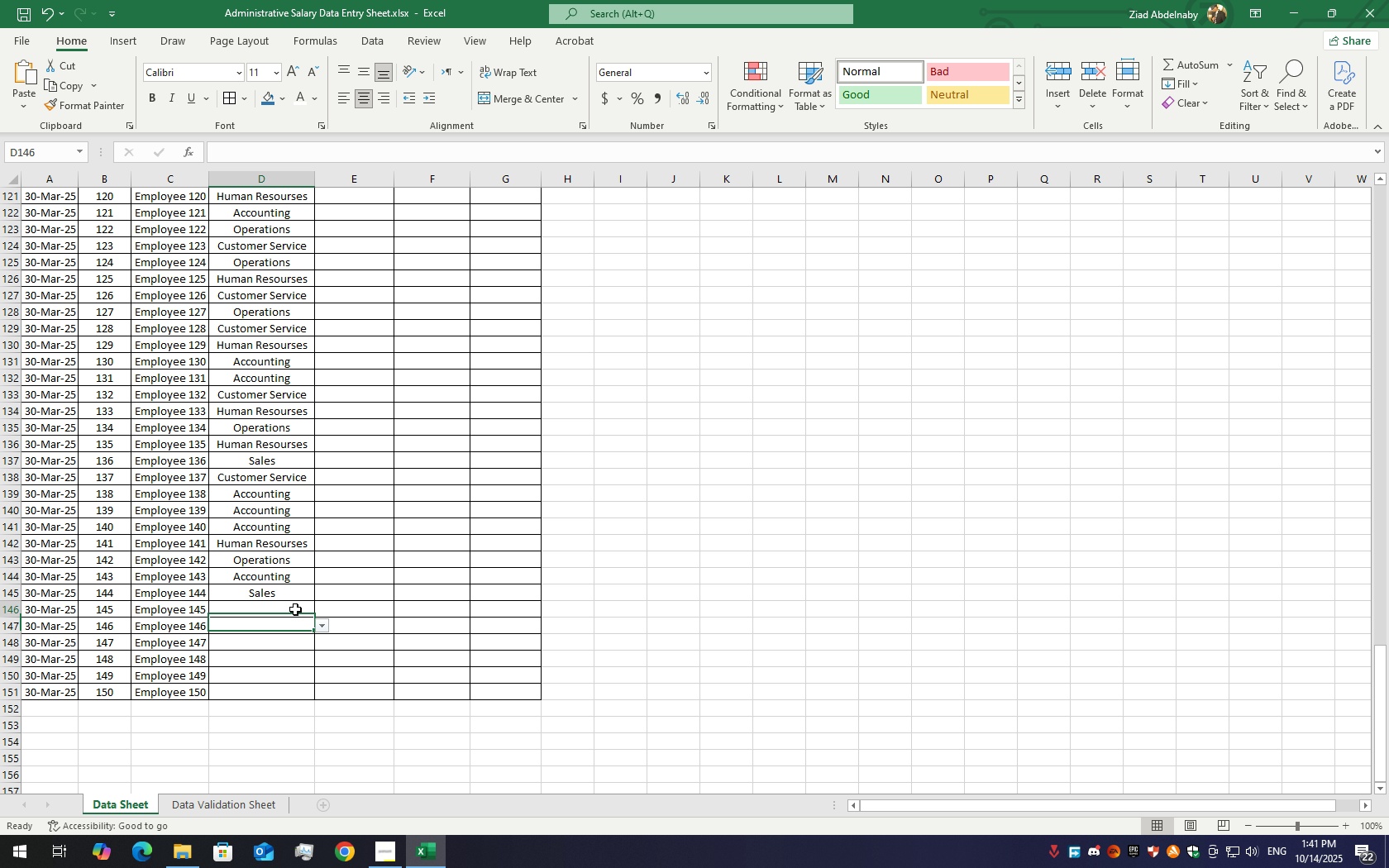 
left_click([295, 609])
 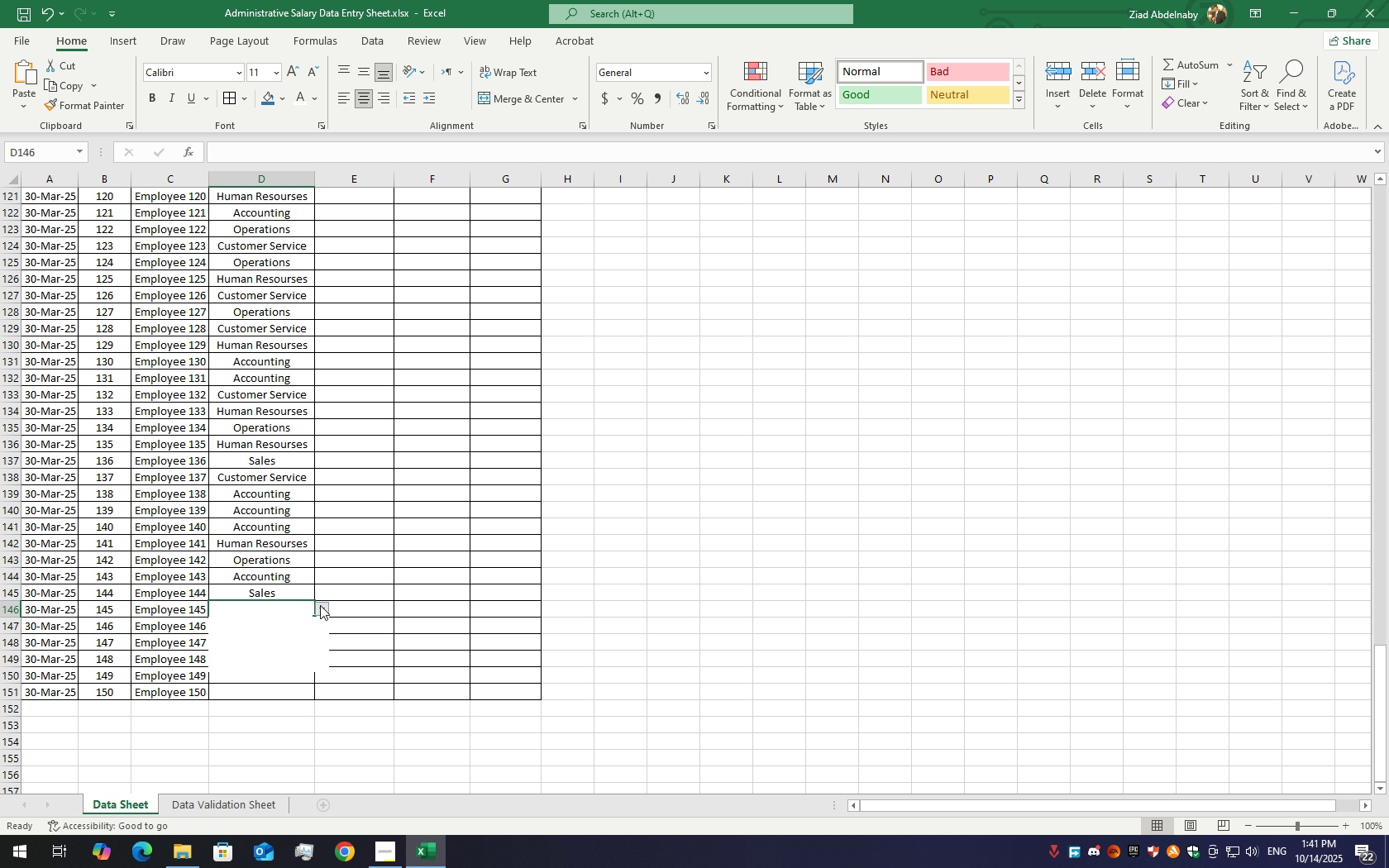 
left_click([320, 605])
 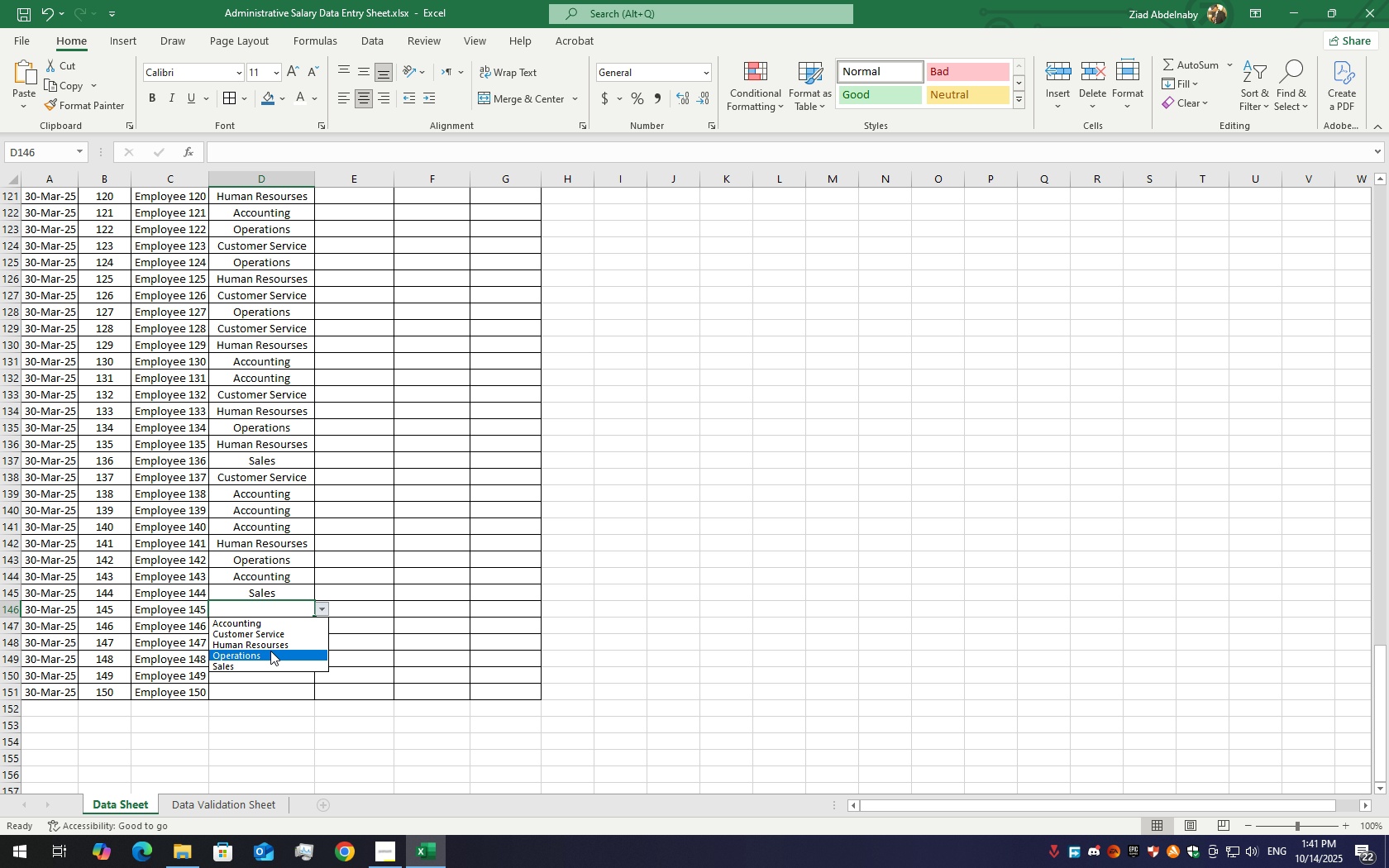 
left_click([270, 651])
 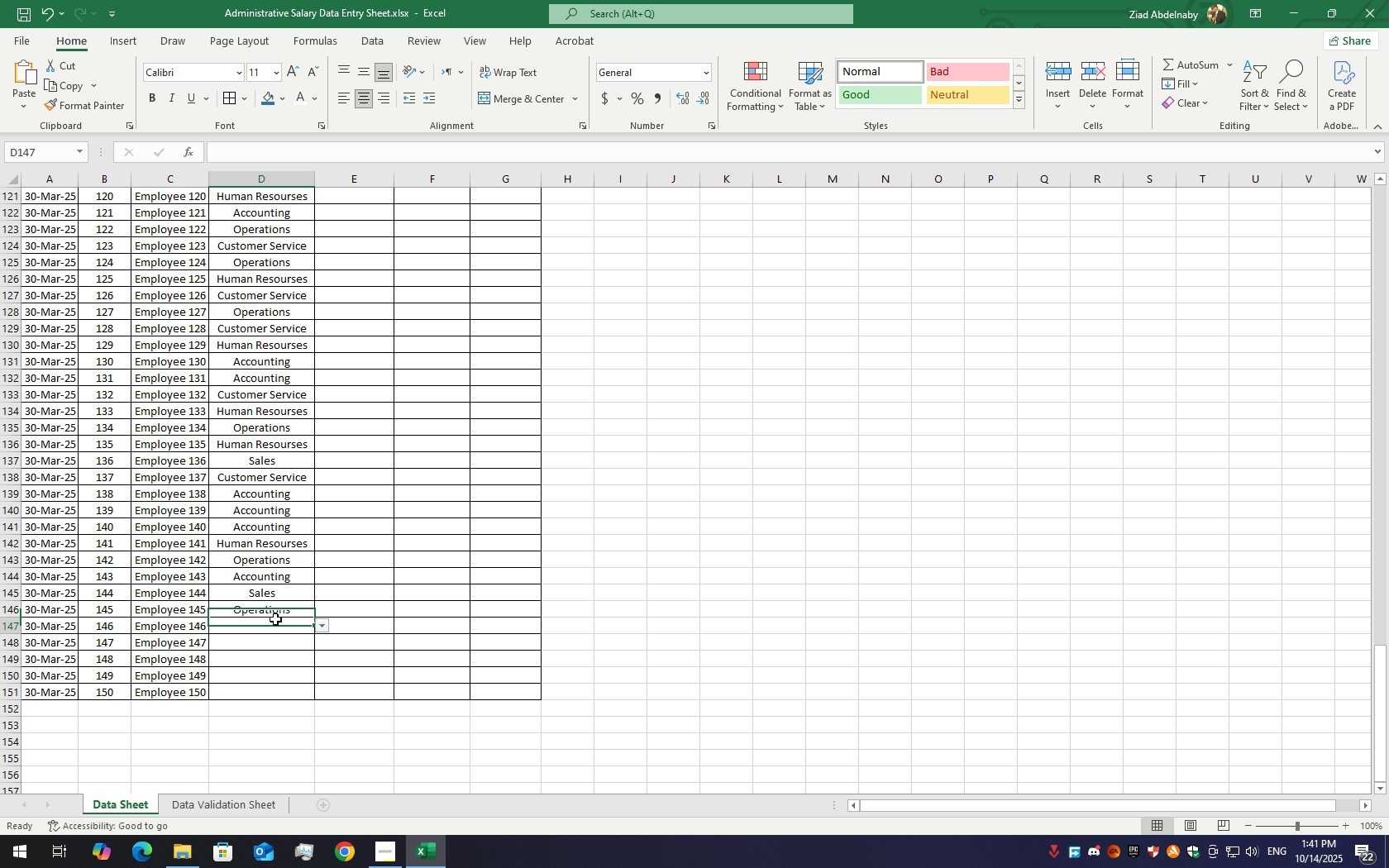 
left_click([275, 619])
 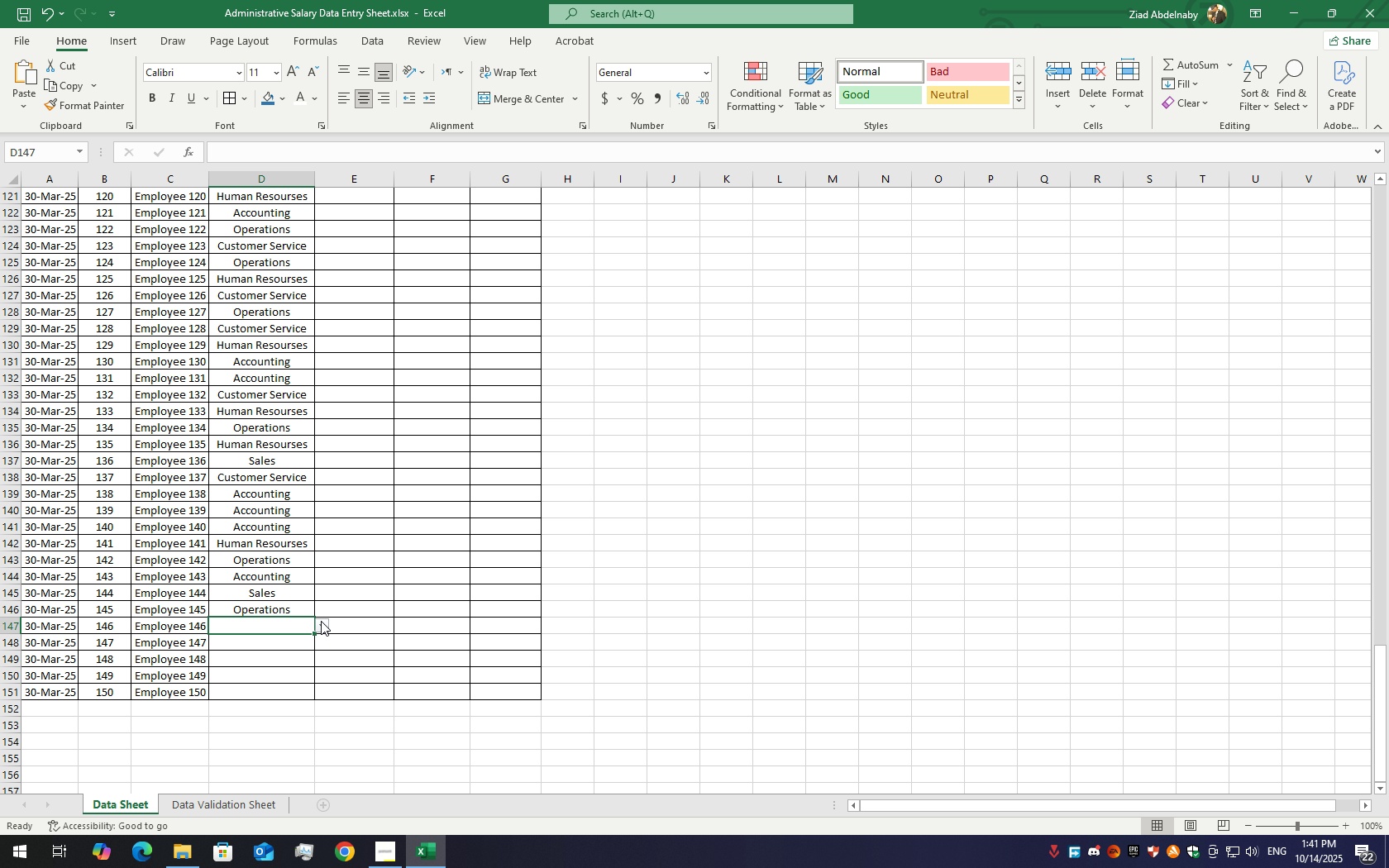 
left_click([323, 621])
 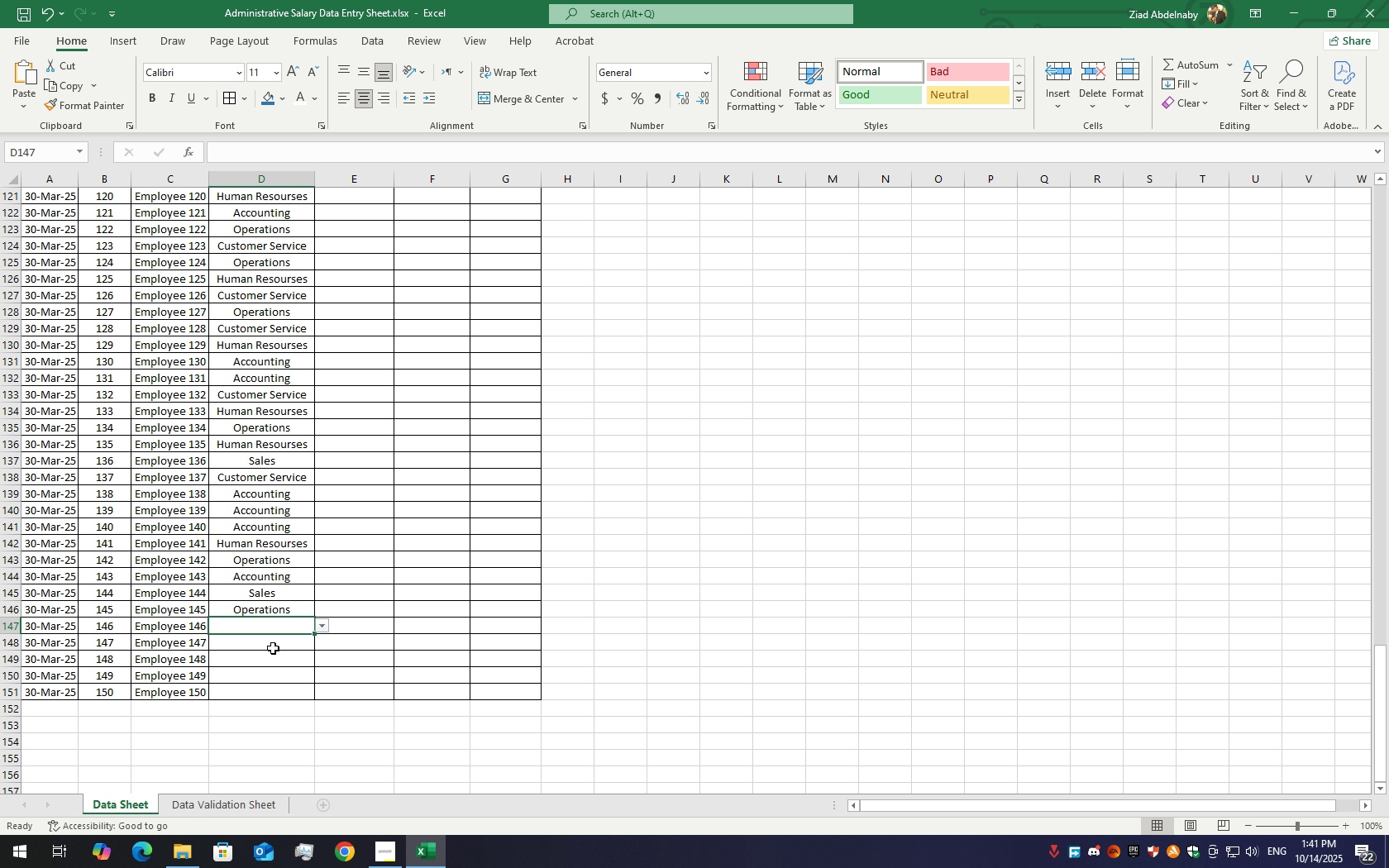 
left_click([273, 648])
 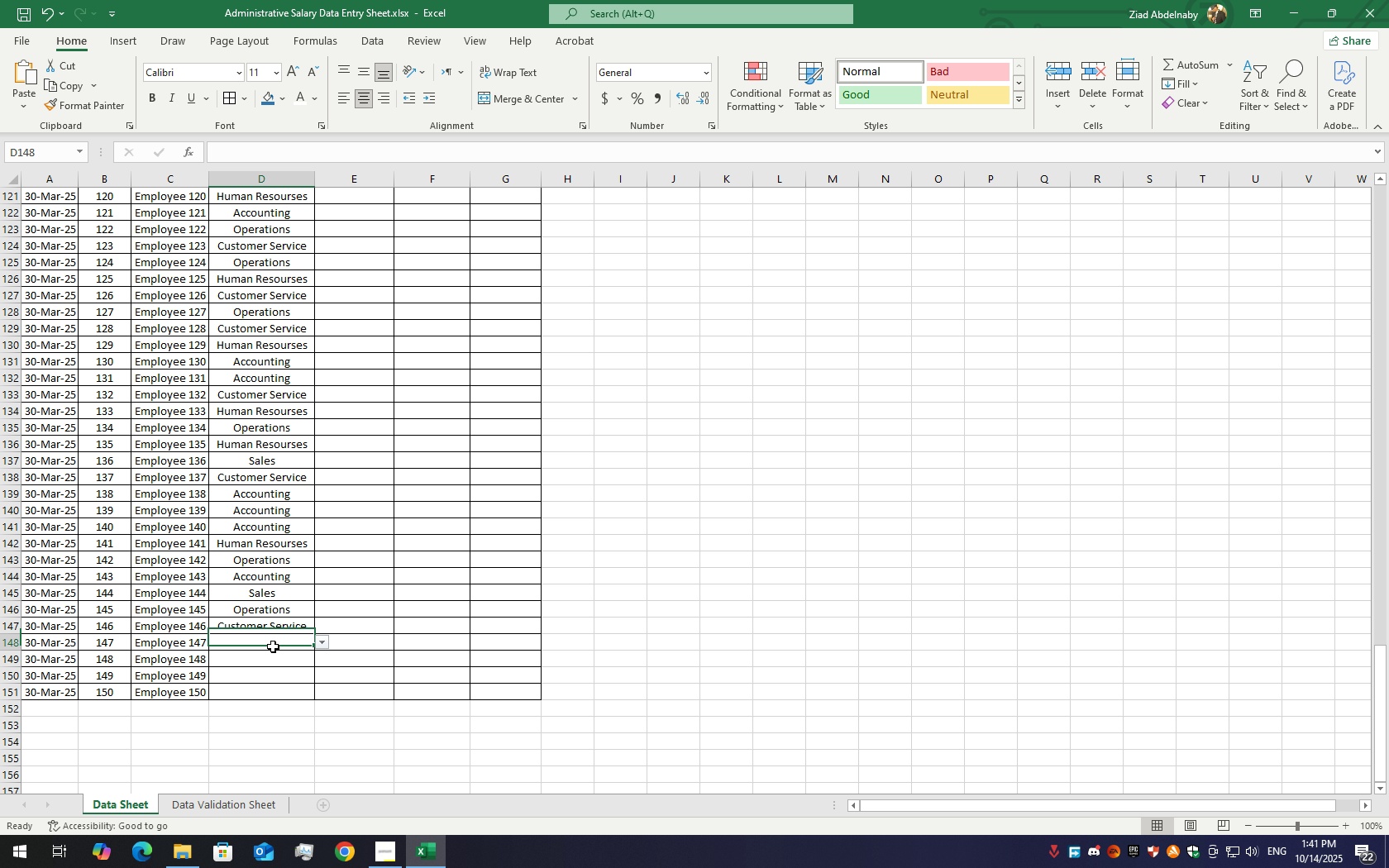 
left_click([273, 646])
 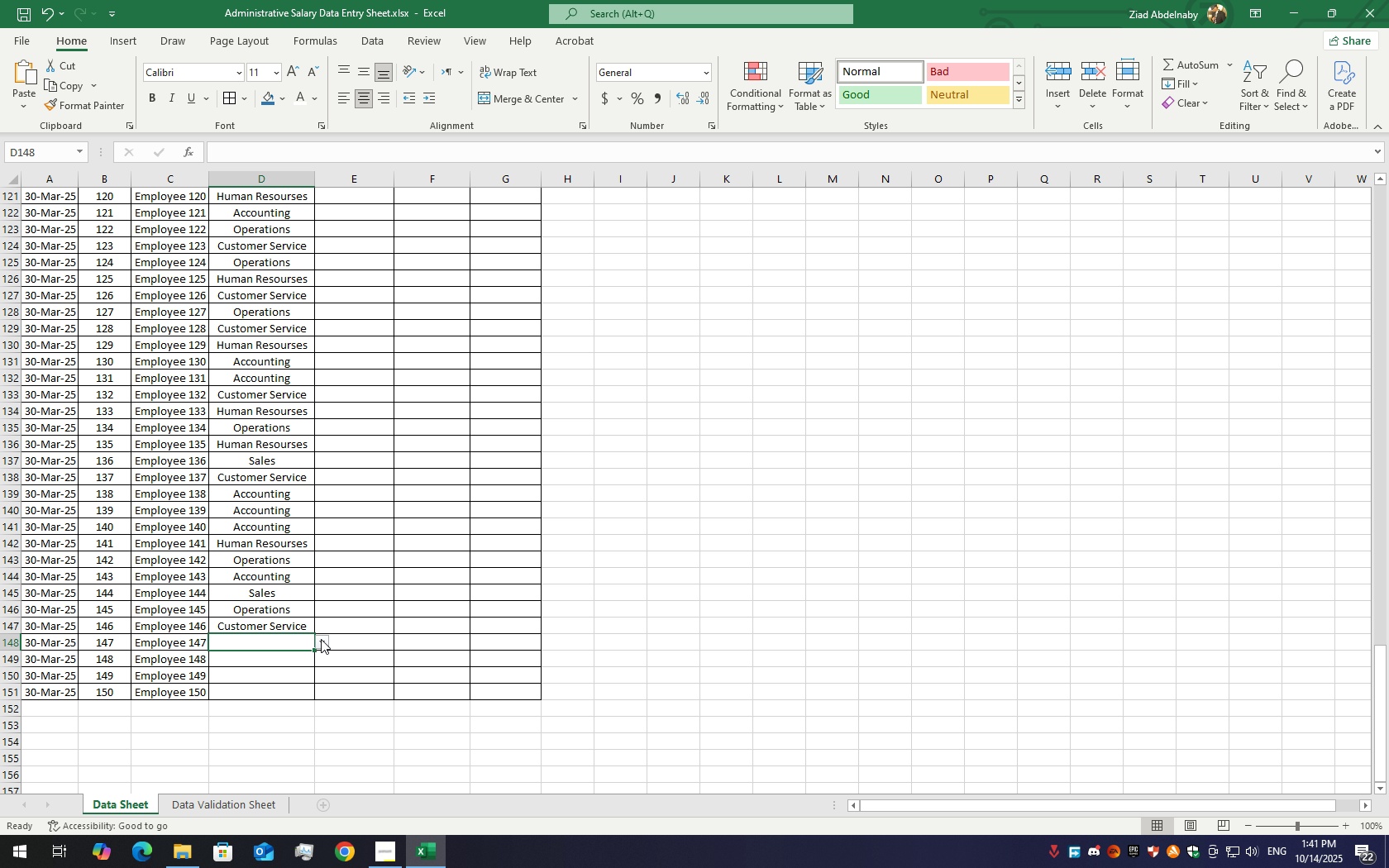 
left_click([321, 639])
 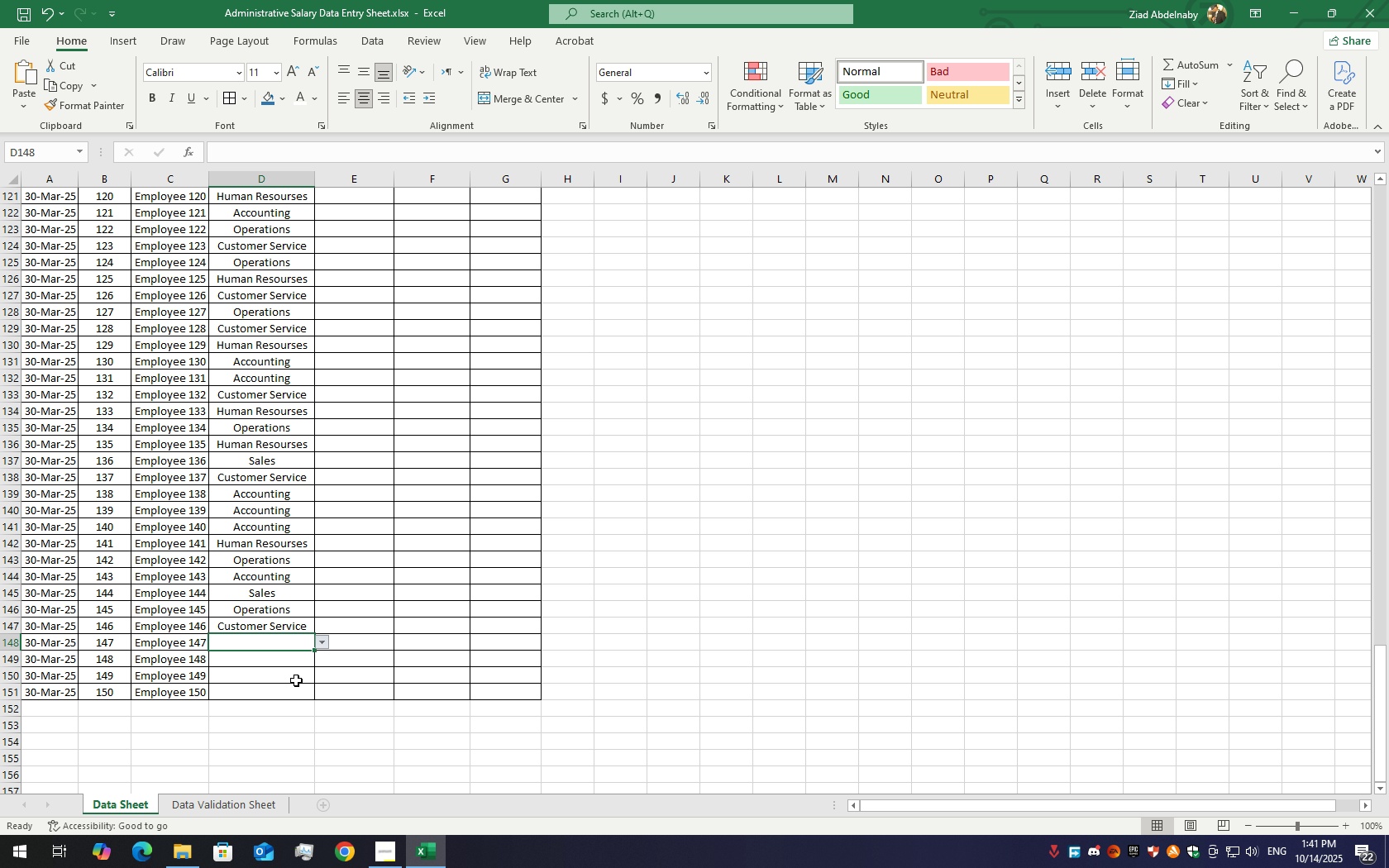 
left_click([296, 680])
 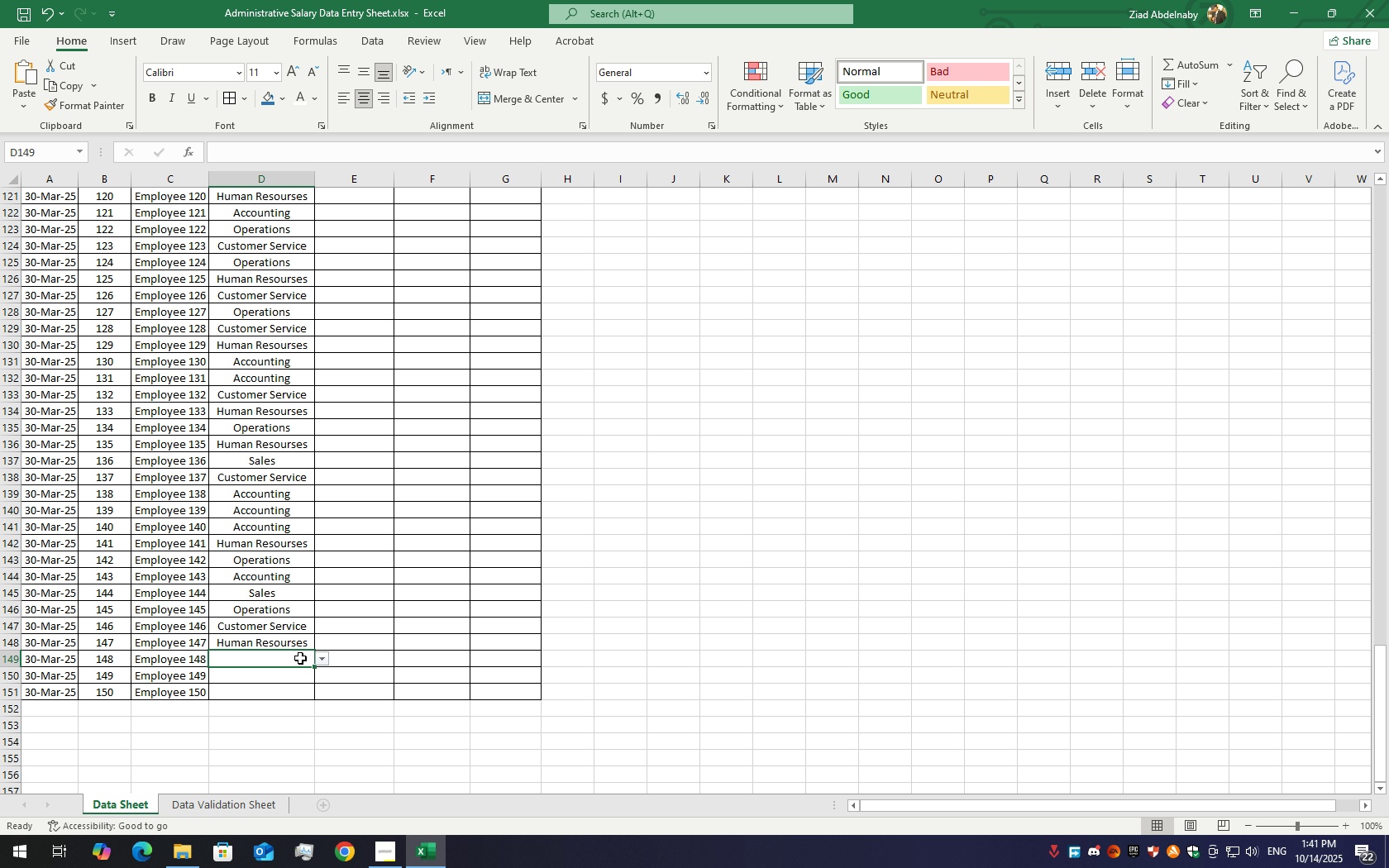 
double_click([300, 658])
 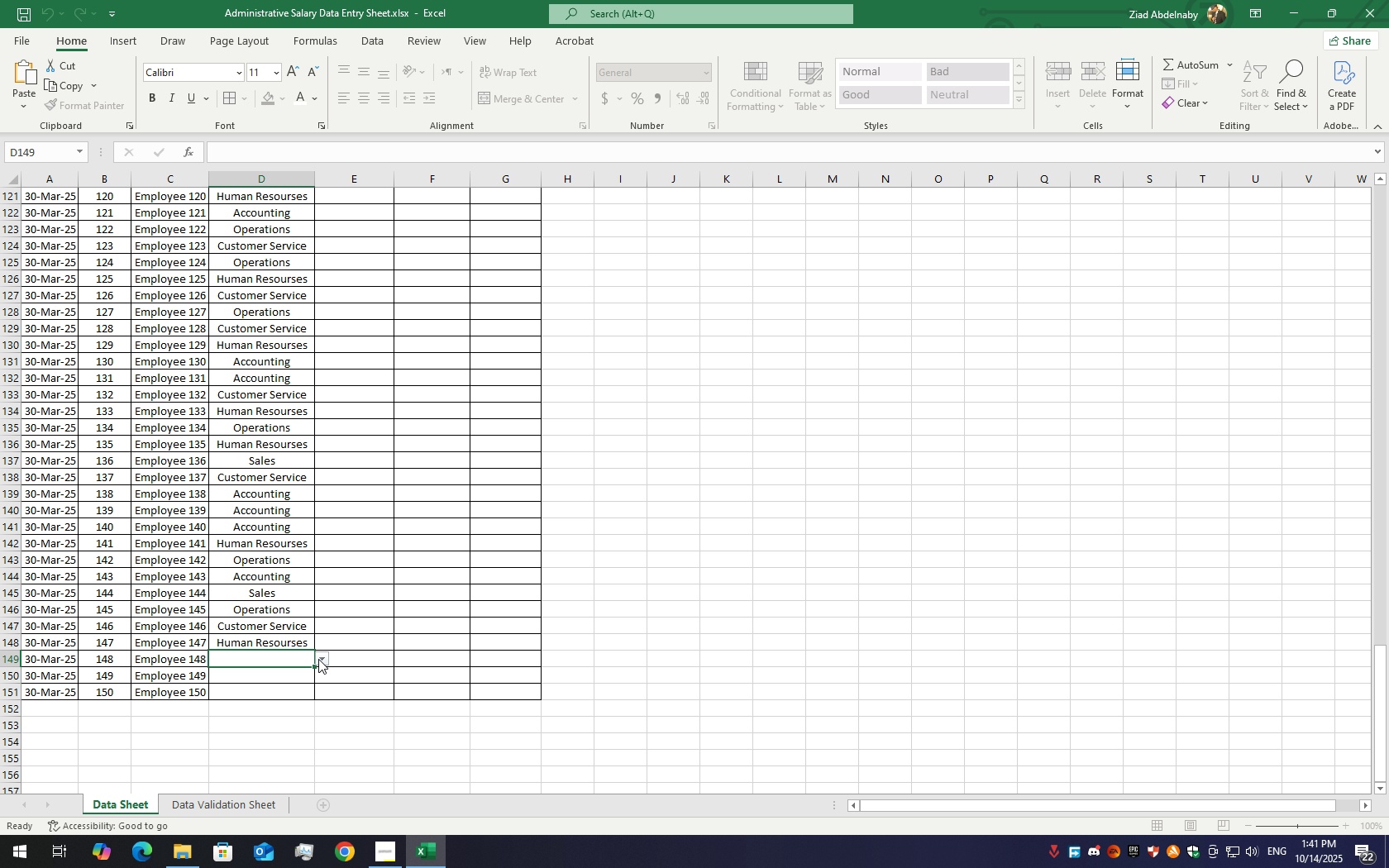 
left_click([318, 659])
 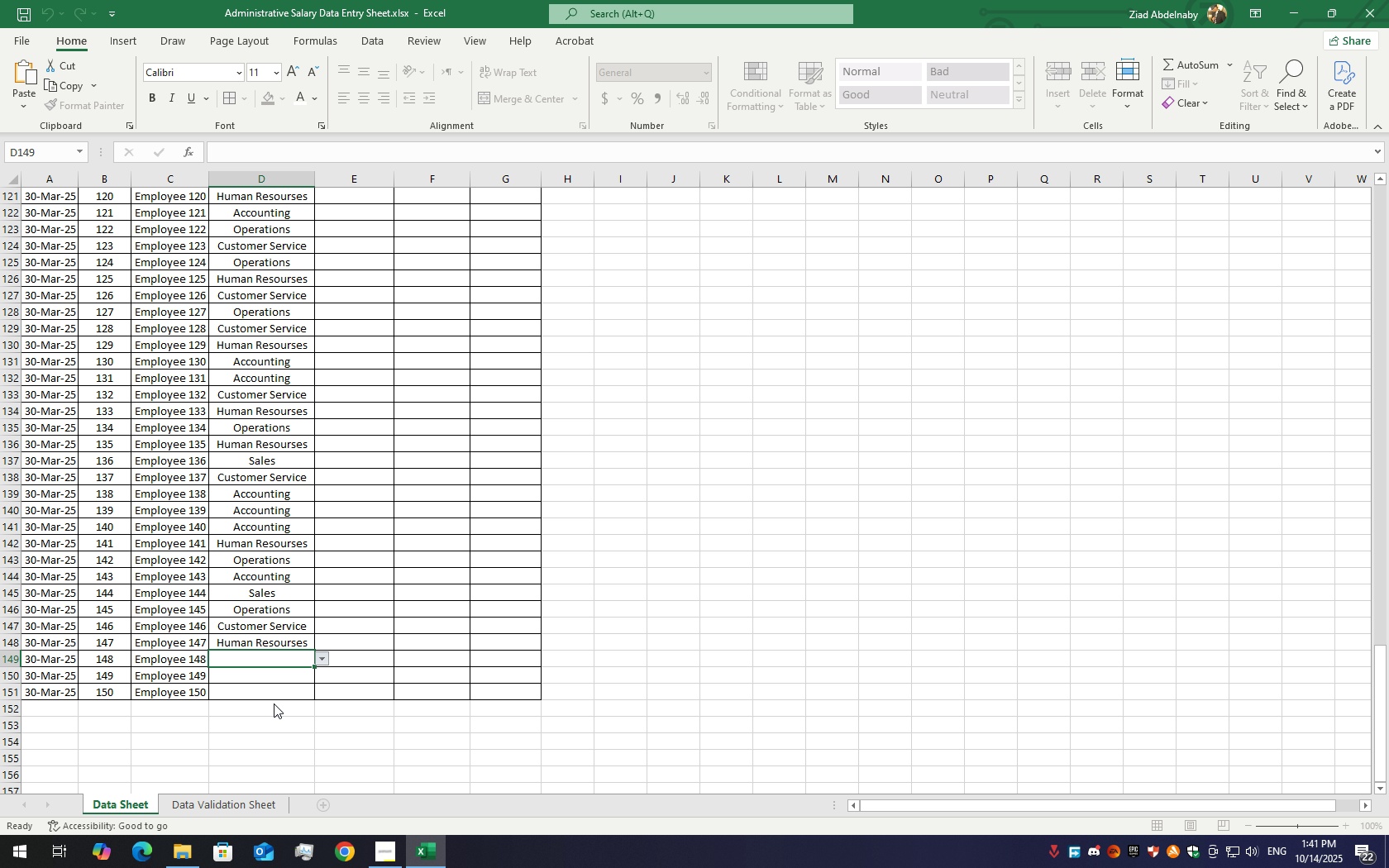 
left_click([274, 703])
 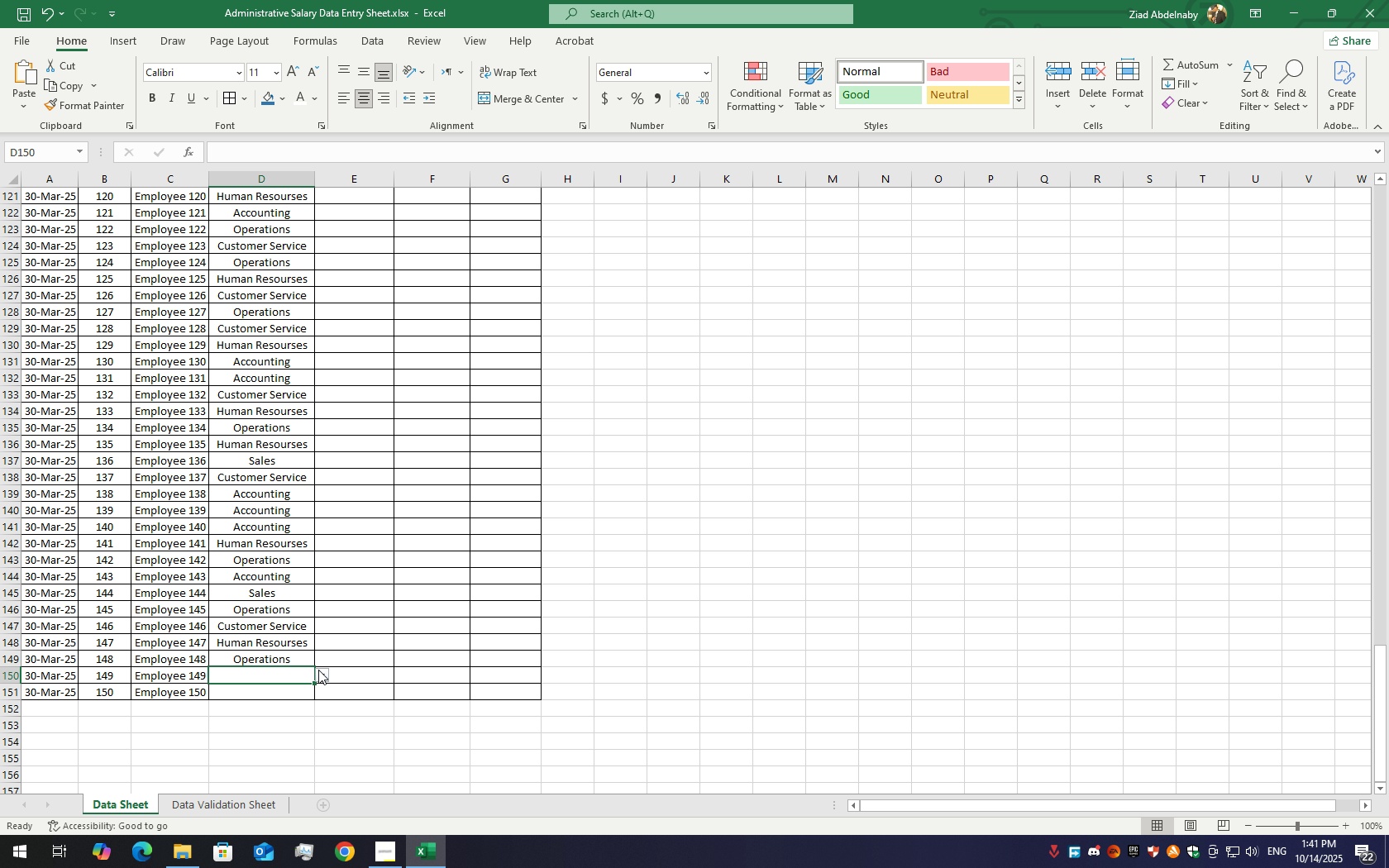 
left_click([319, 670])
 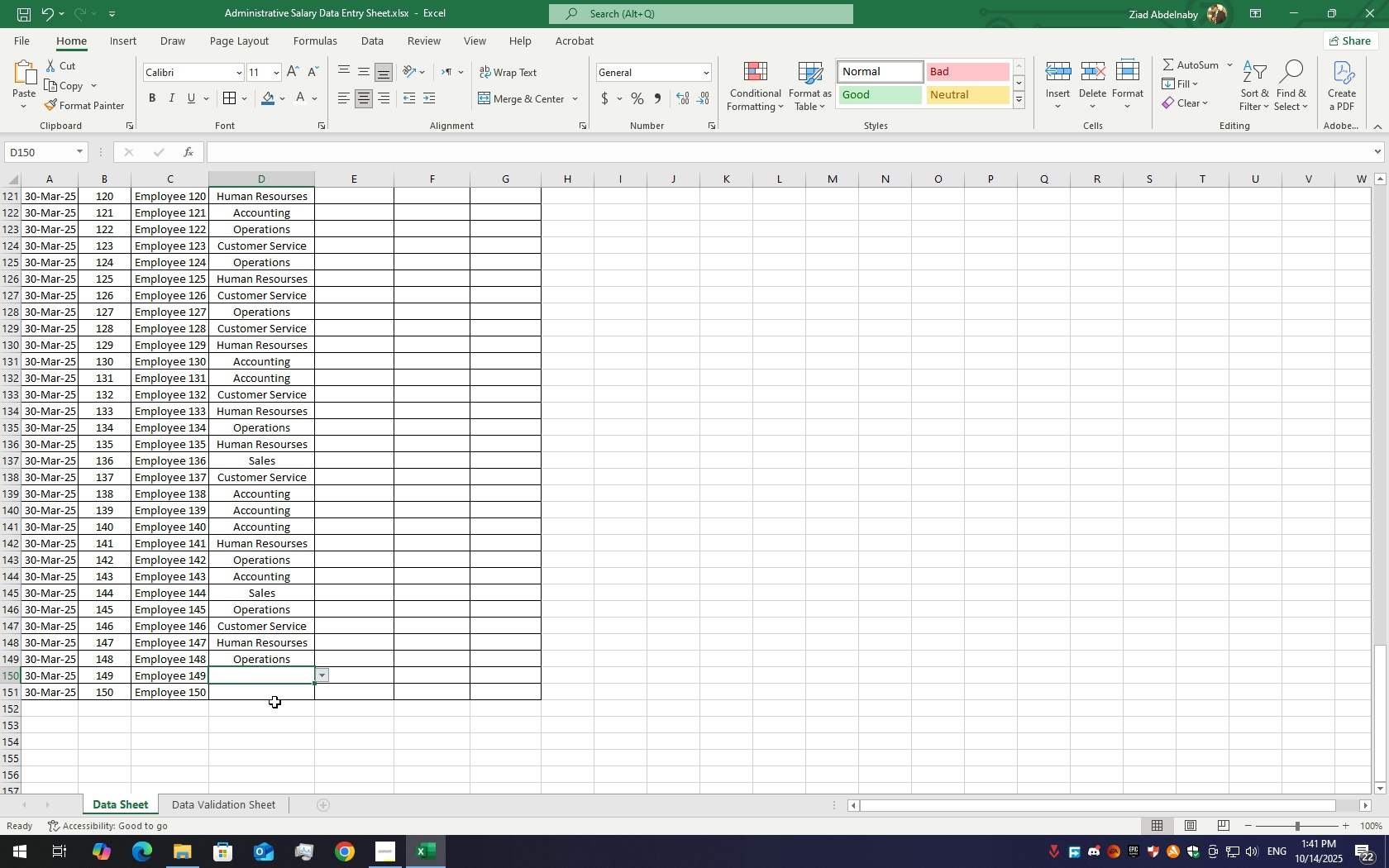 
left_click([274, 702])
 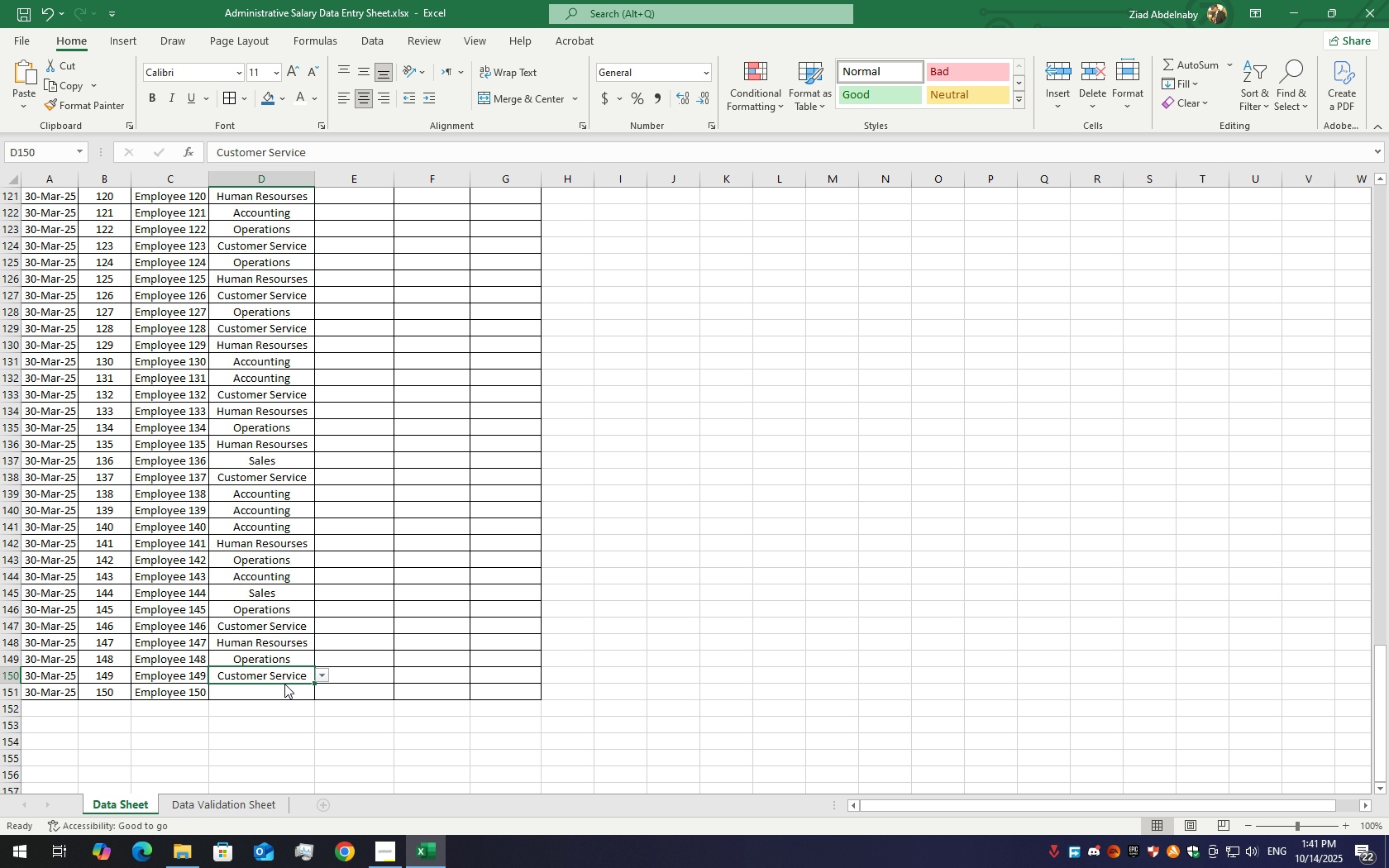 
left_click([284, 684])
 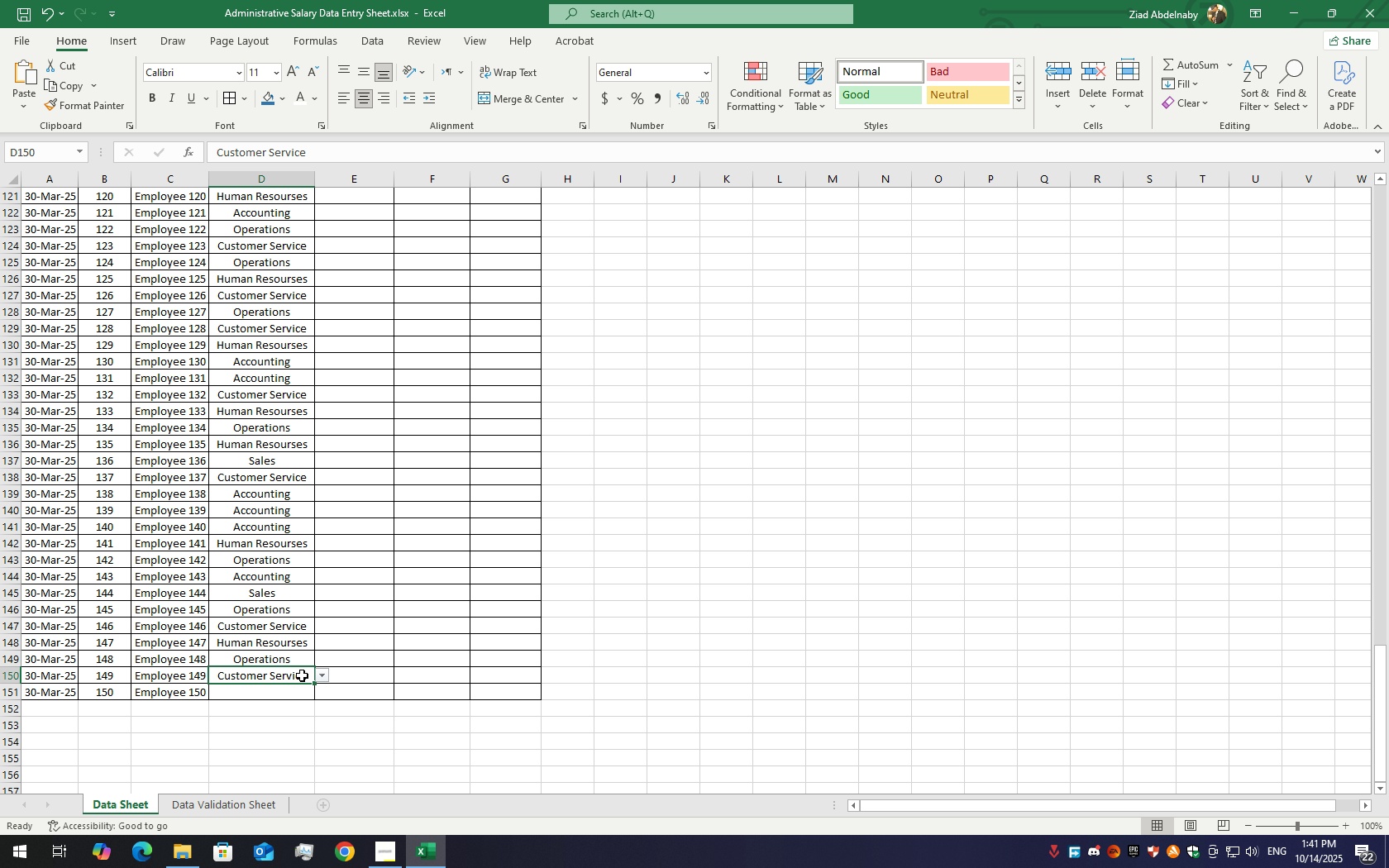 
mouse_move([319, 689])
 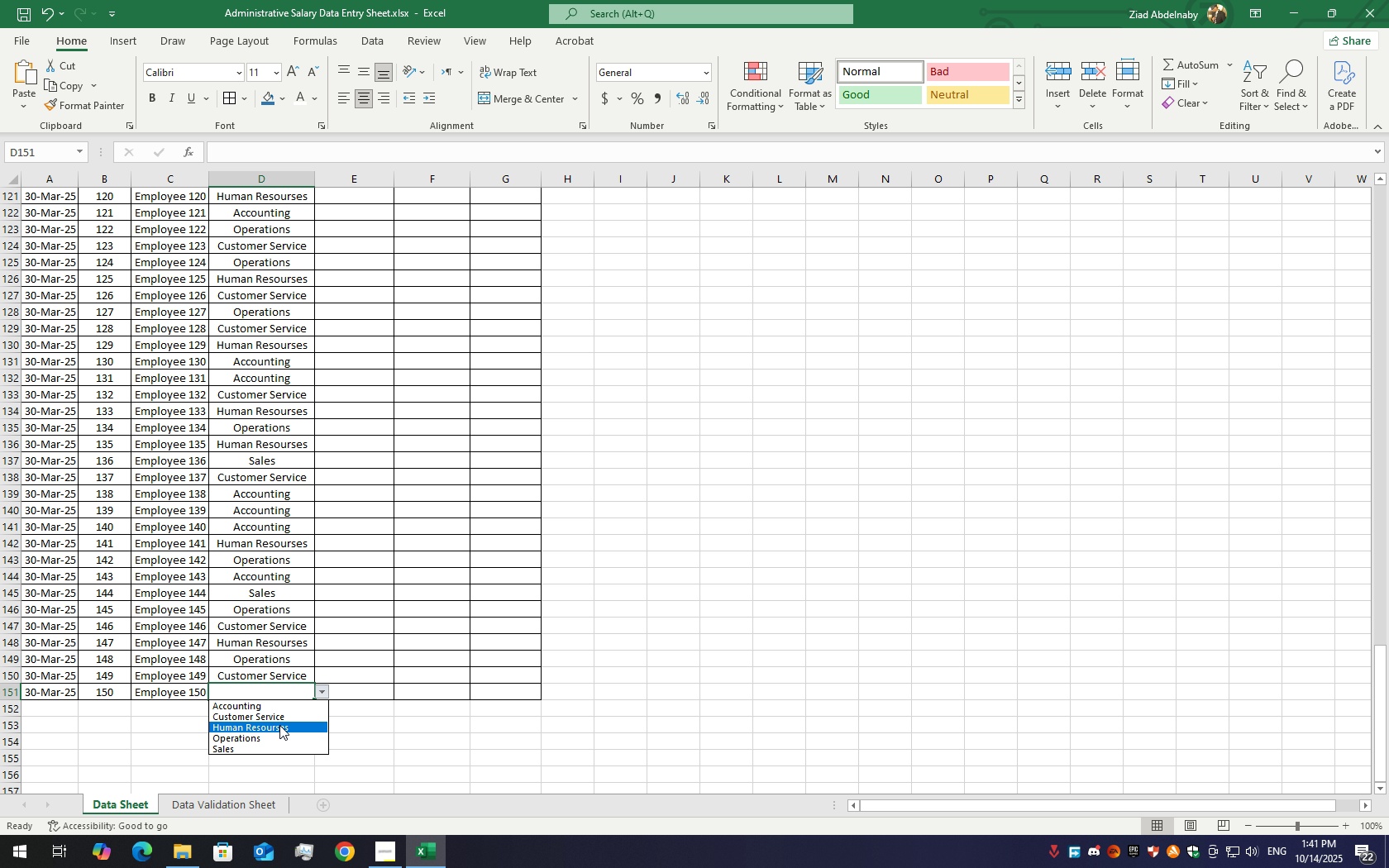 
left_click([279, 725])
 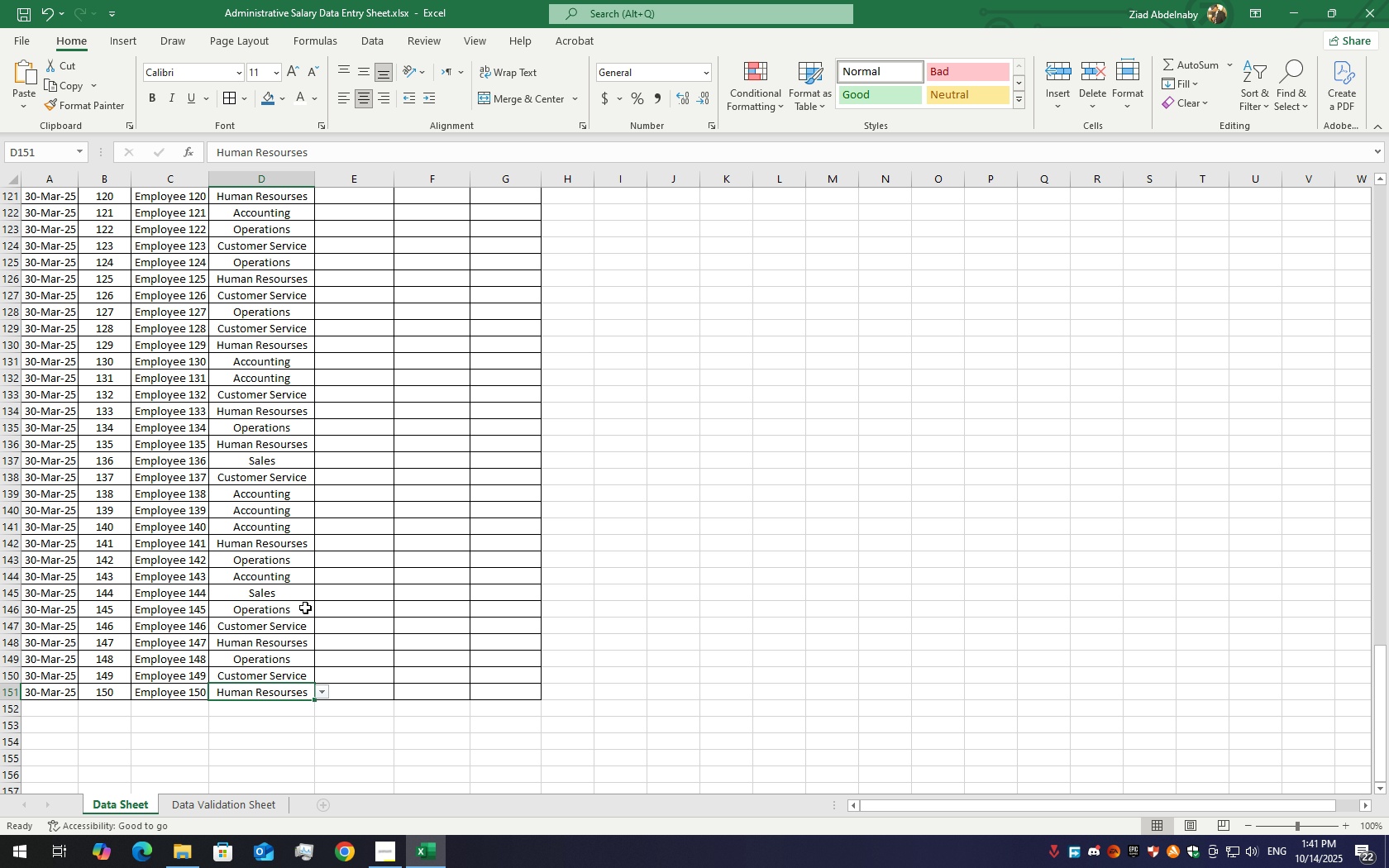 
scroll: coordinate [394, 639], scroll_direction: up, amount: 49.0
 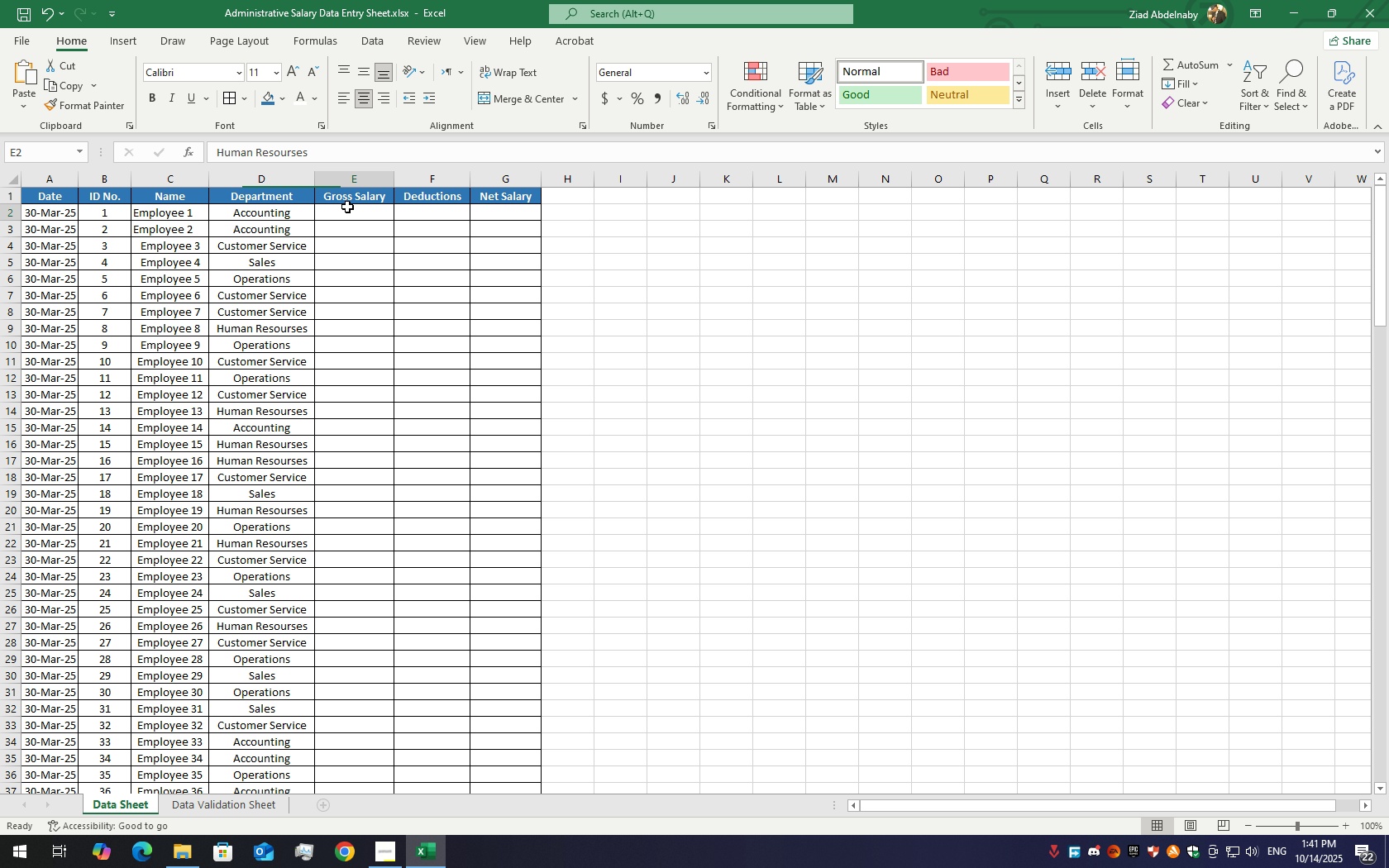 
double_click([347, 207])
 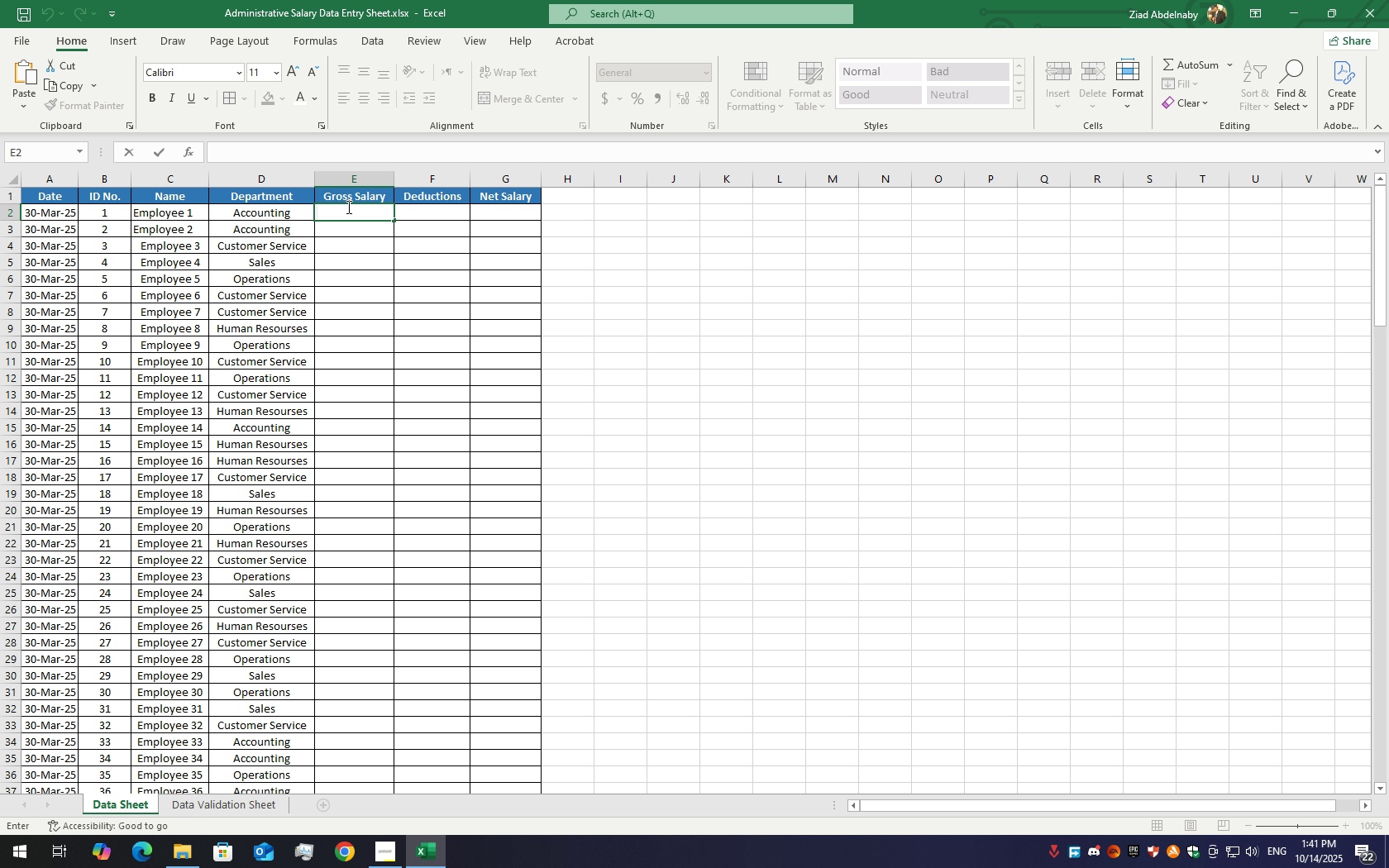 
type(=vlo)
 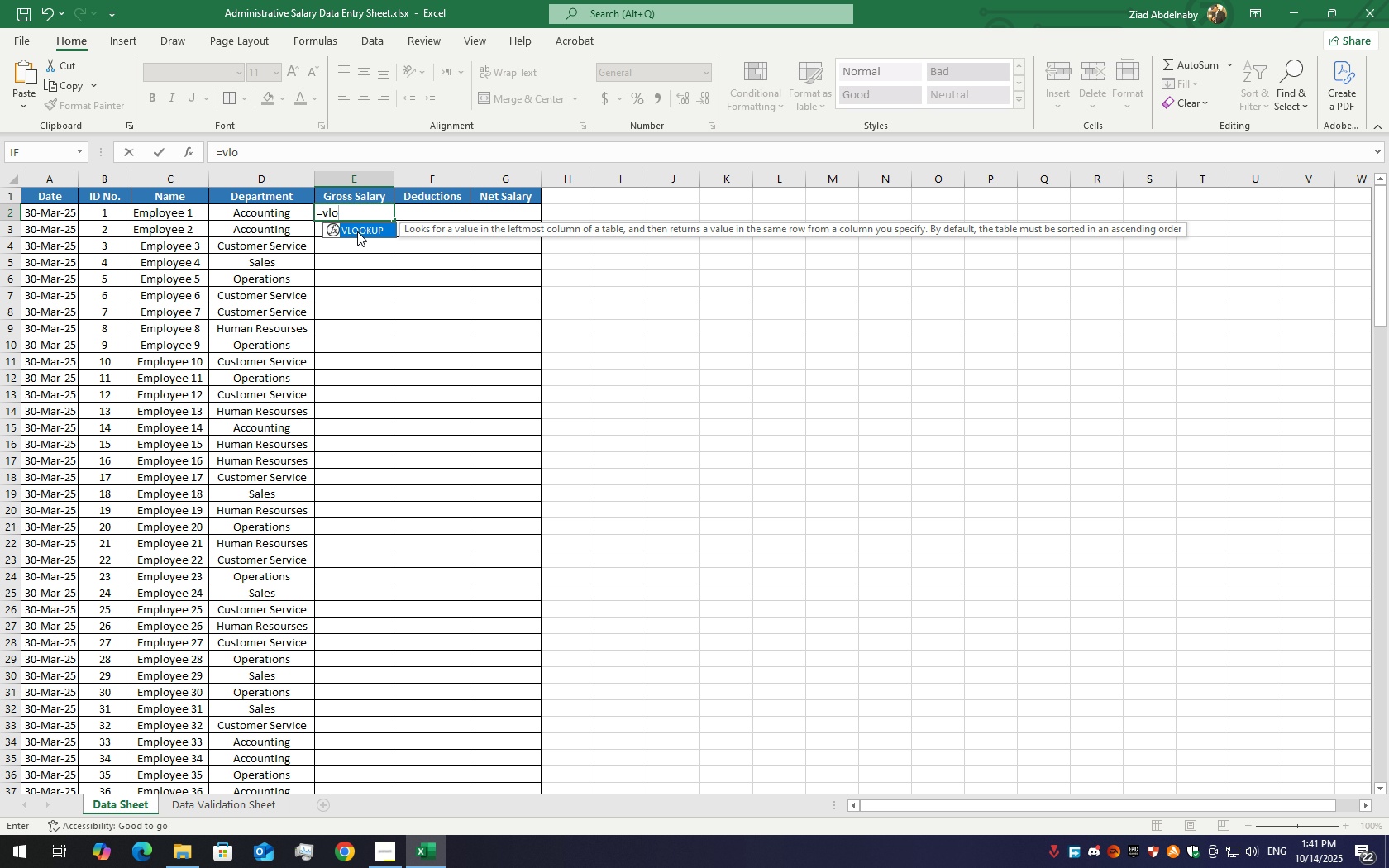 
double_click([357, 229])
 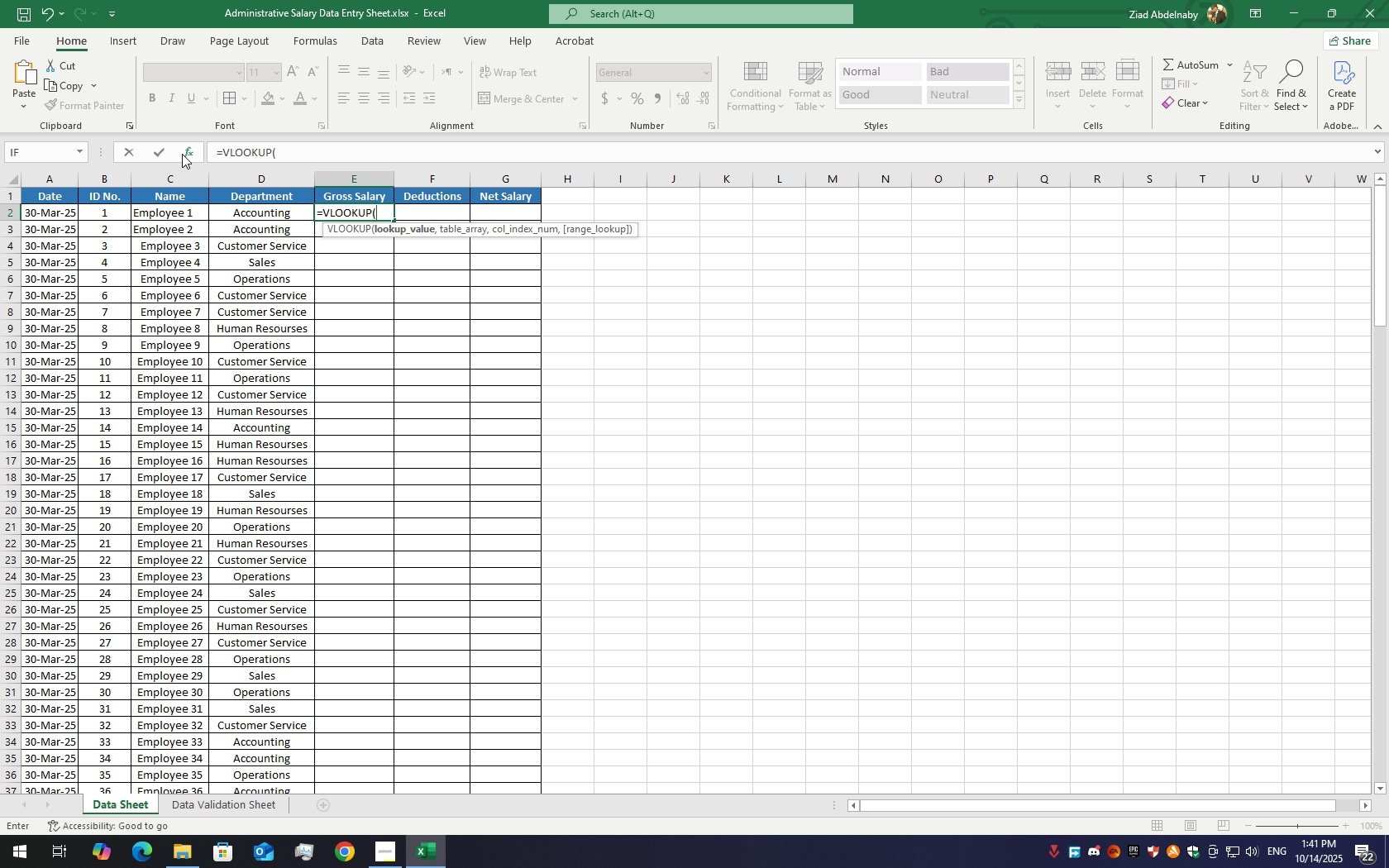 
left_click([184, 154])
 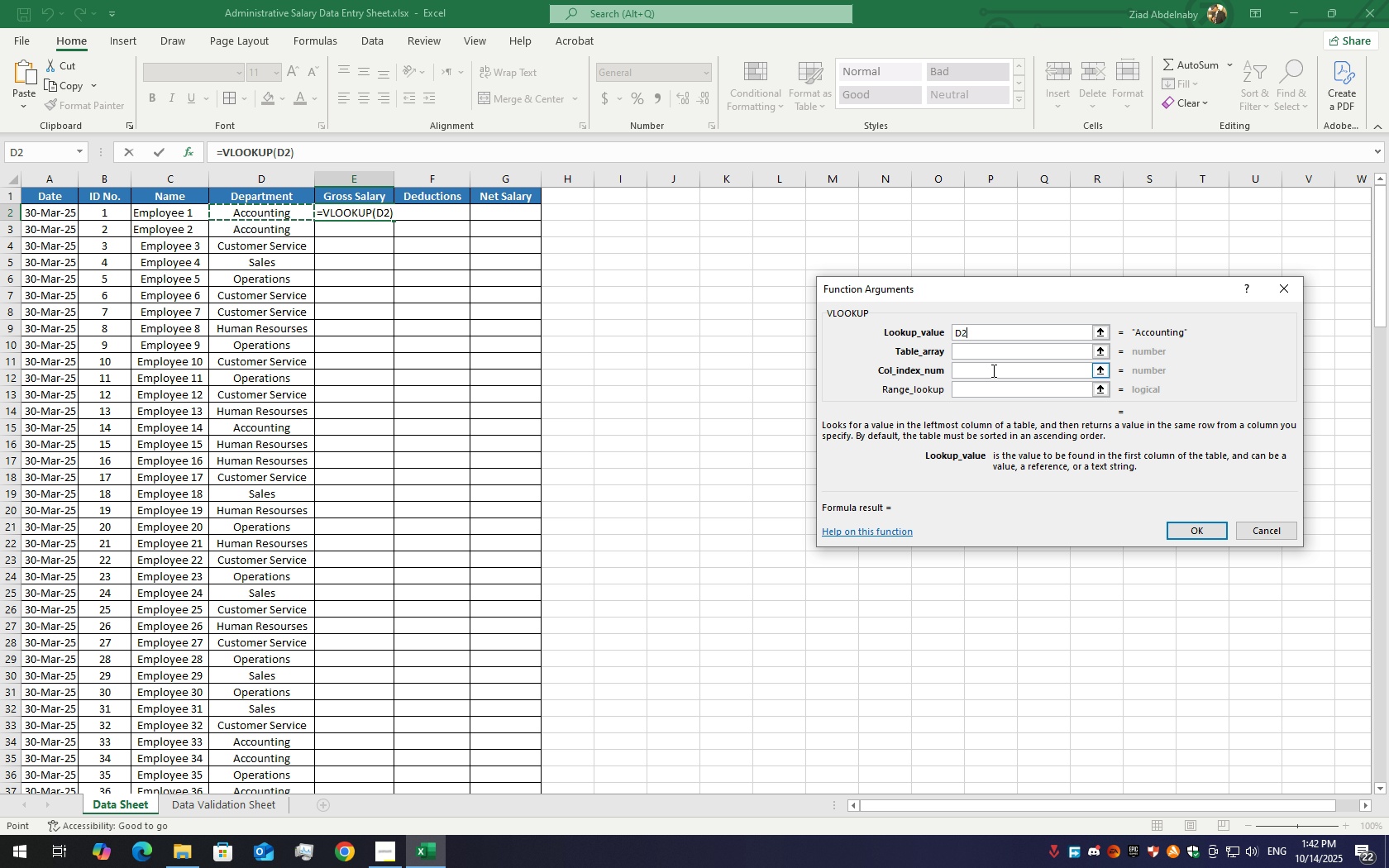 
double_click([986, 355])
 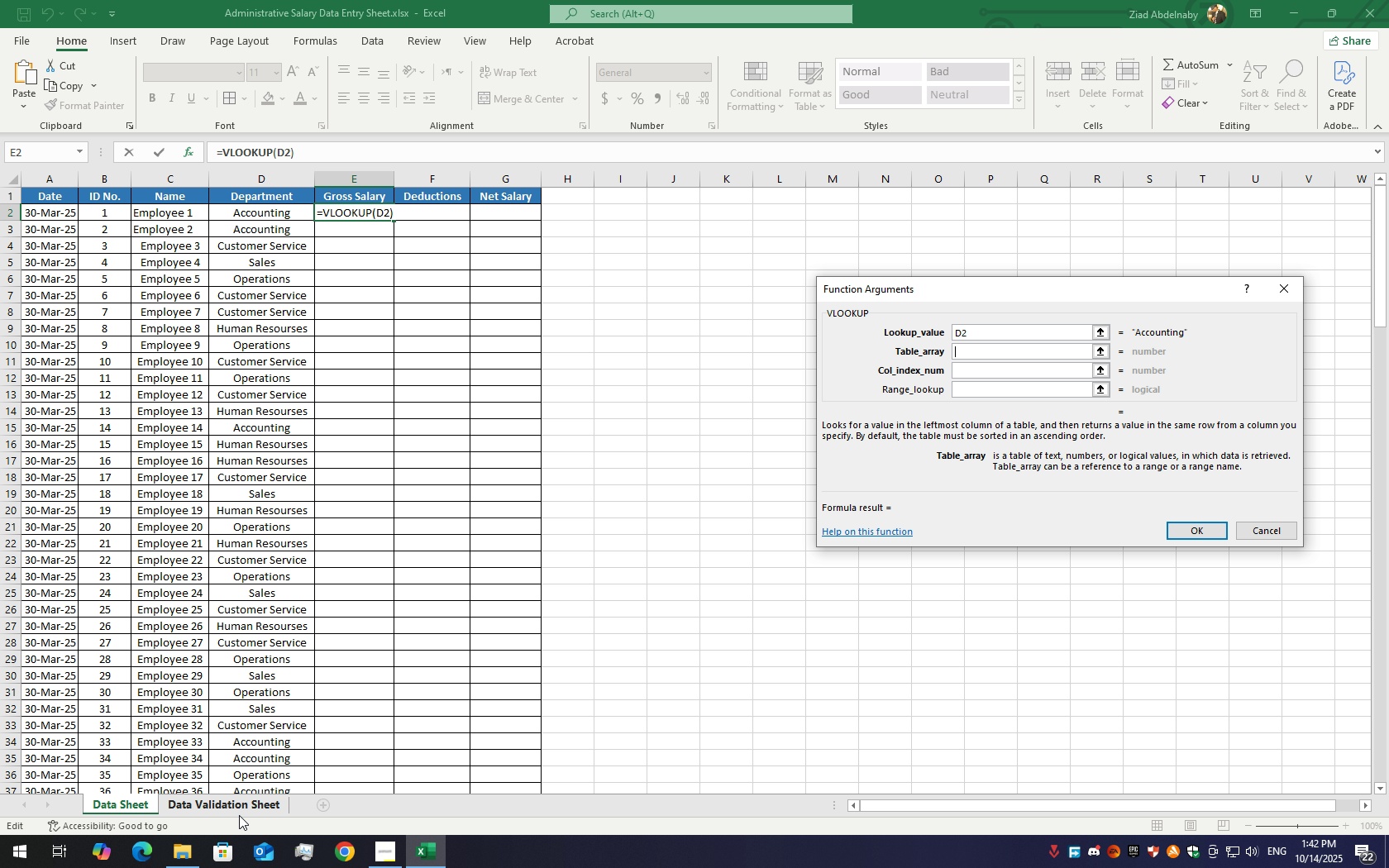 
left_click([241, 808])
 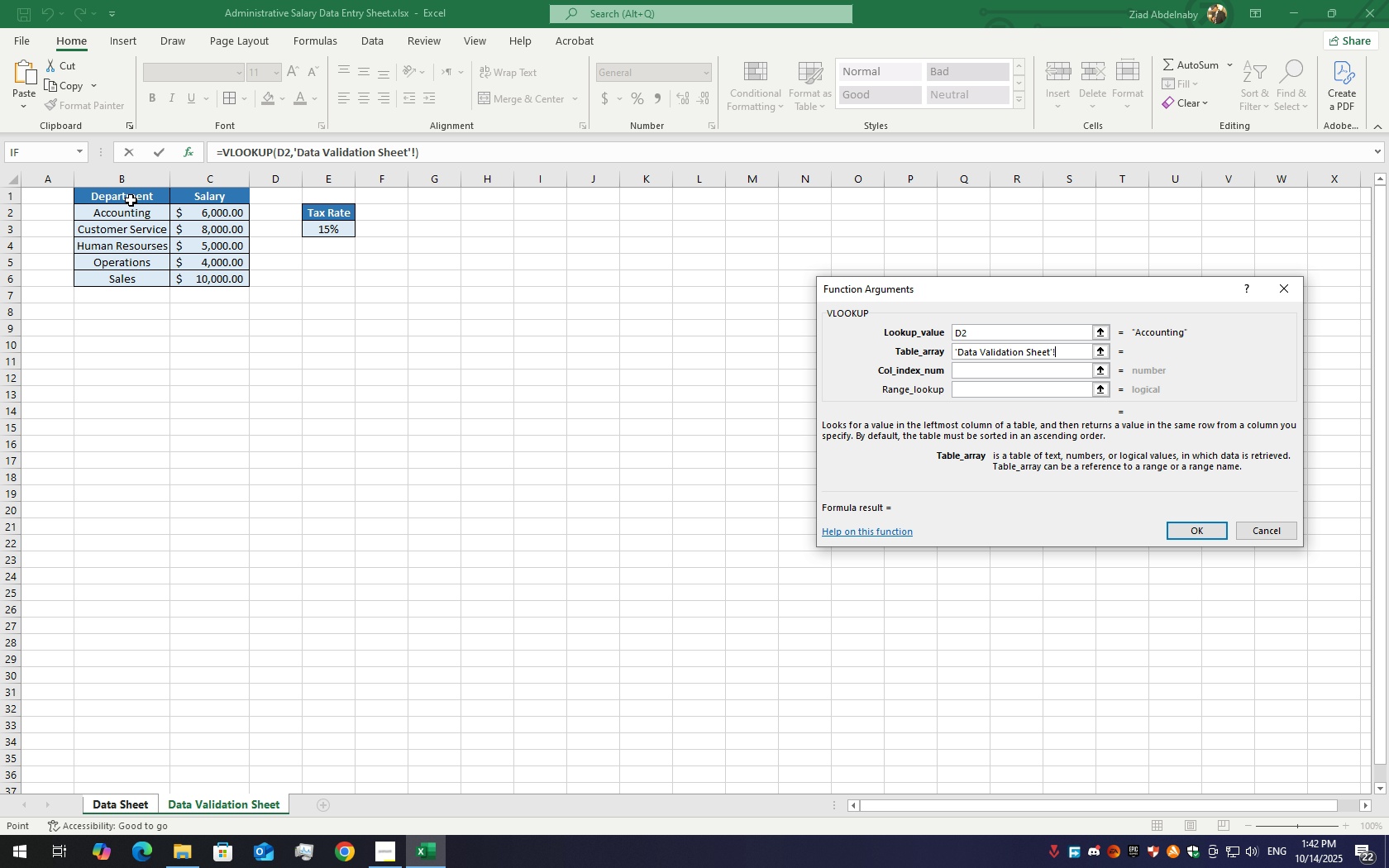 
left_click_drag(start_coordinate=[124, 194], to_coordinate=[194, 275])
 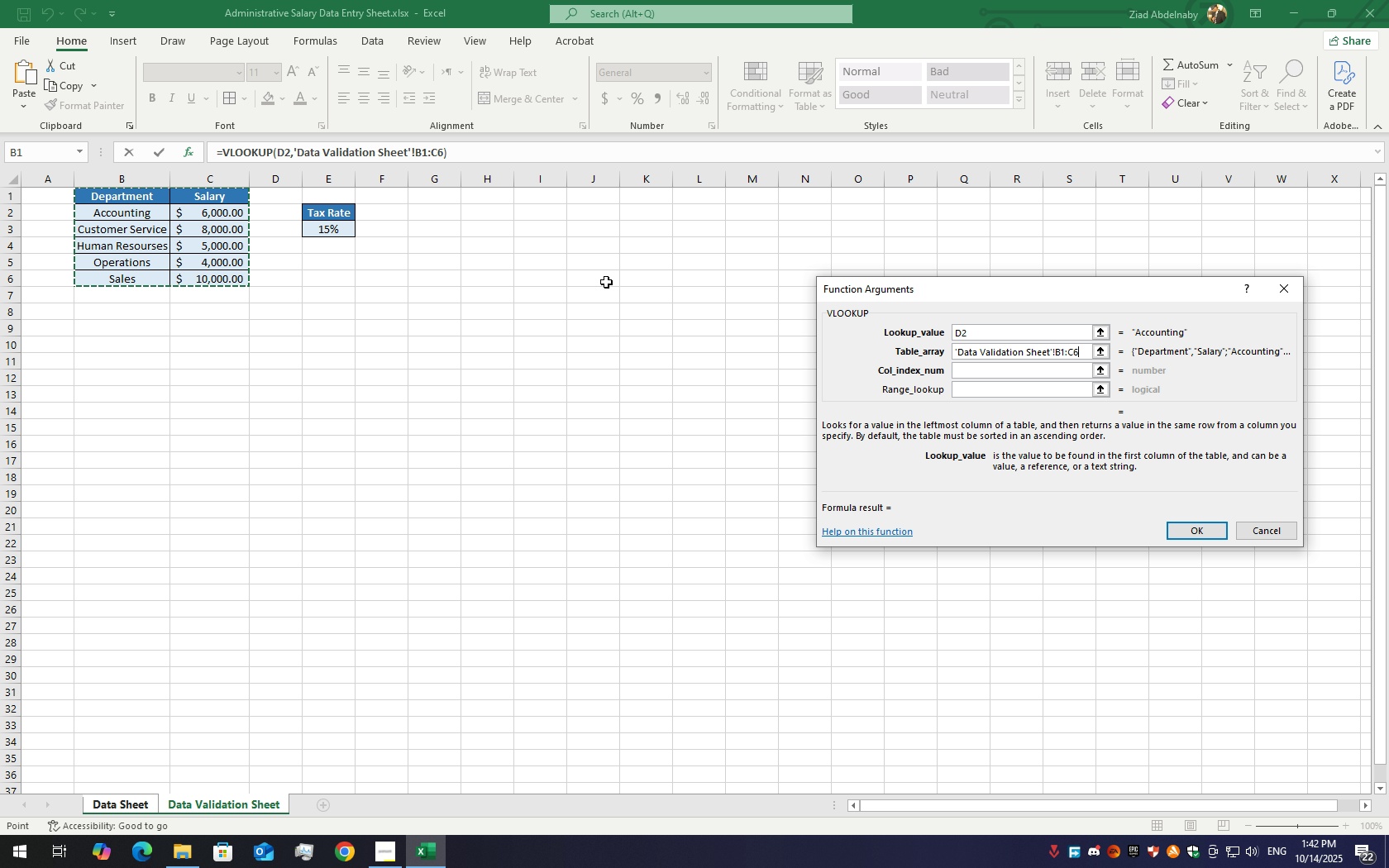 
key(F4)
 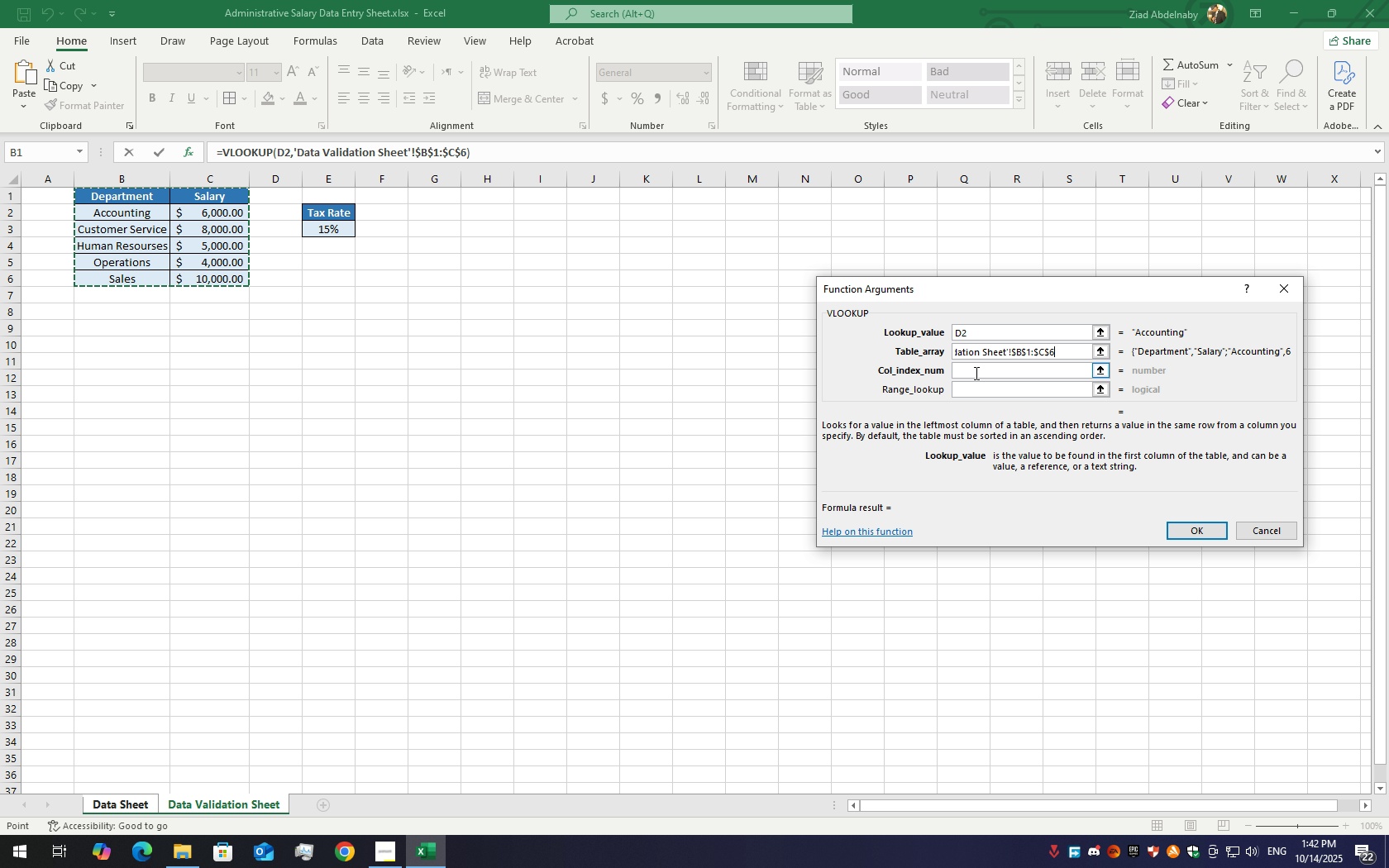 
left_click([976, 371])
 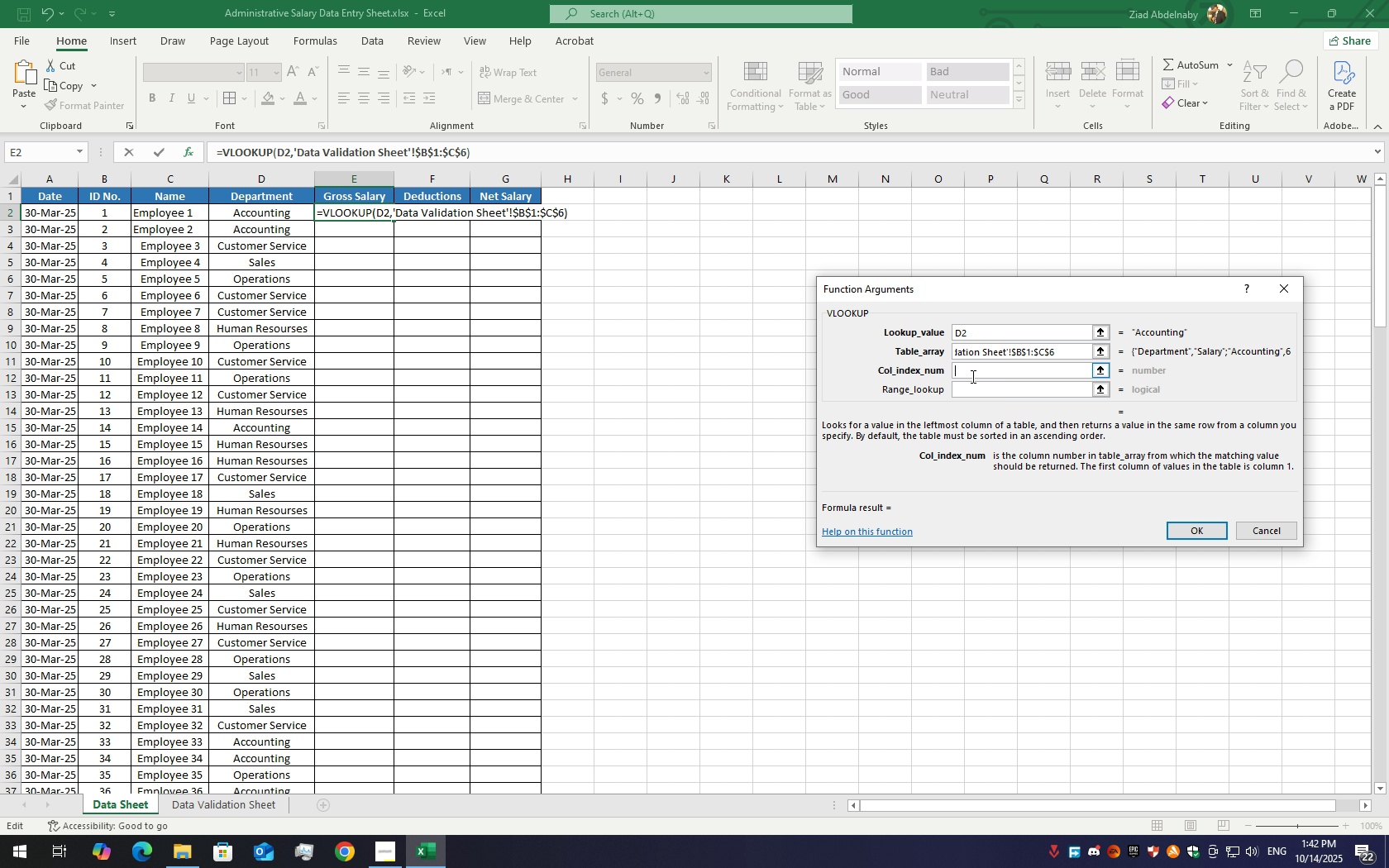 
key(2)
 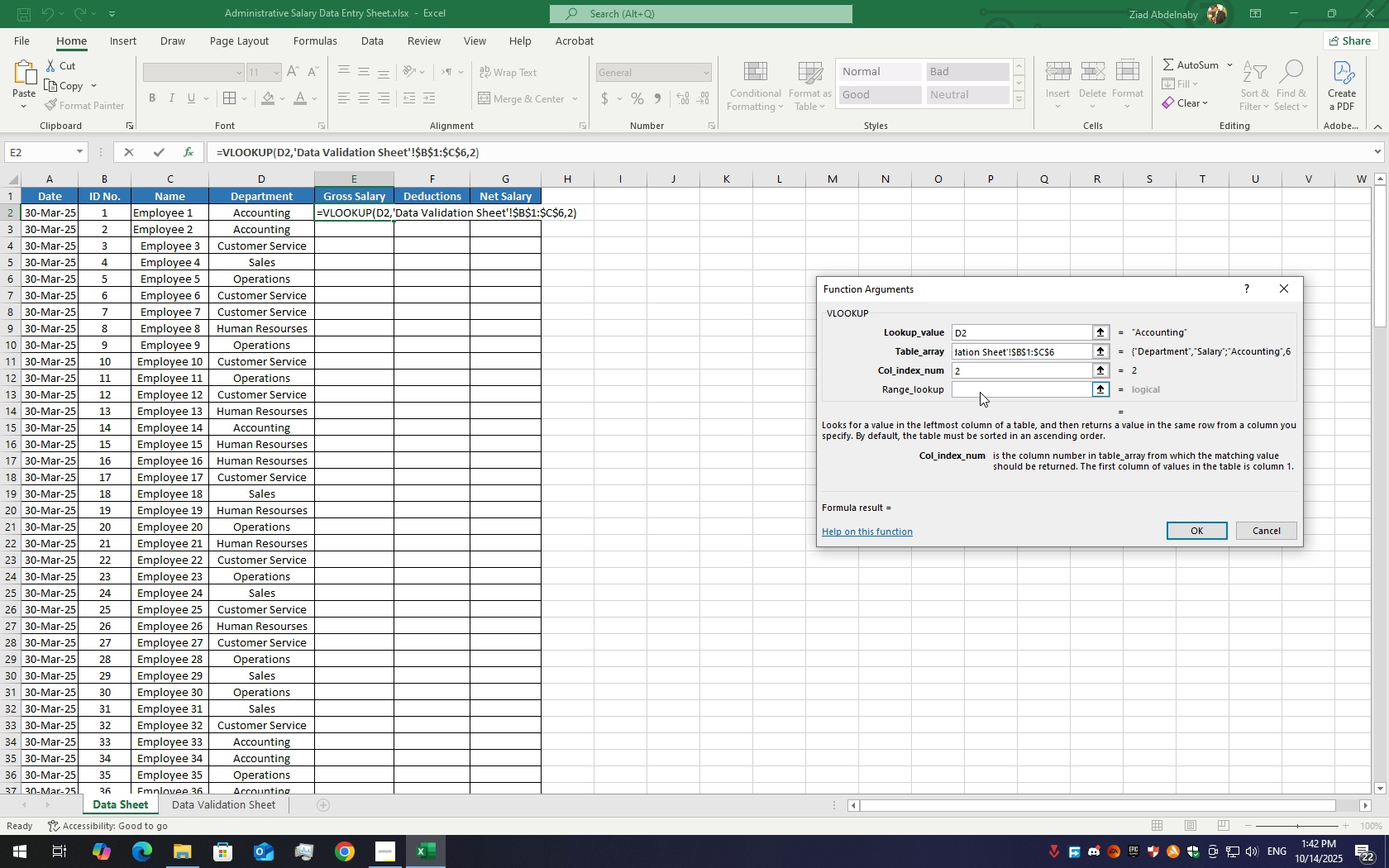 
left_click([980, 392])
 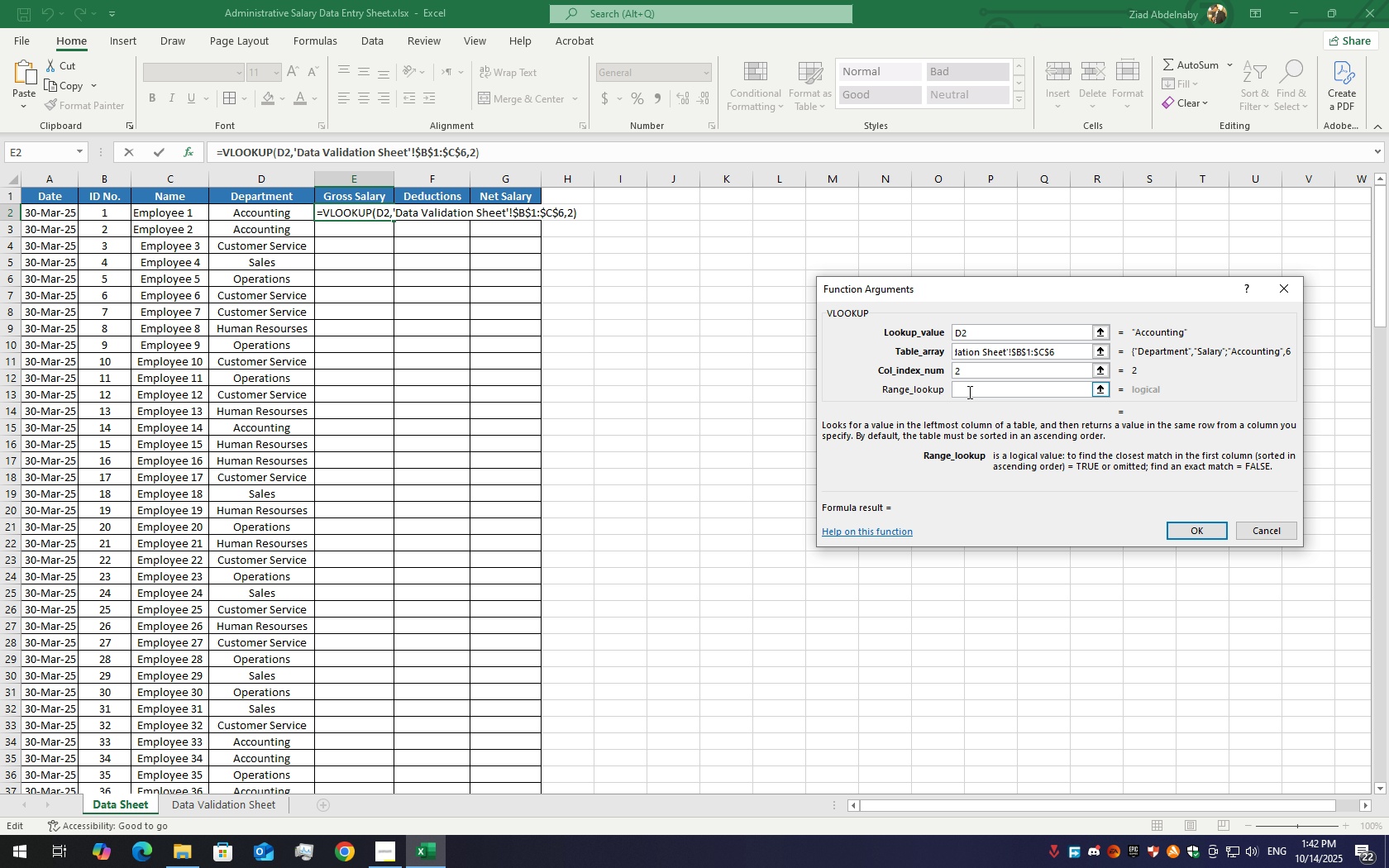 
key(Numpad0)
 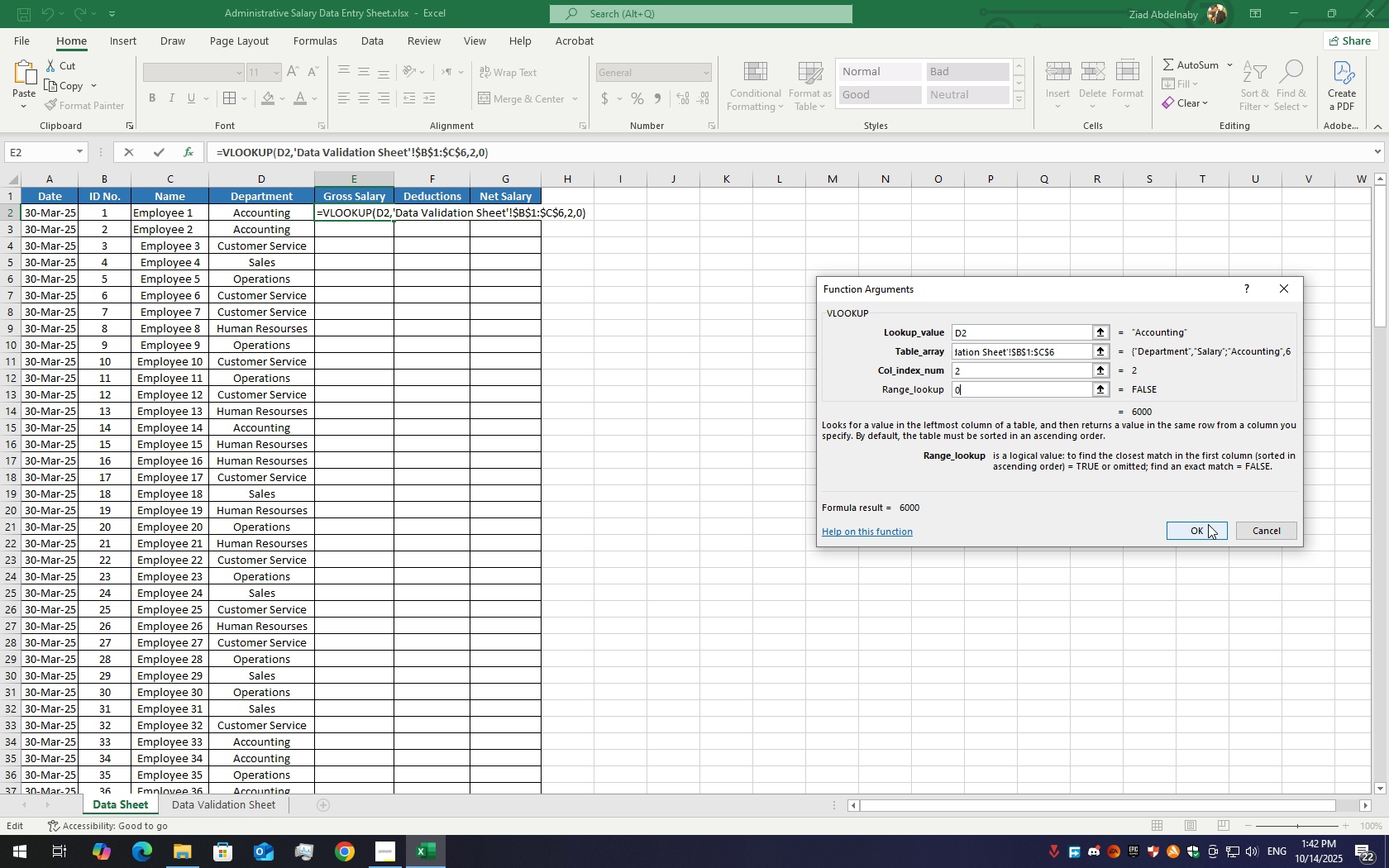 
left_click([1208, 524])
 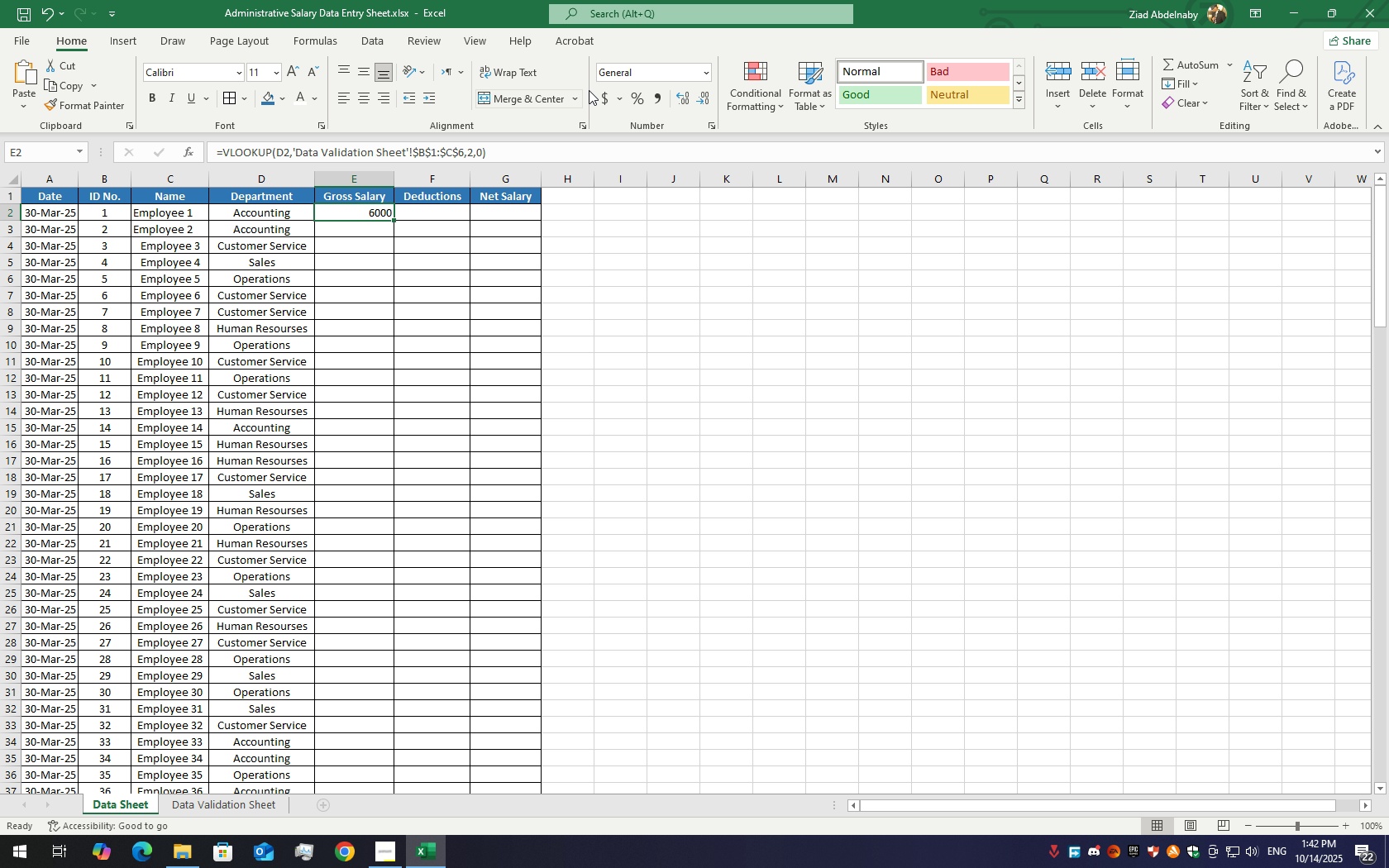 
left_click([598, 95])
 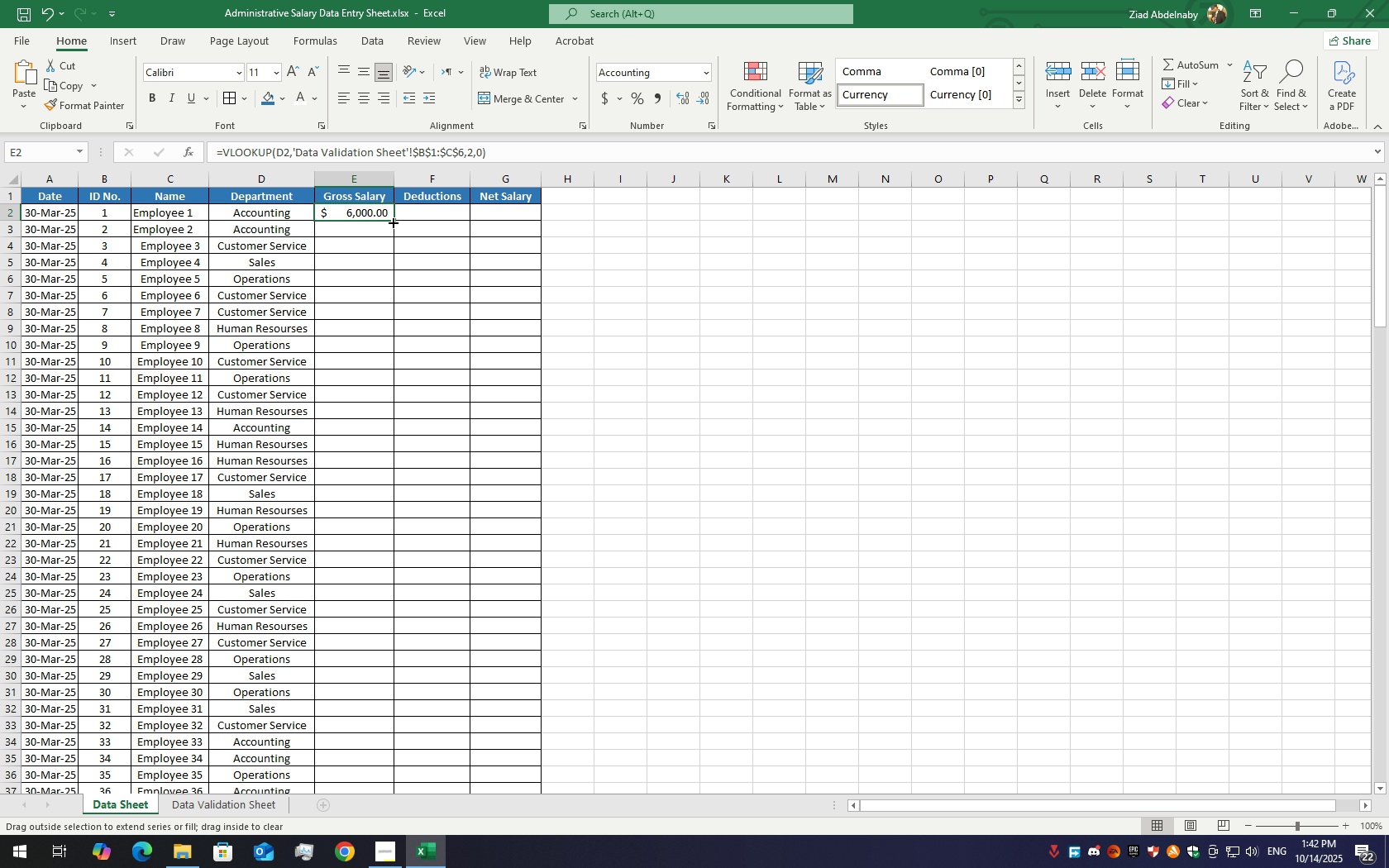 
left_click_drag(start_coordinate=[392, 222], to_coordinate=[374, 762])
 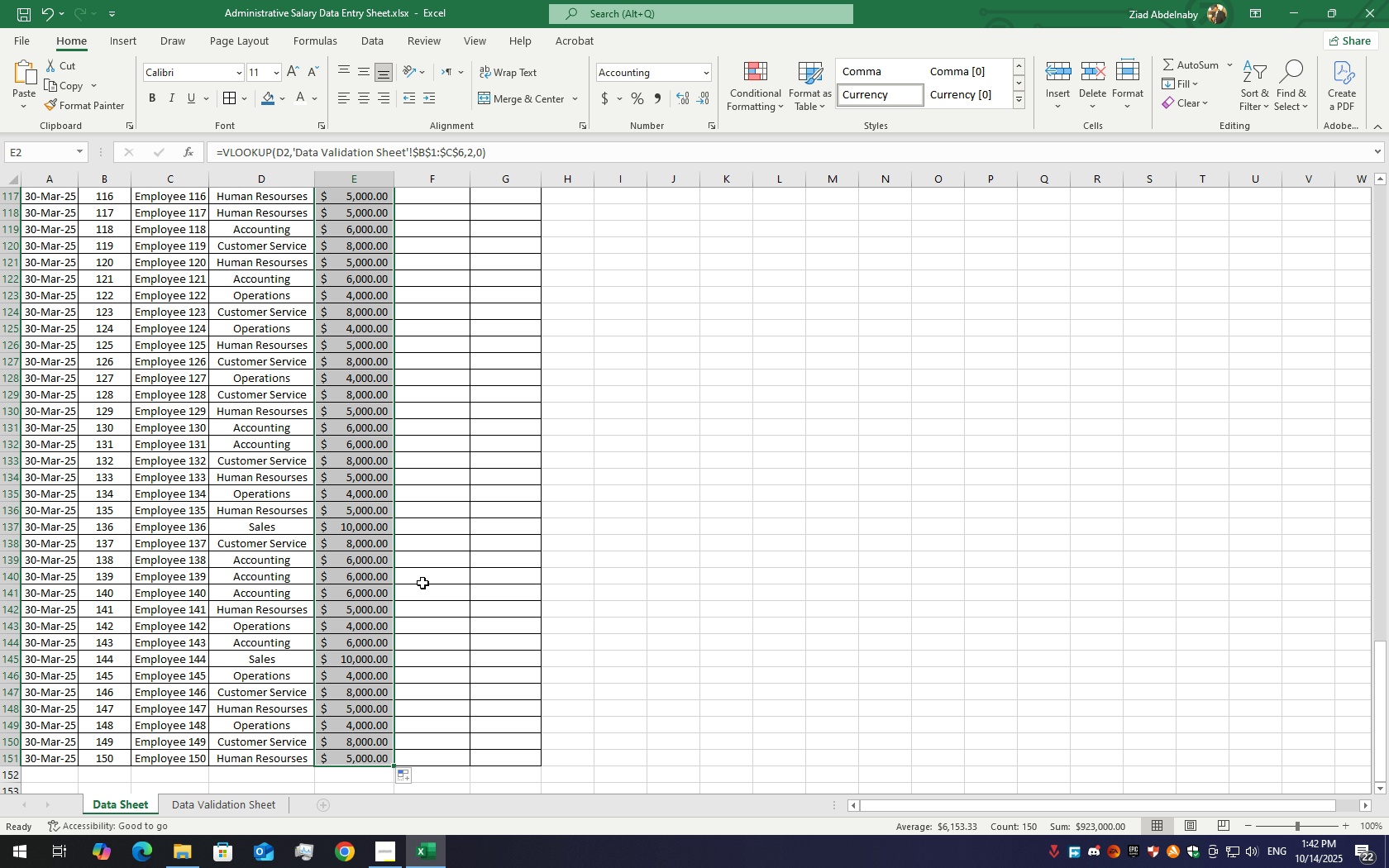 
scroll: coordinate [446, 540], scroll_direction: up, amount: 43.0
 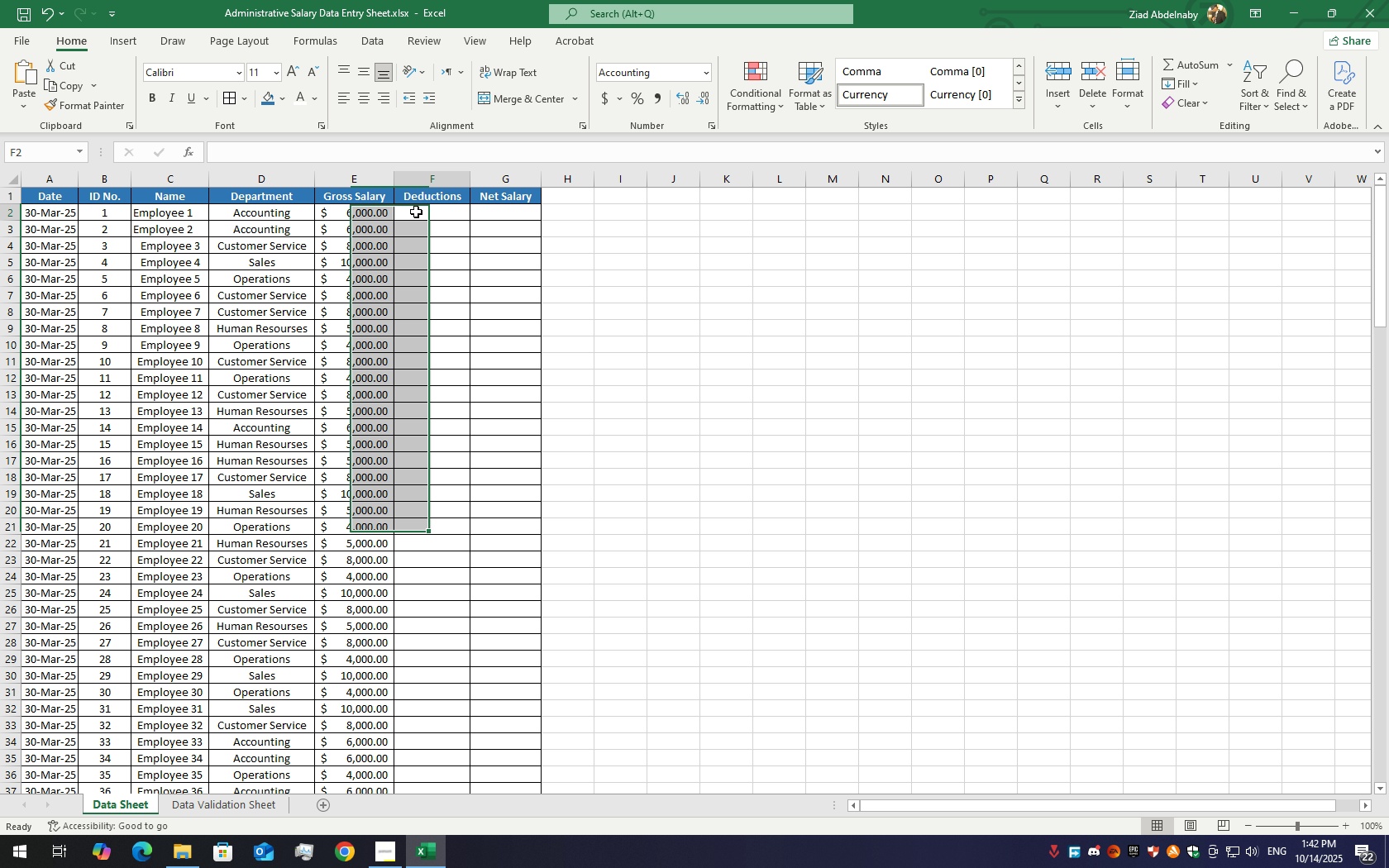 
double_click([416, 212])
 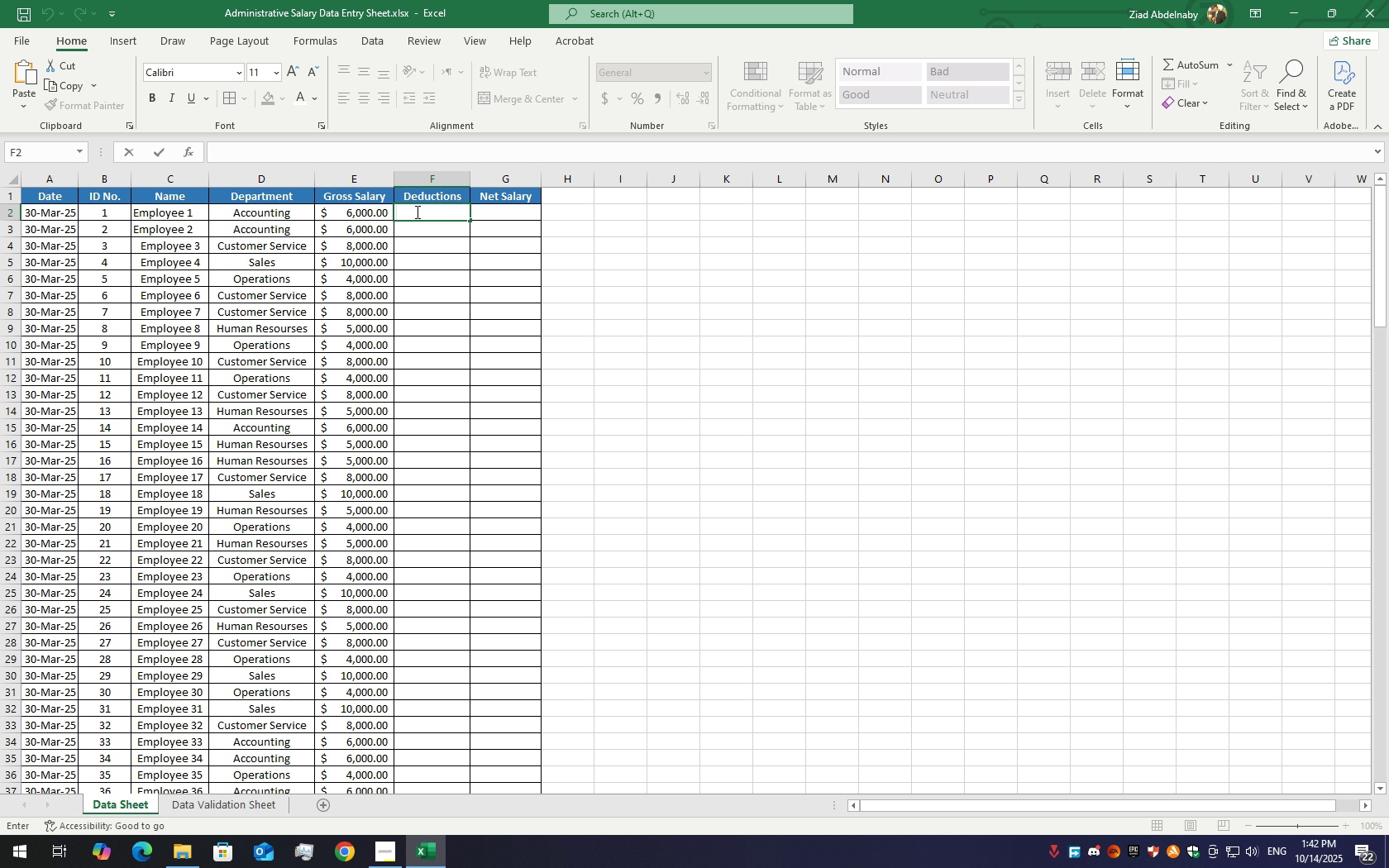 
left_click([420, 261])
 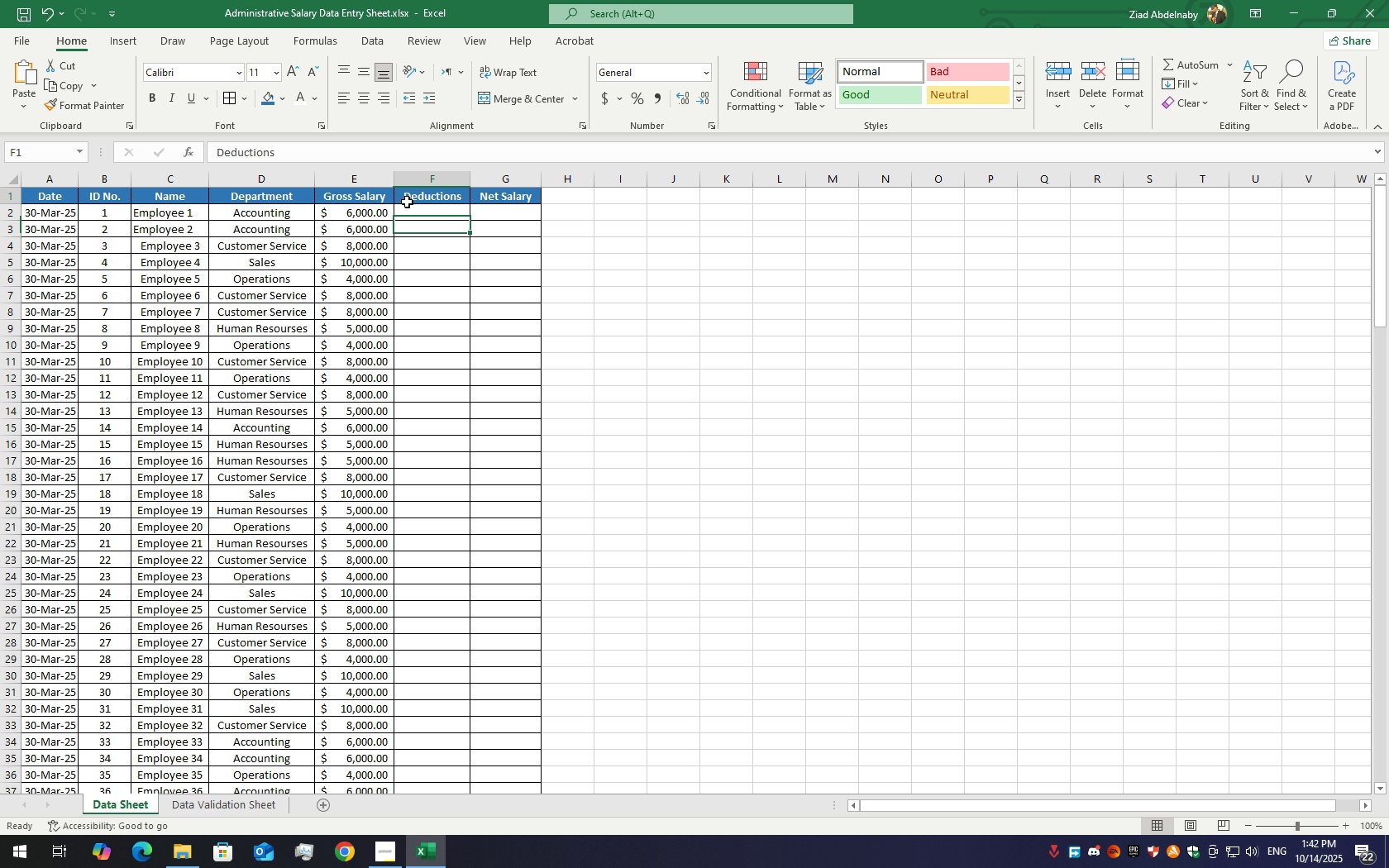 
double_click([407, 202])
 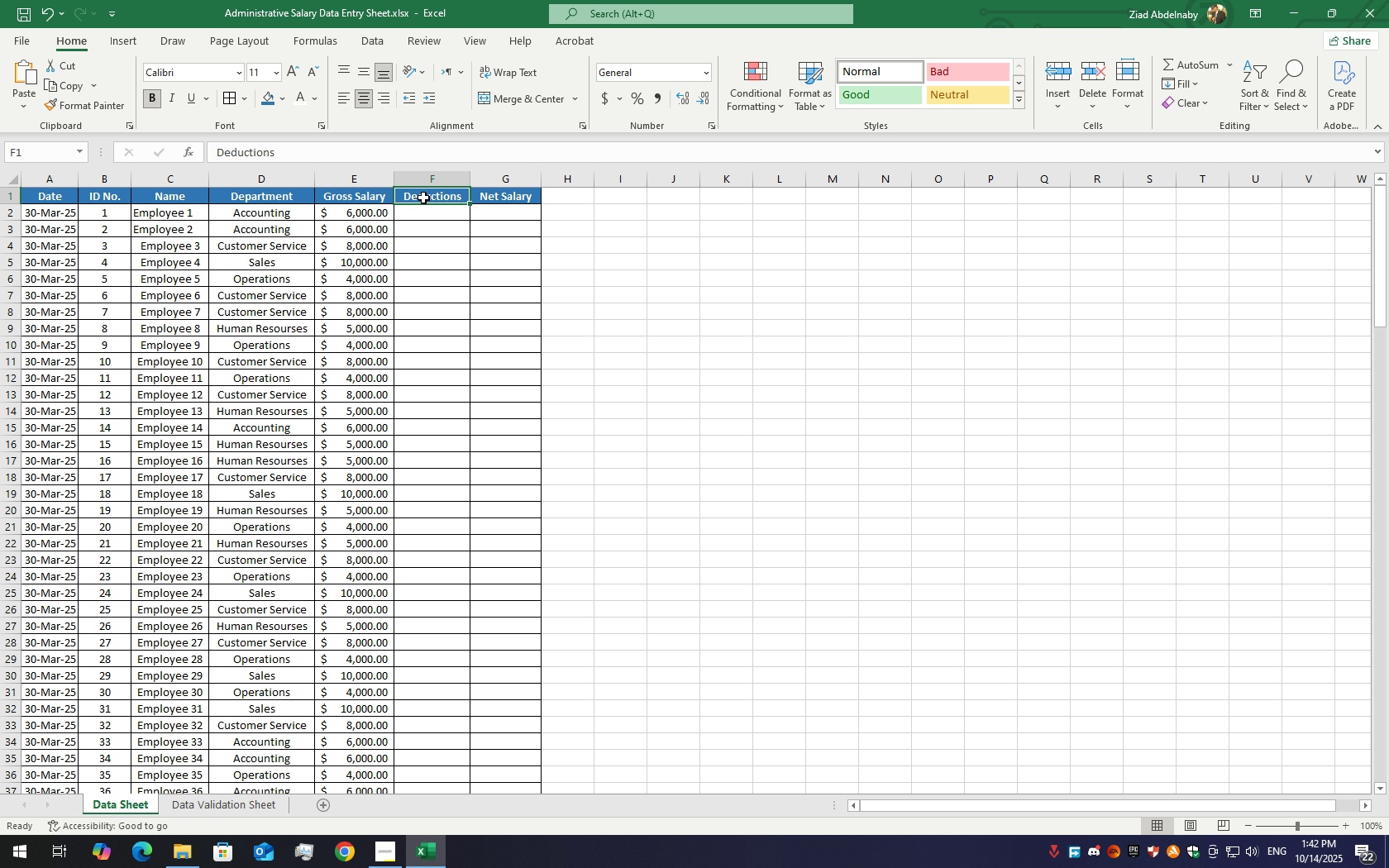 
double_click([425, 199])
 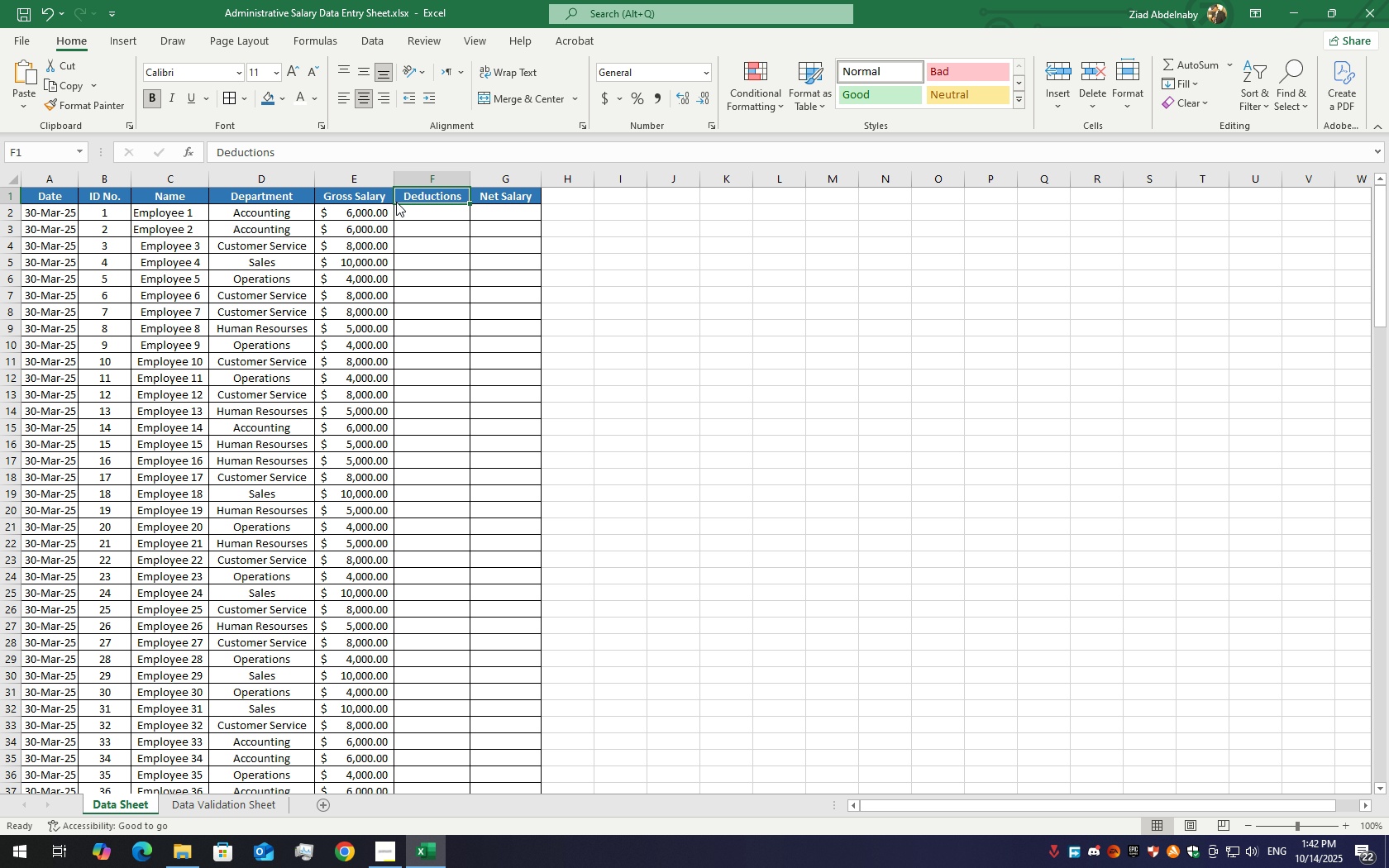 
left_click([396, 202])
 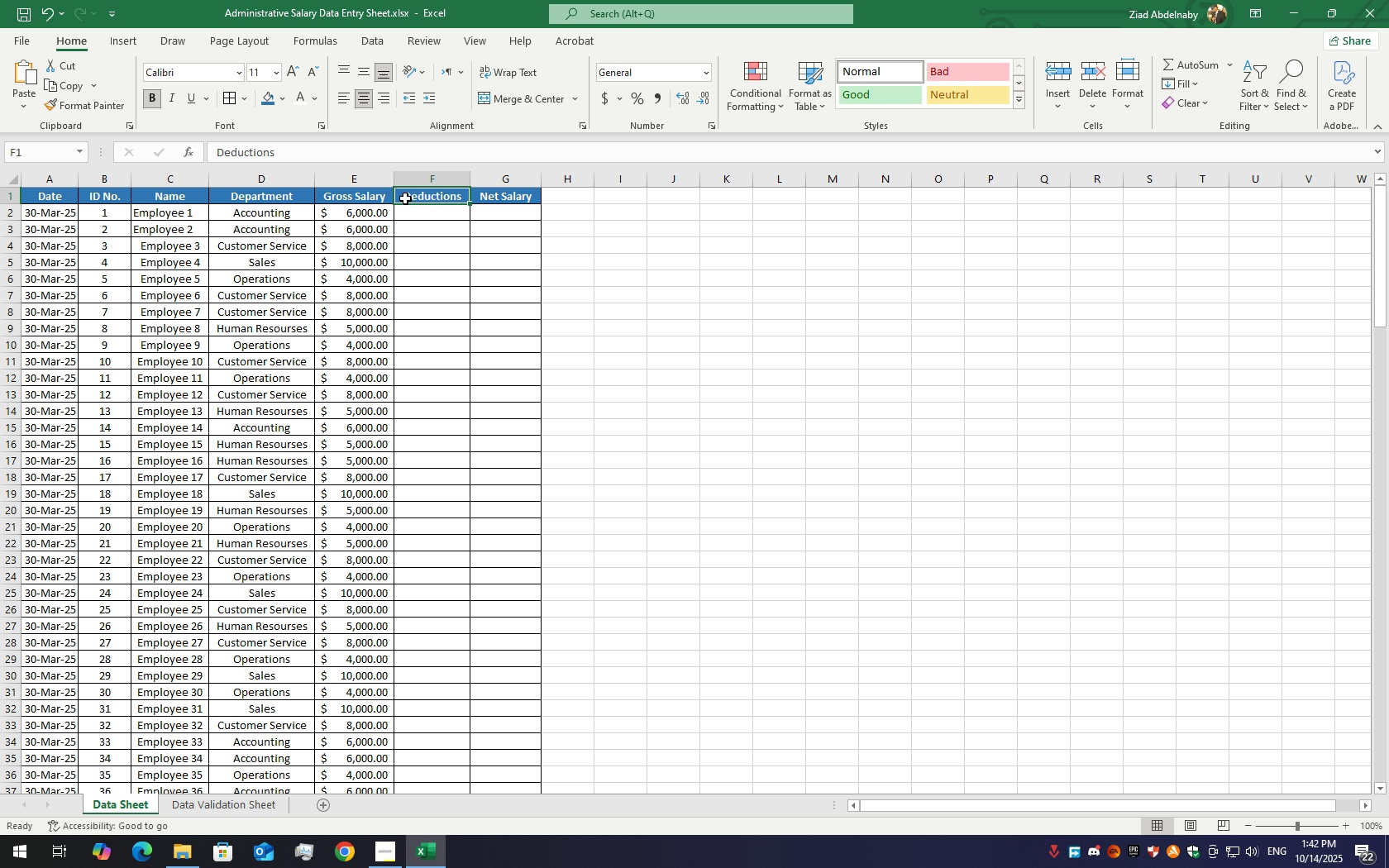 
double_click([405, 198])
 